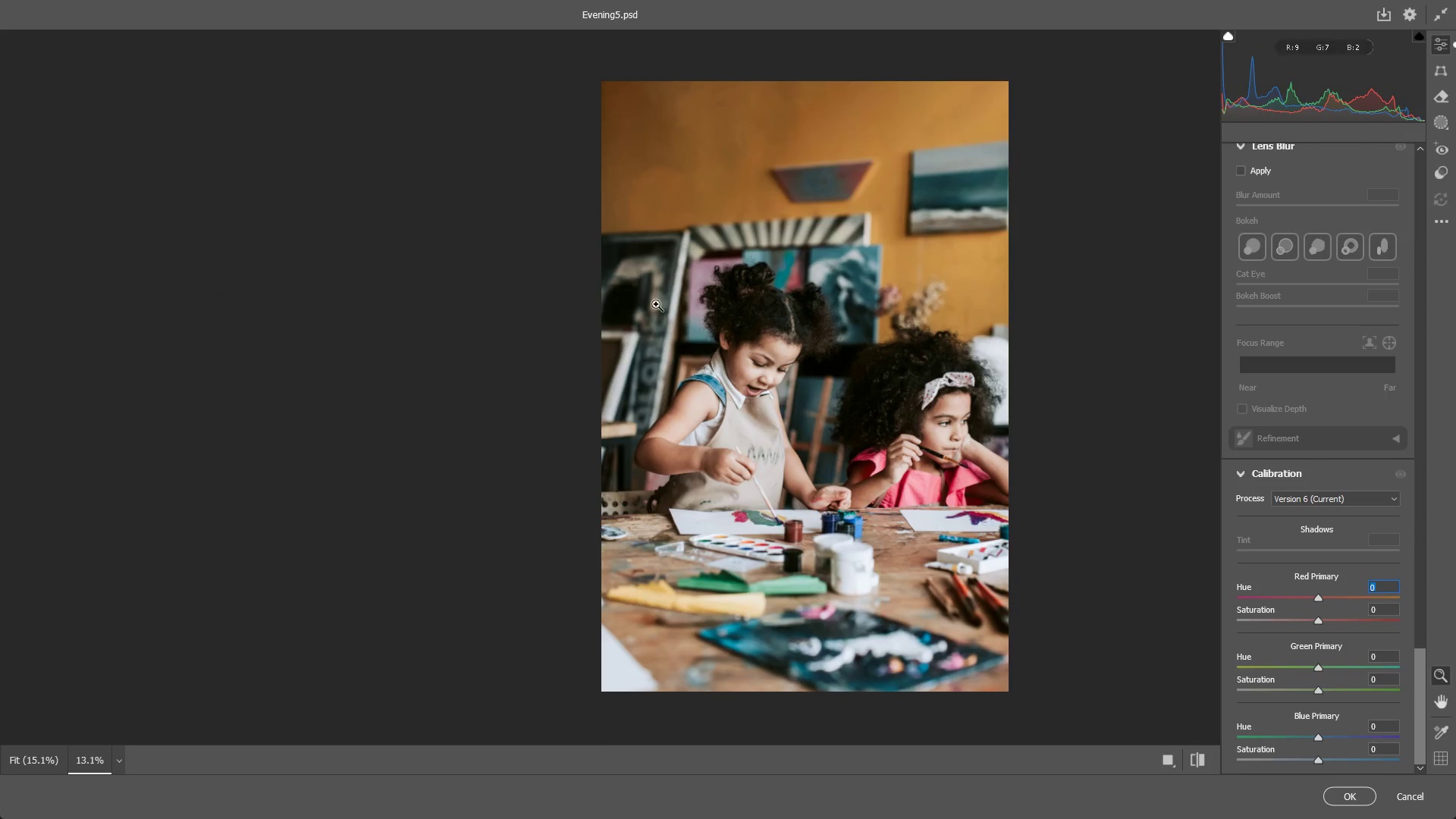 
left_click_drag(start_coordinate=[651, 298], to_coordinate=[754, 301])
 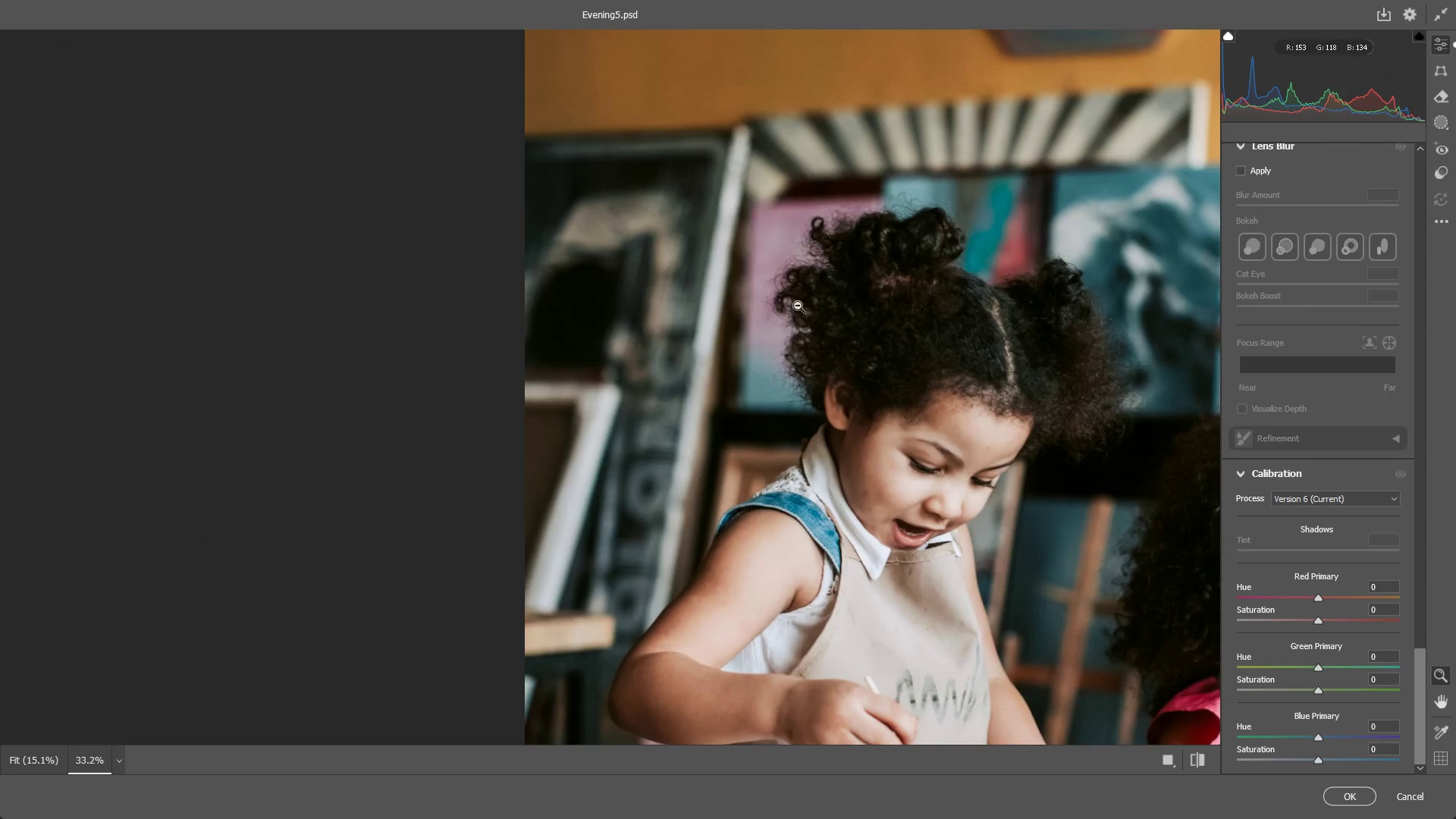 
hold_key(key=Space, duration=0.58)
 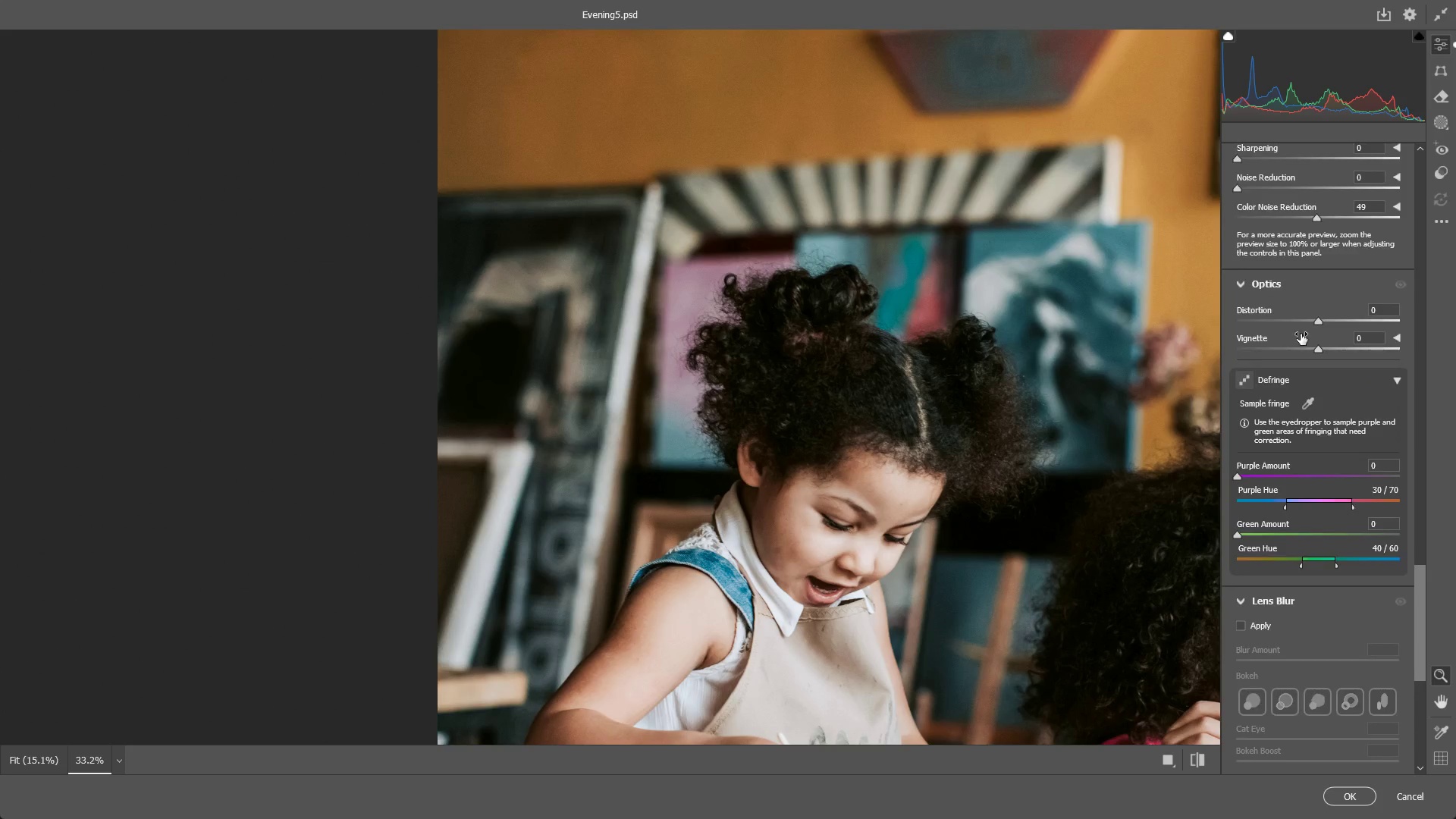 
left_click_drag(start_coordinate=[1002, 338], to_coordinate=[915, 395])
 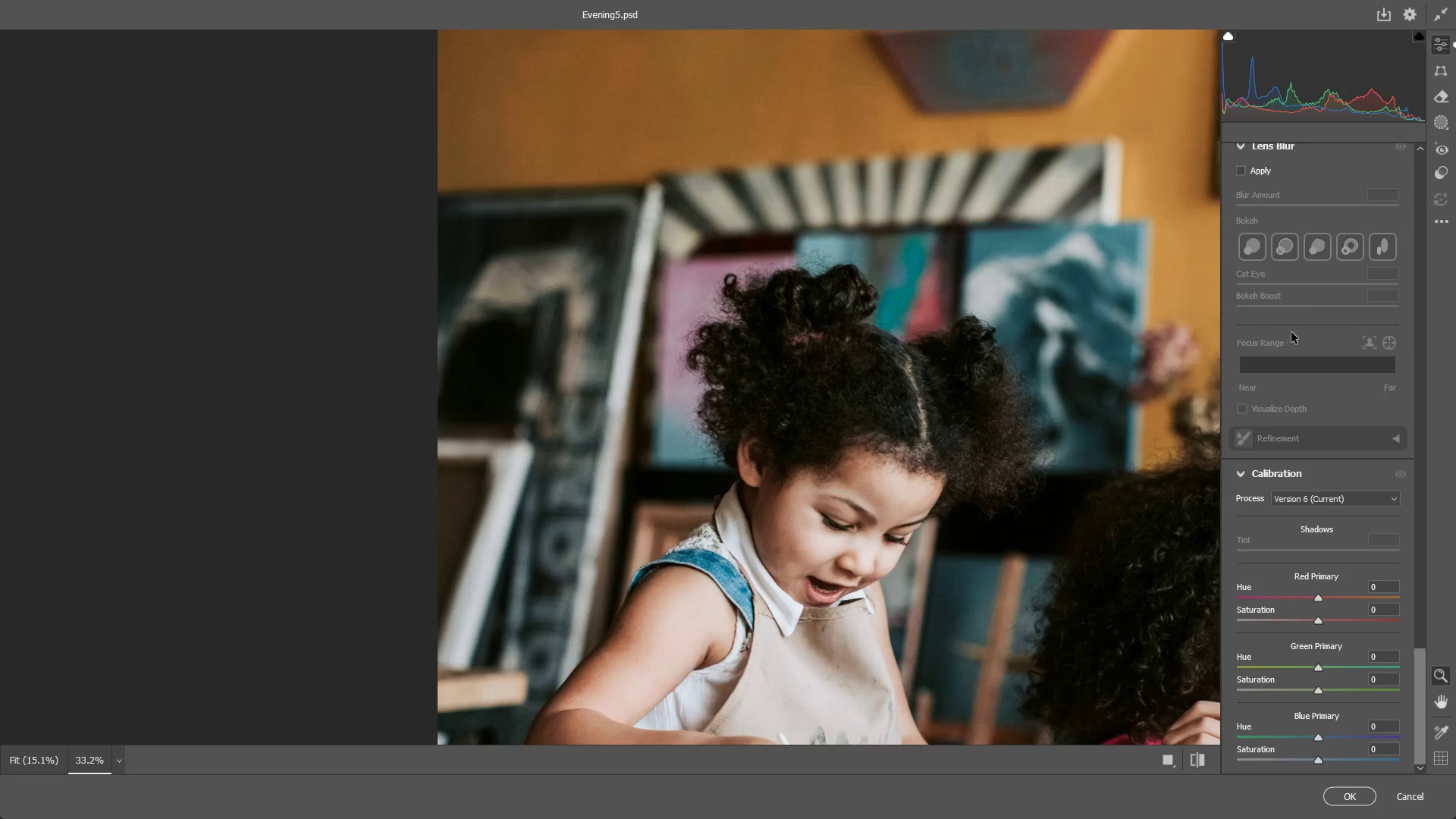 
scroll: coordinate [1290, 337], scroll_direction: up, amount: 22.0
 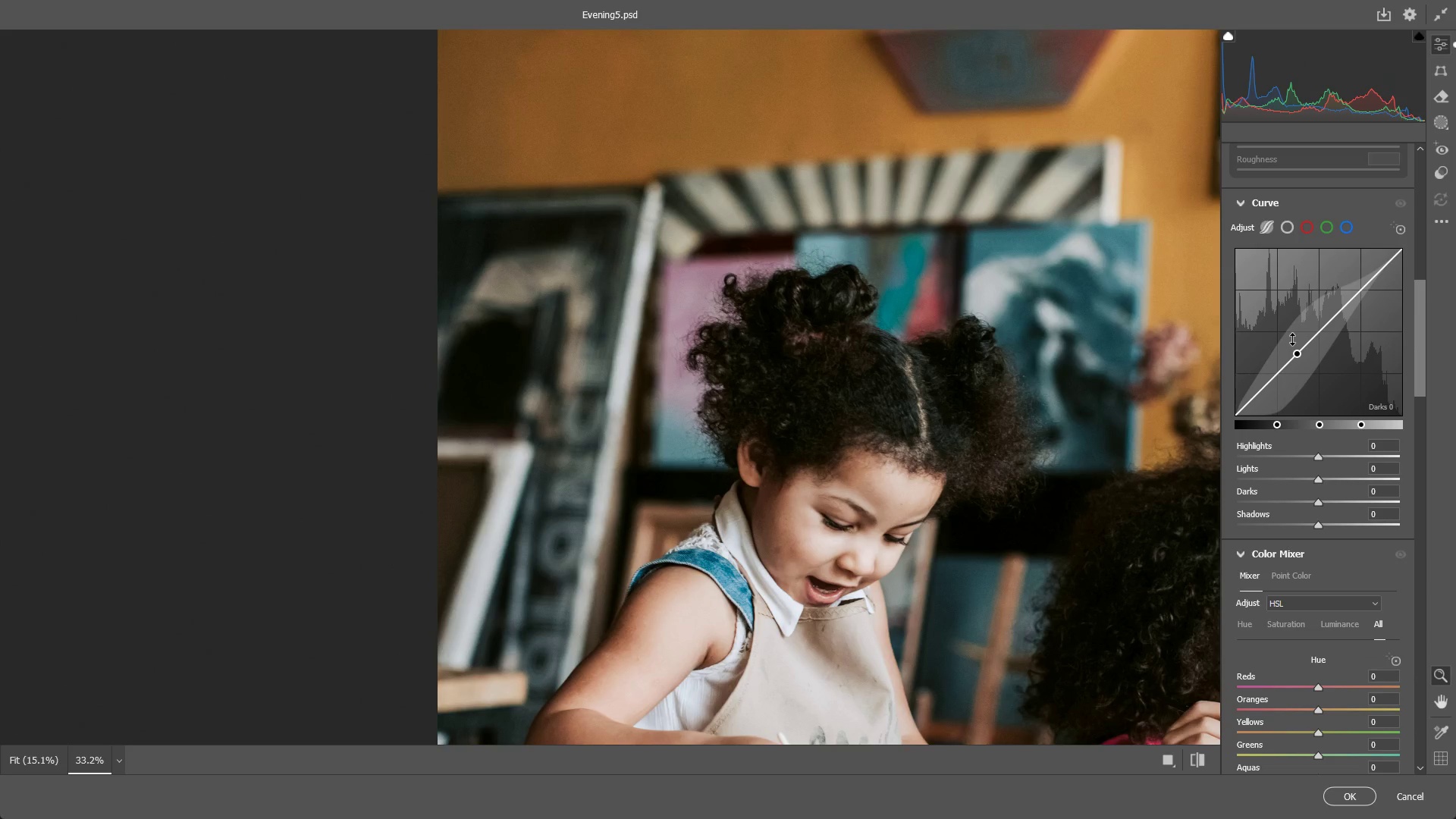 
wait(10.62)
 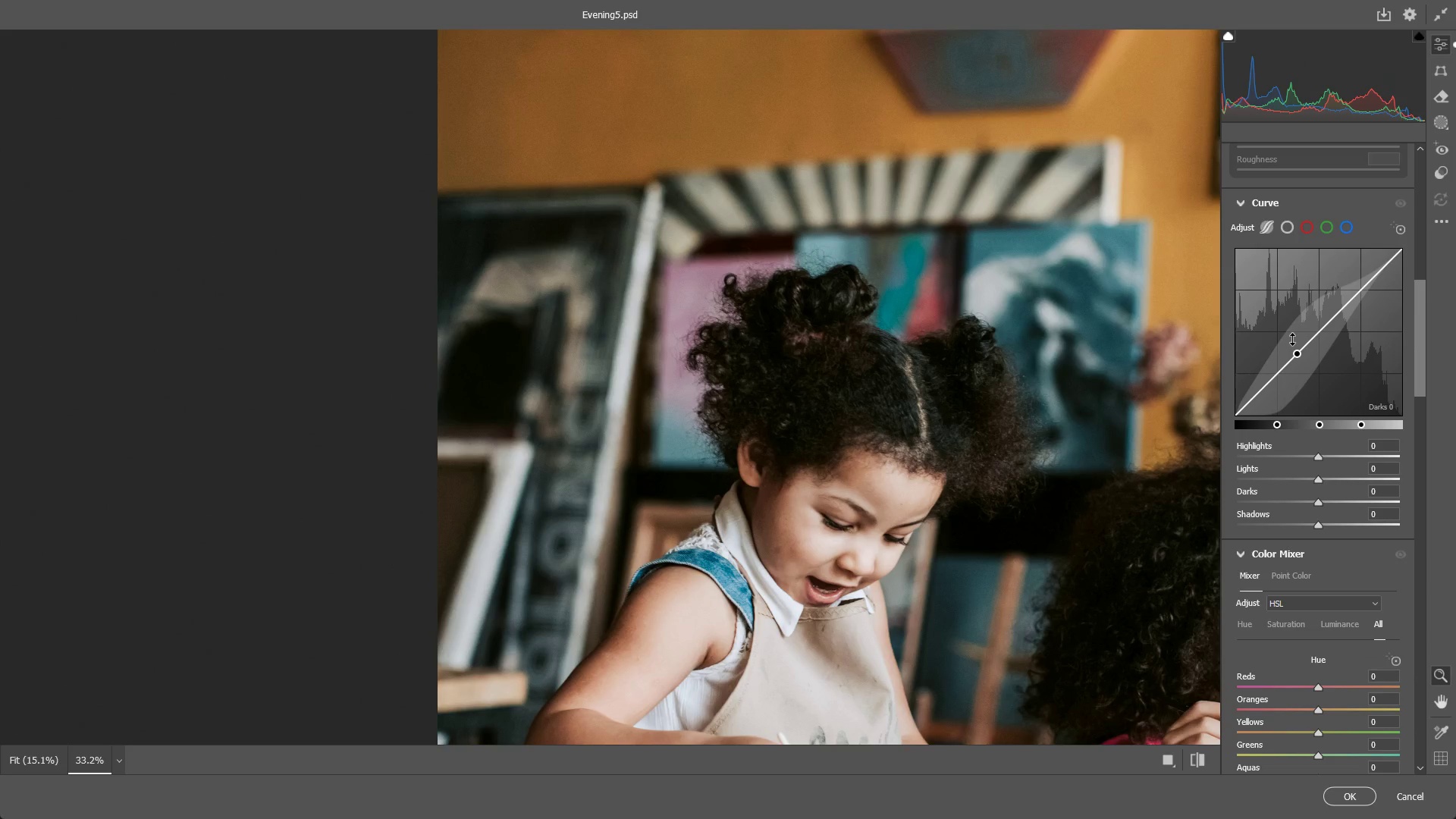 
left_click_drag(start_coordinate=[924, 359], to_coordinate=[879, 356])
 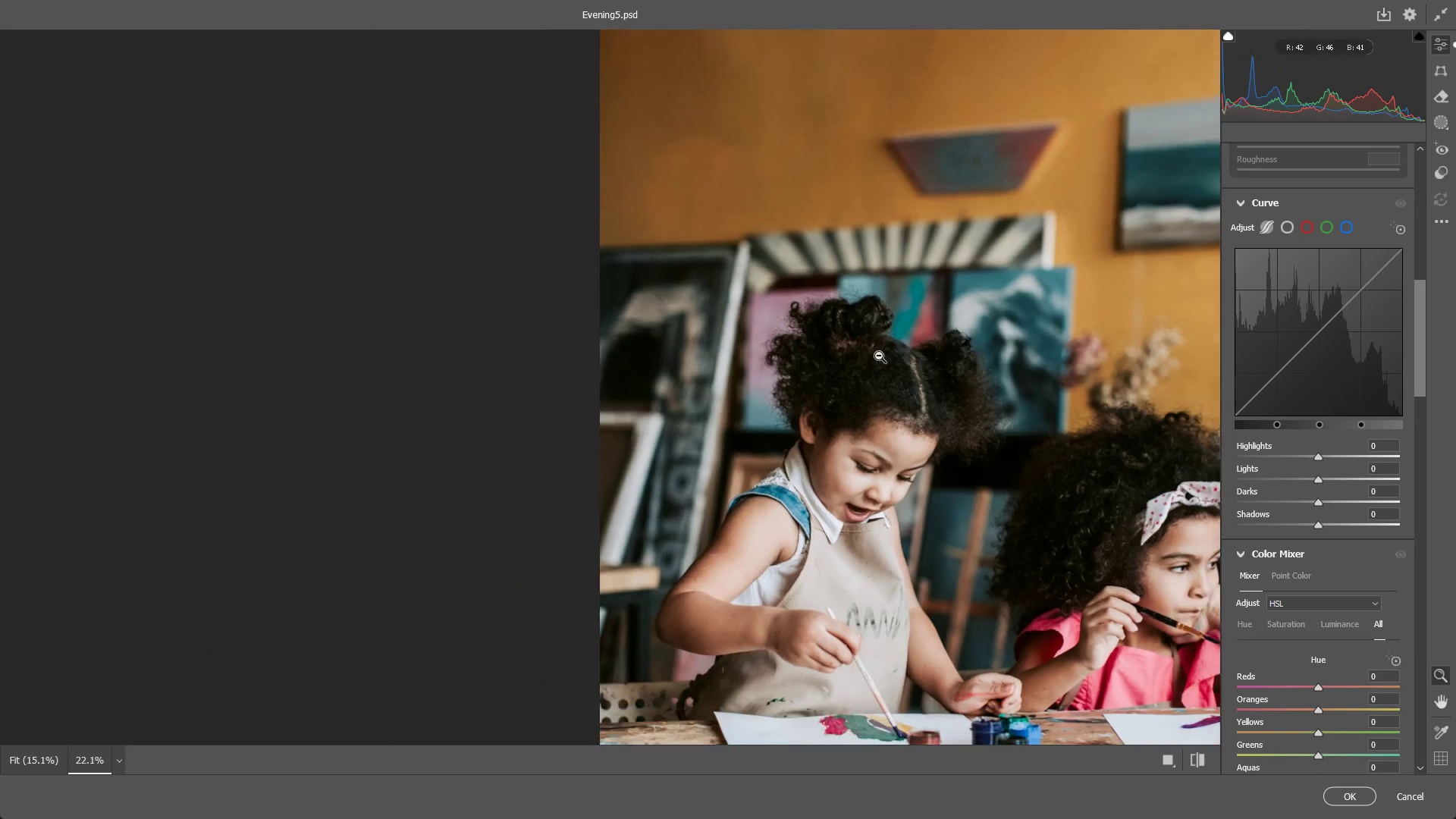 
hold_key(key=Space, duration=0.55)
 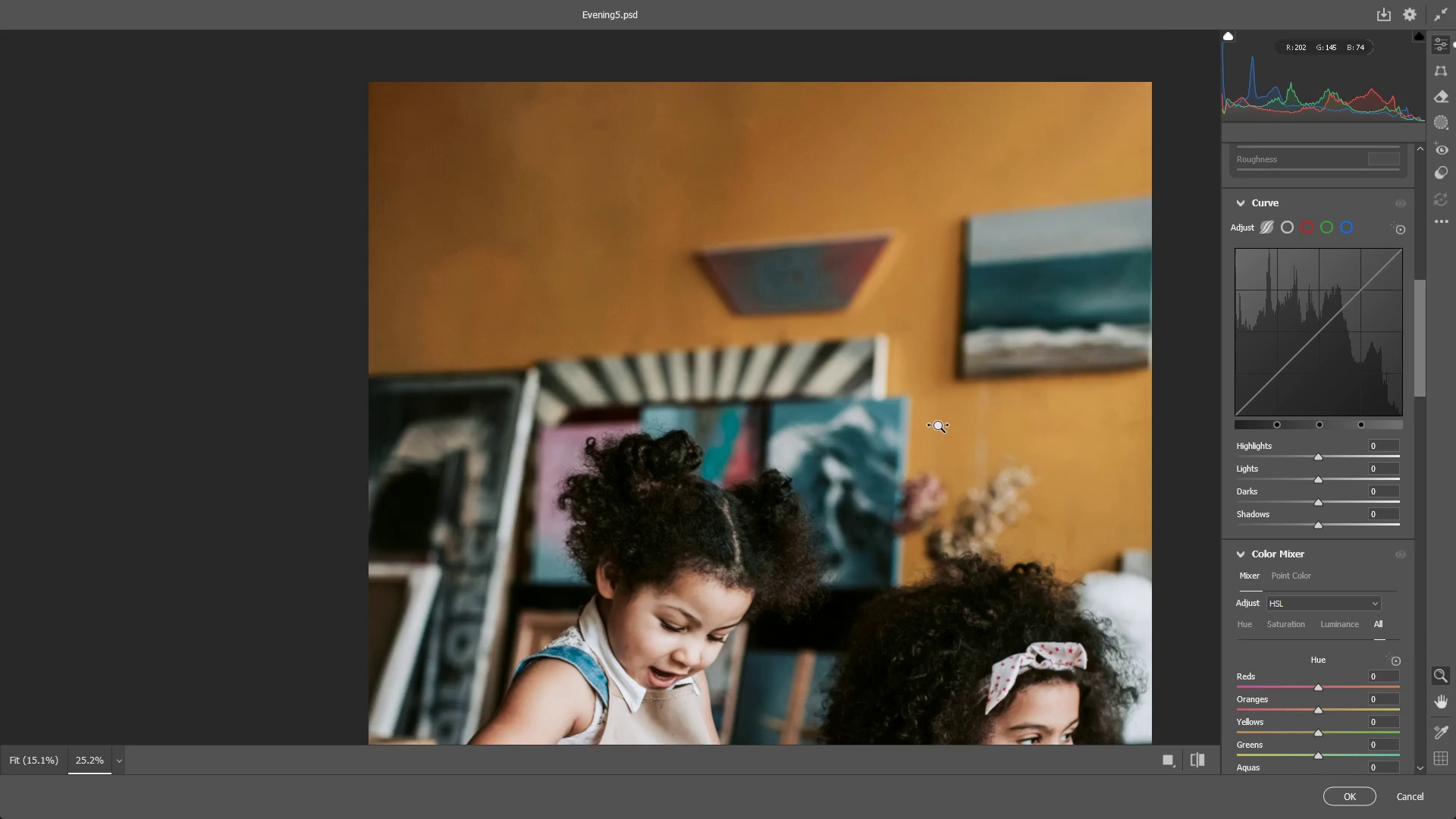 
left_click_drag(start_coordinate=[1016, 318], to_coordinate=[853, 451])
 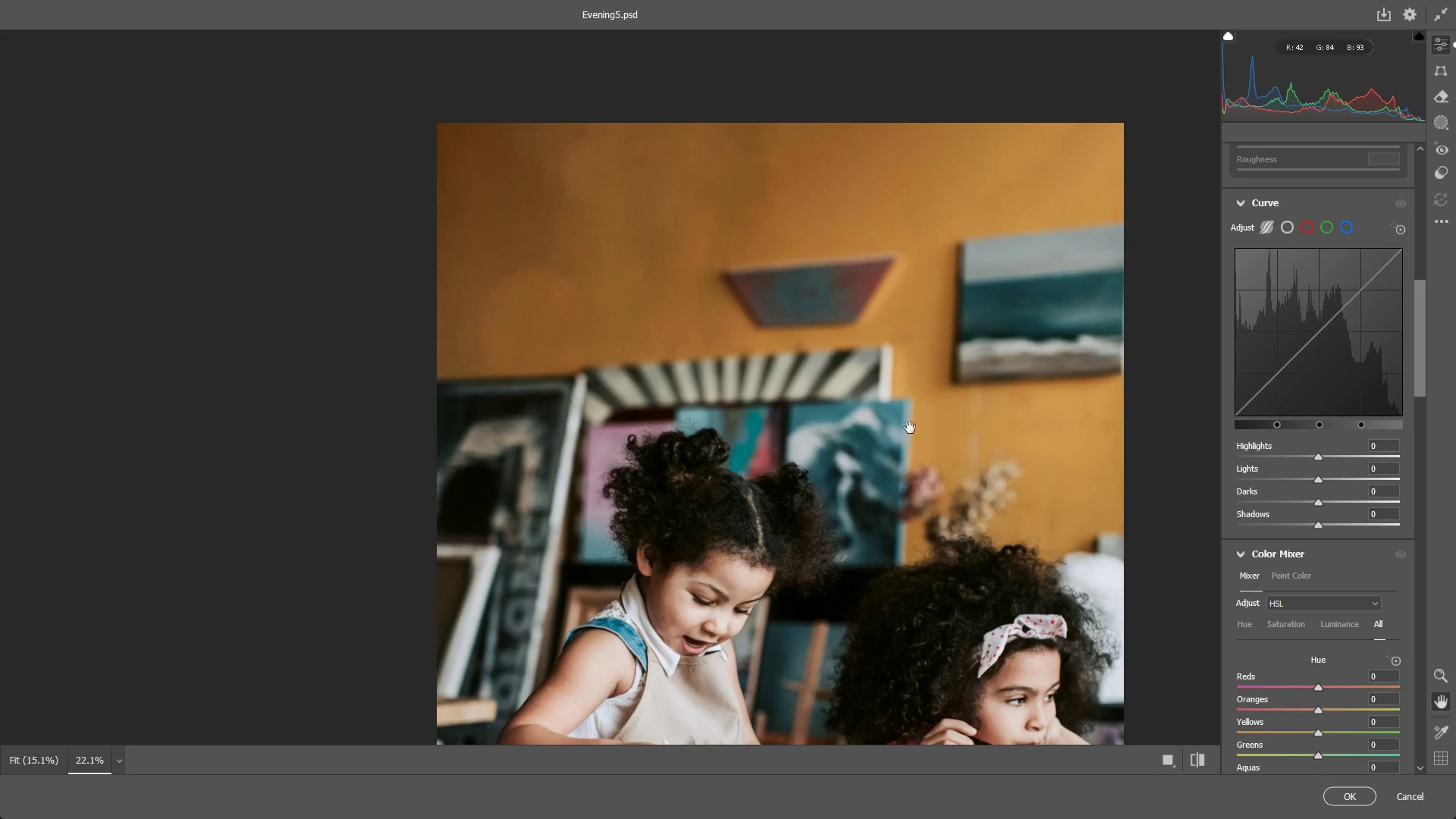 
left_click_drag(start_coordinate=[925, 417], to_coordinate=[940, 426])
 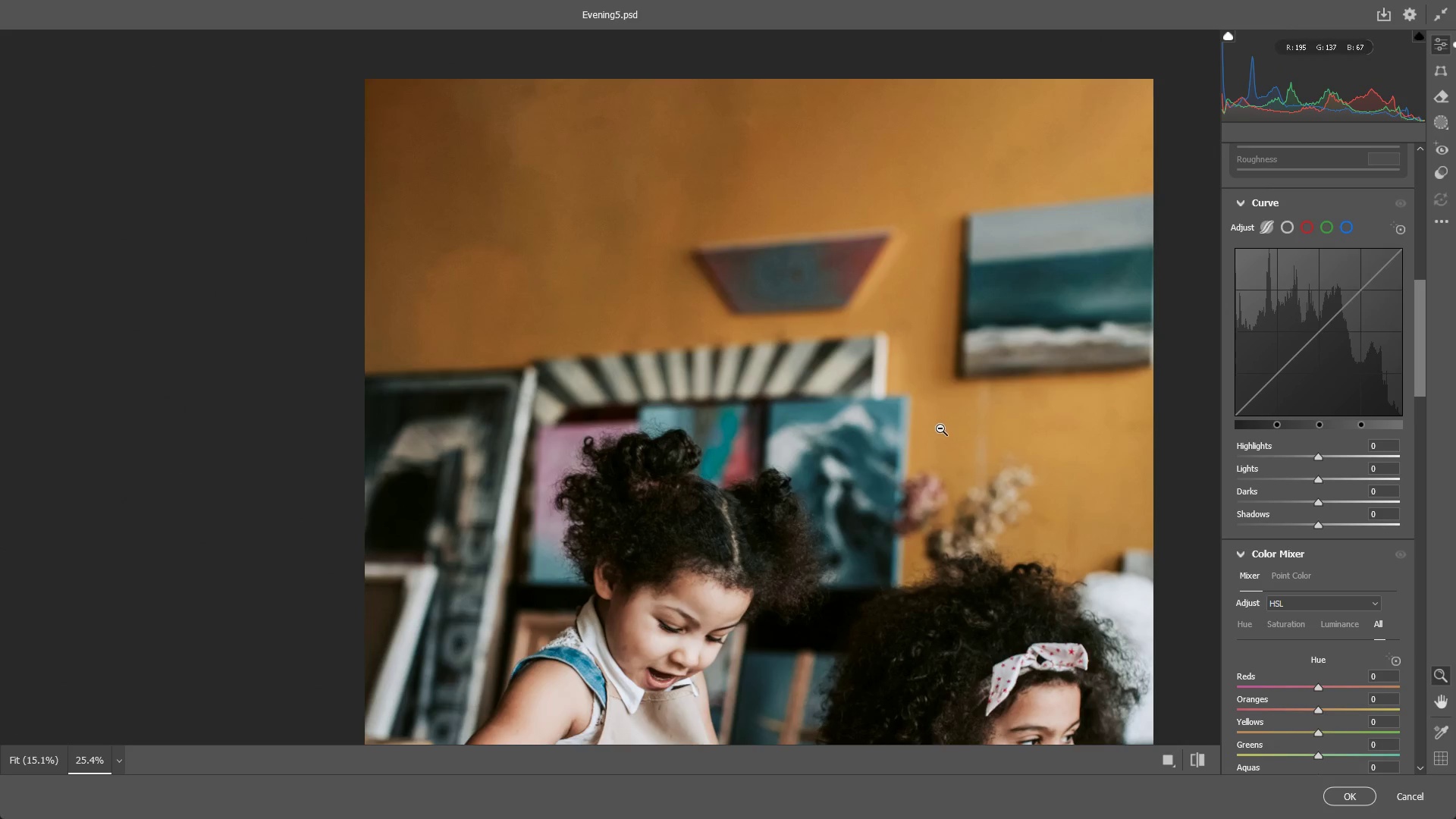 
hold_key(key=Space, duration=0.5)
 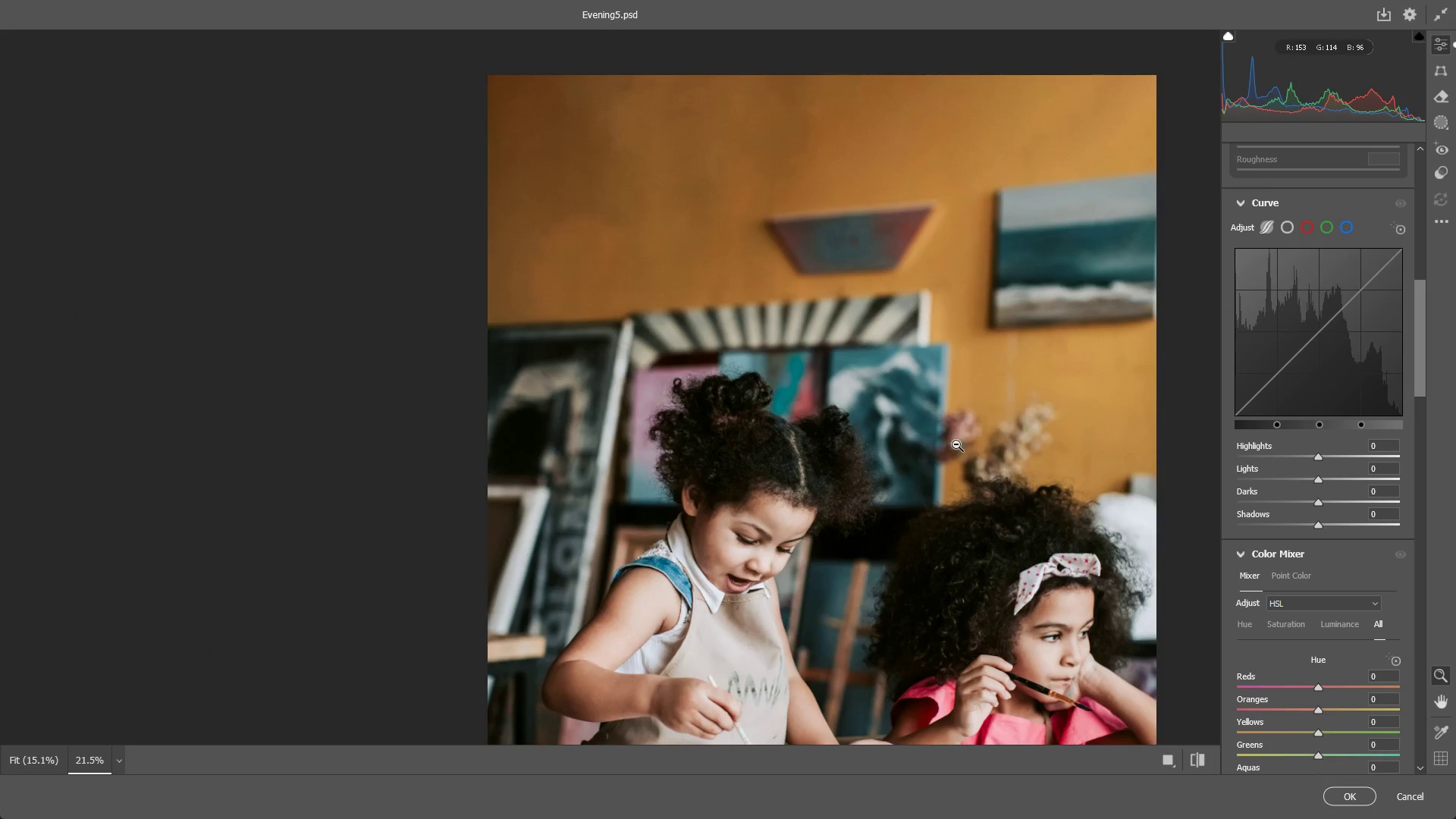 
left_click_drag(start_coordinate=[899, 491], to_coordinate=[935, 421])
 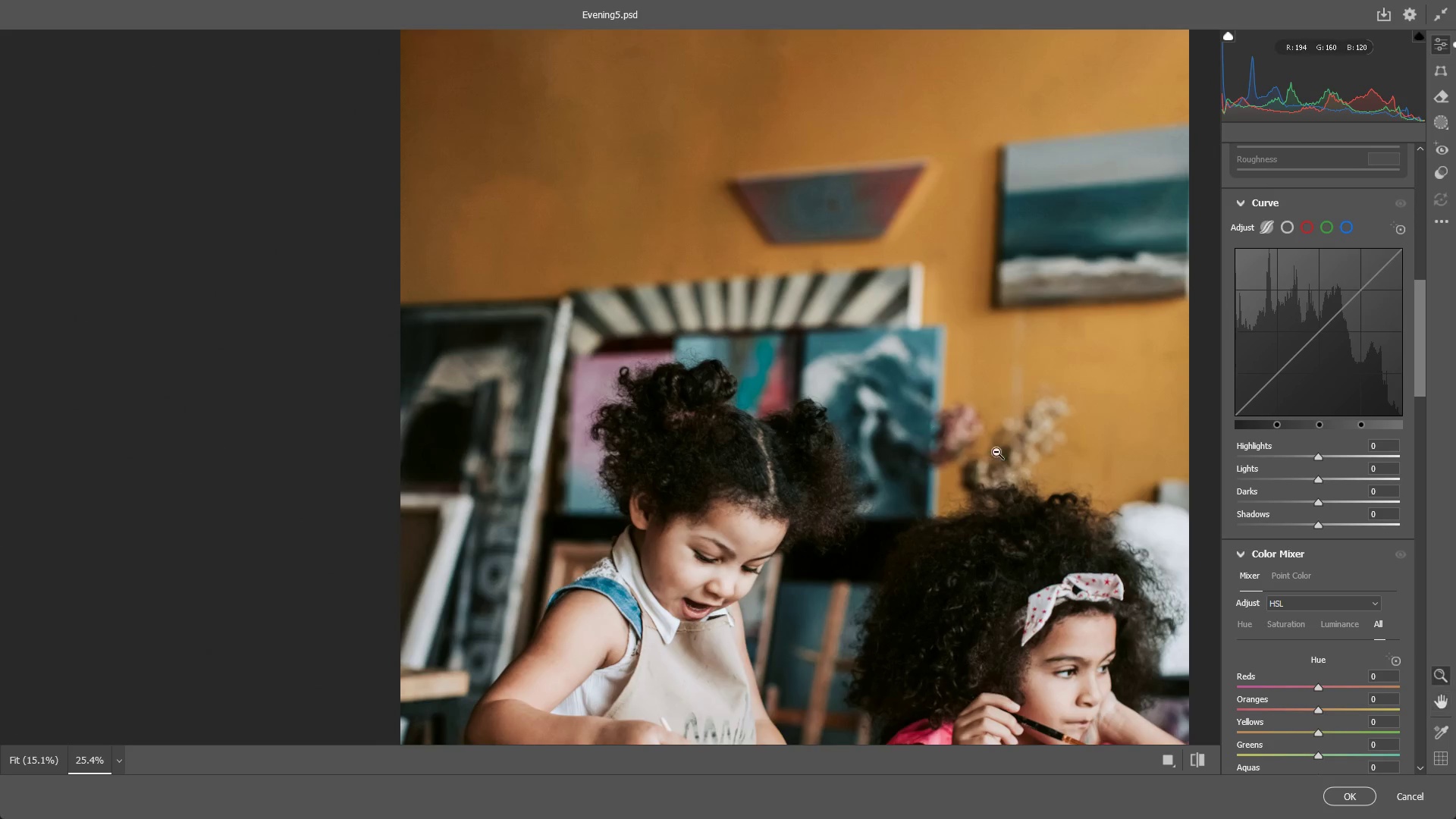 
left_click_drag(start_coordinate=[977, 441], to_coordinate=[958, 444])
 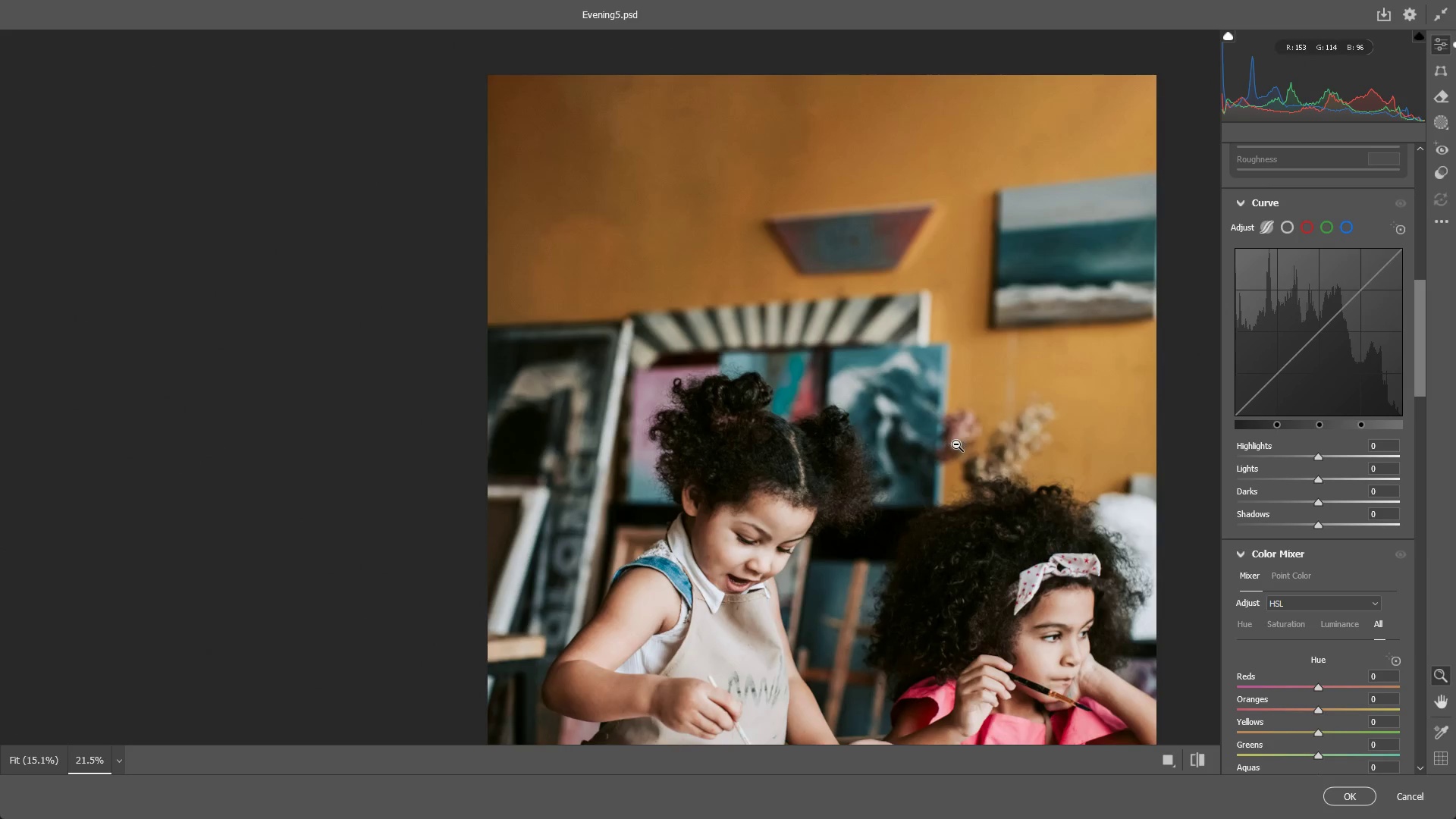 
hold_key(key=Space, duration=0.47)
 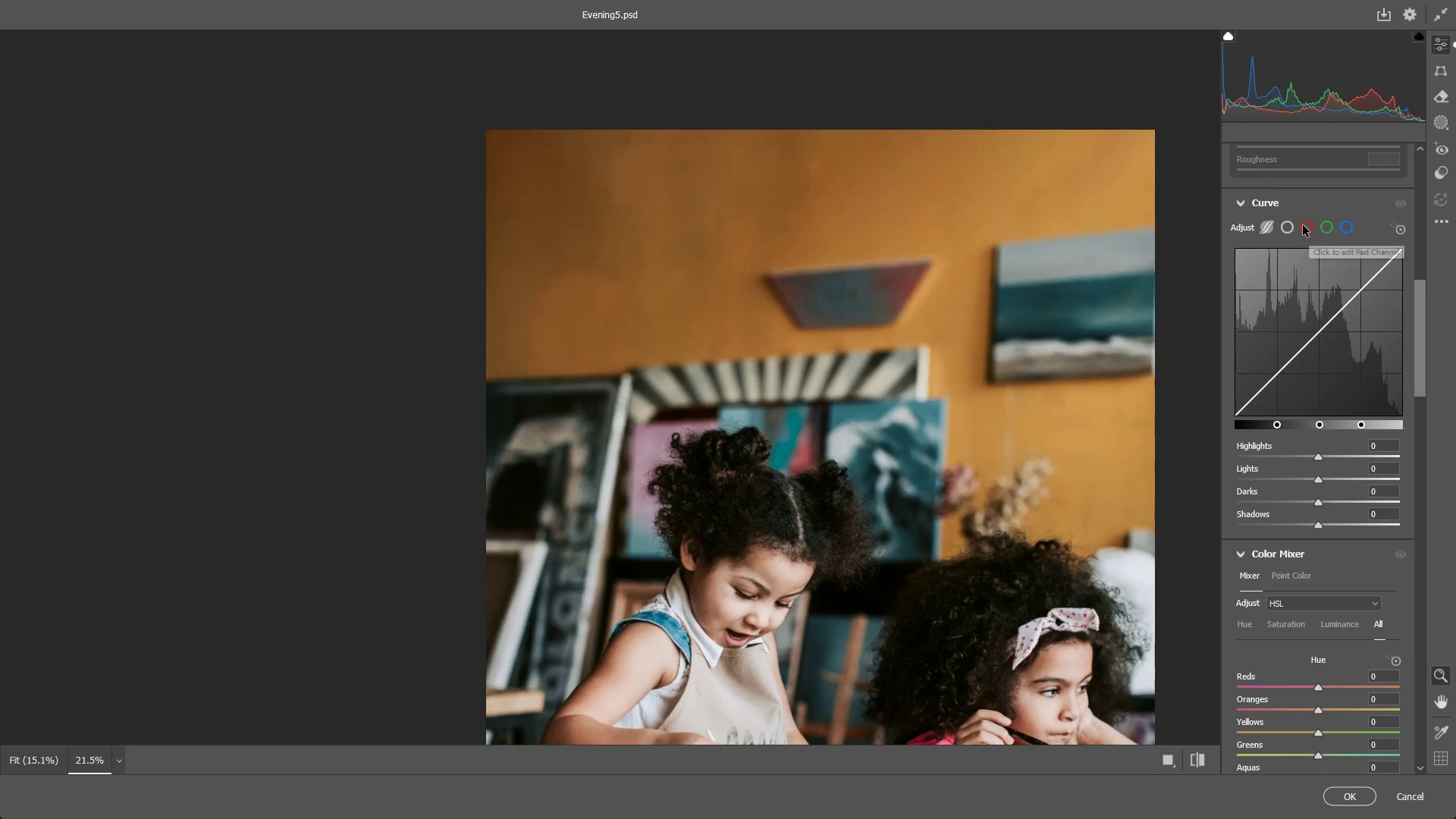 
left_click_drag(start_coordinate=[933, 366], to_coordinate=[931, 421])
 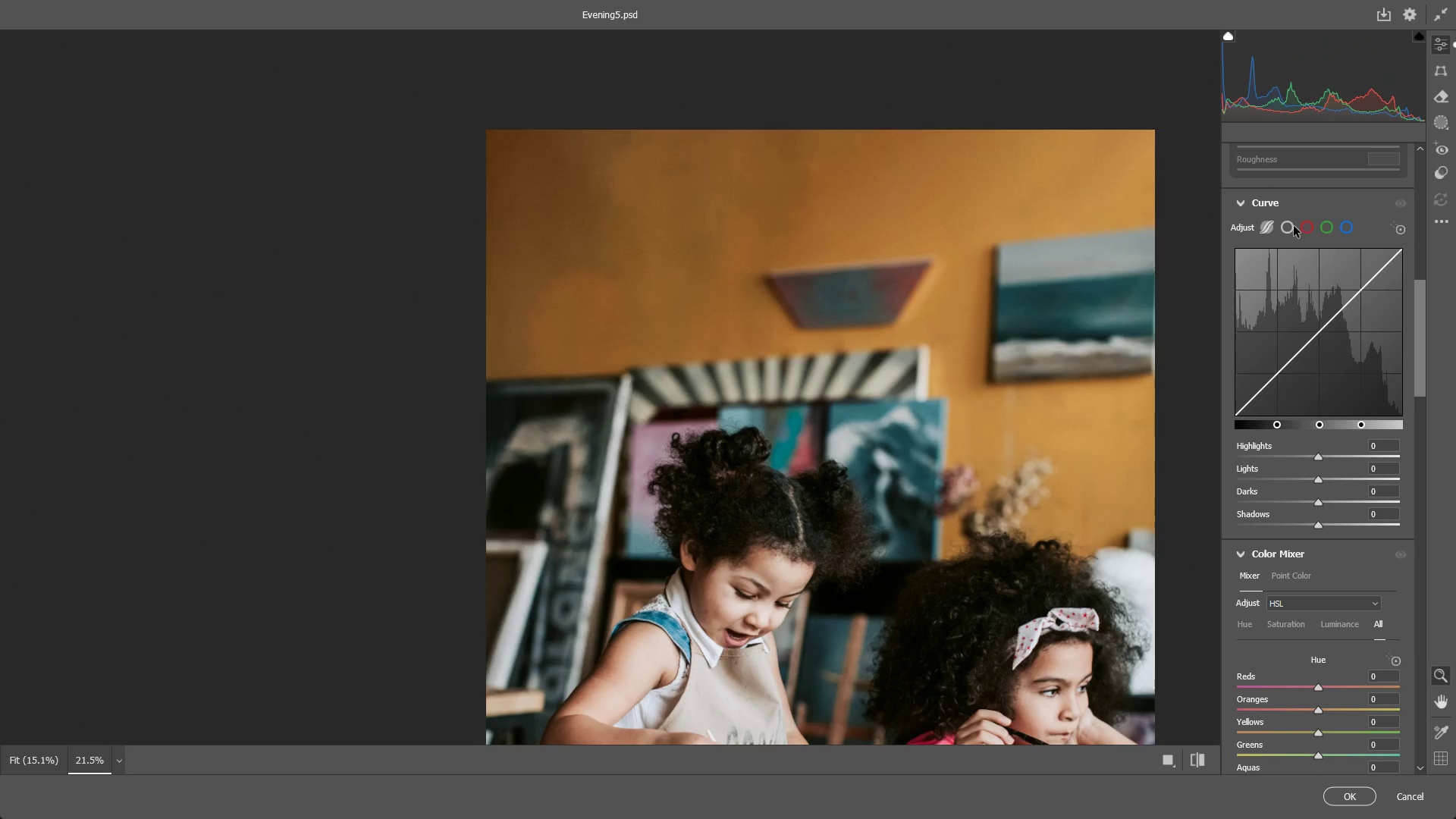 
left_click([1293, 226])
 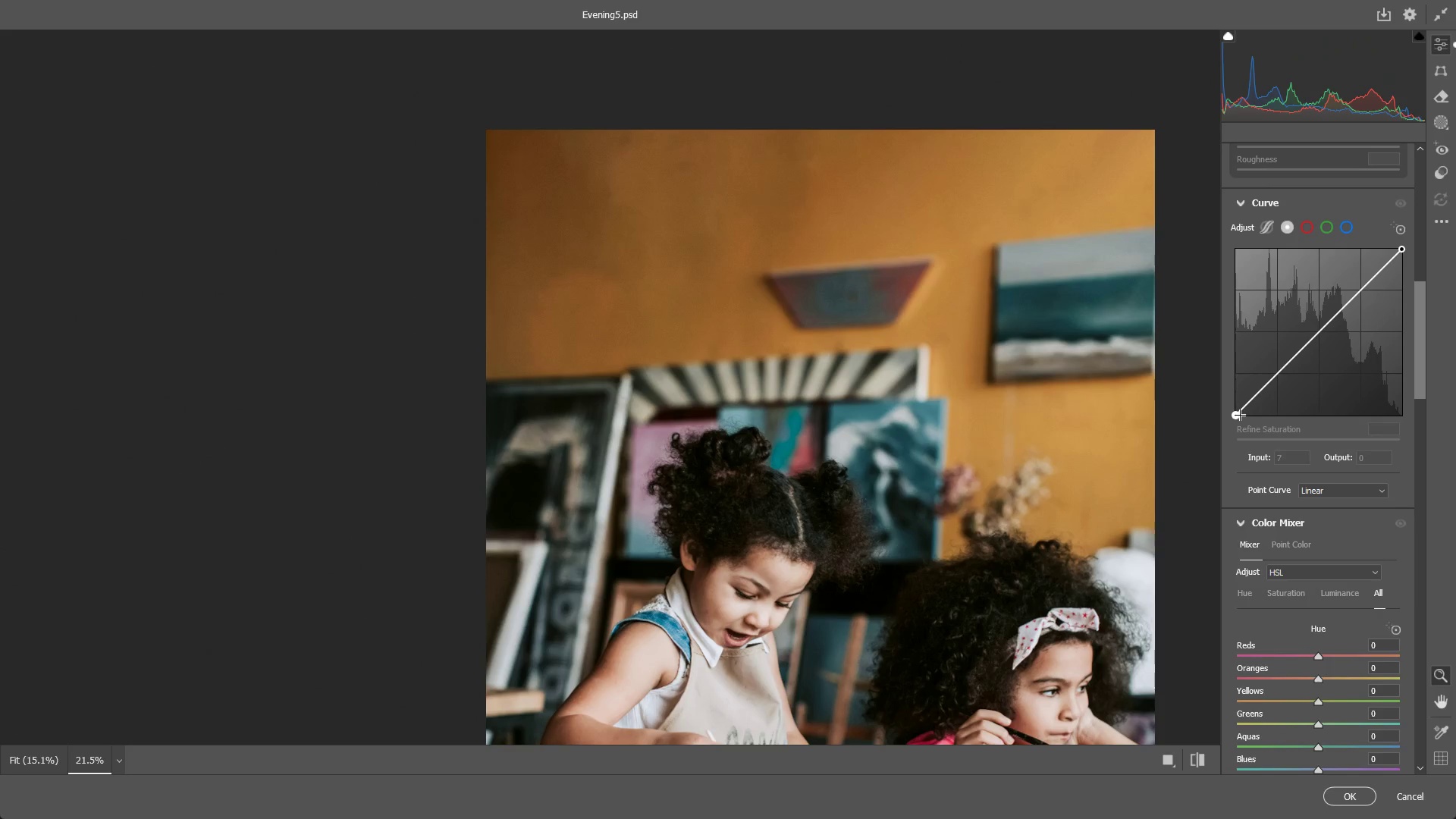 
left_click_drag(start_coordinate=[1238, 415], to_coordinate=[1241, 438])
 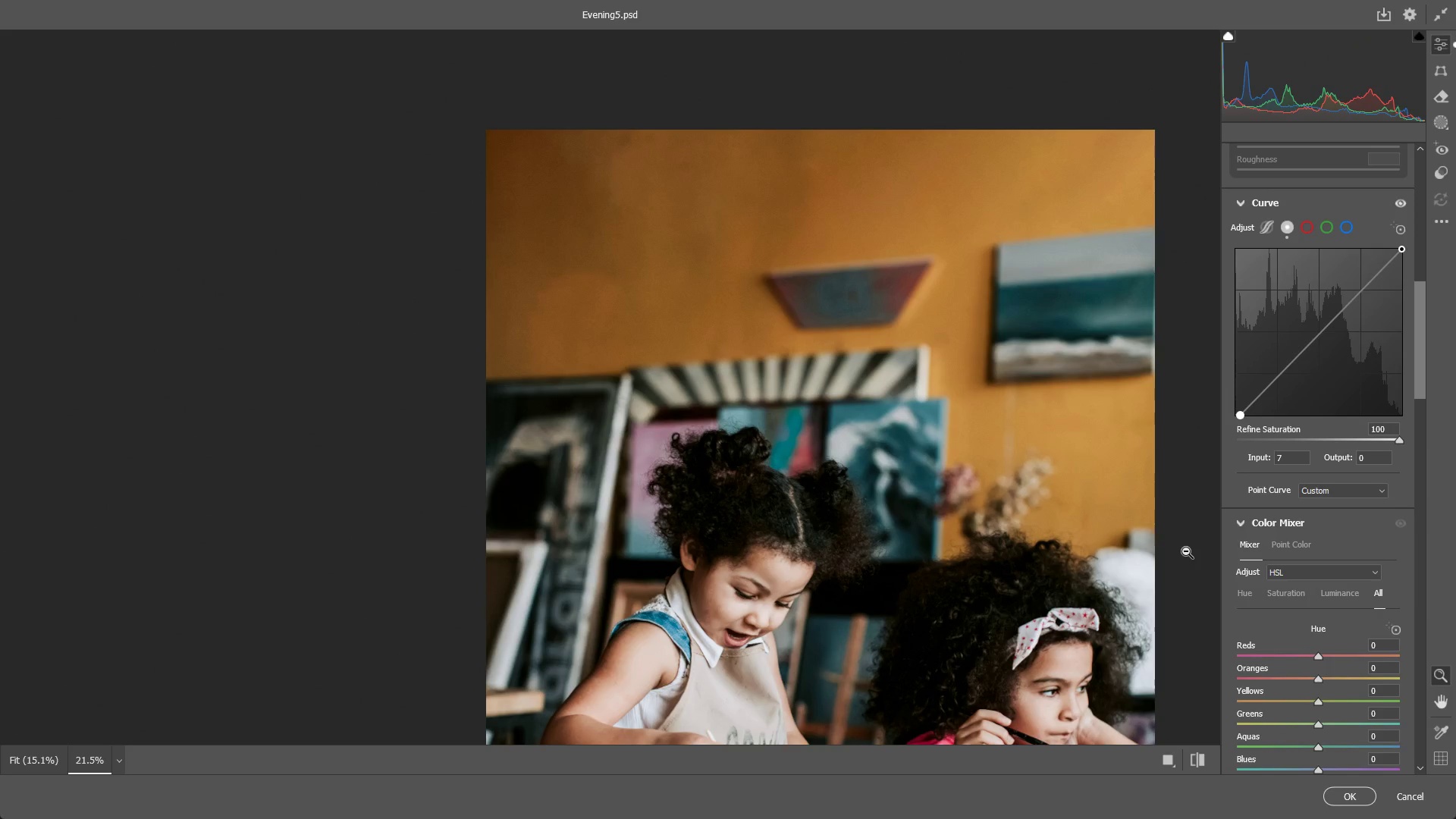 
left_click_drag(start_coordinate=[883, 428], to_coordinate=[847, 416])
 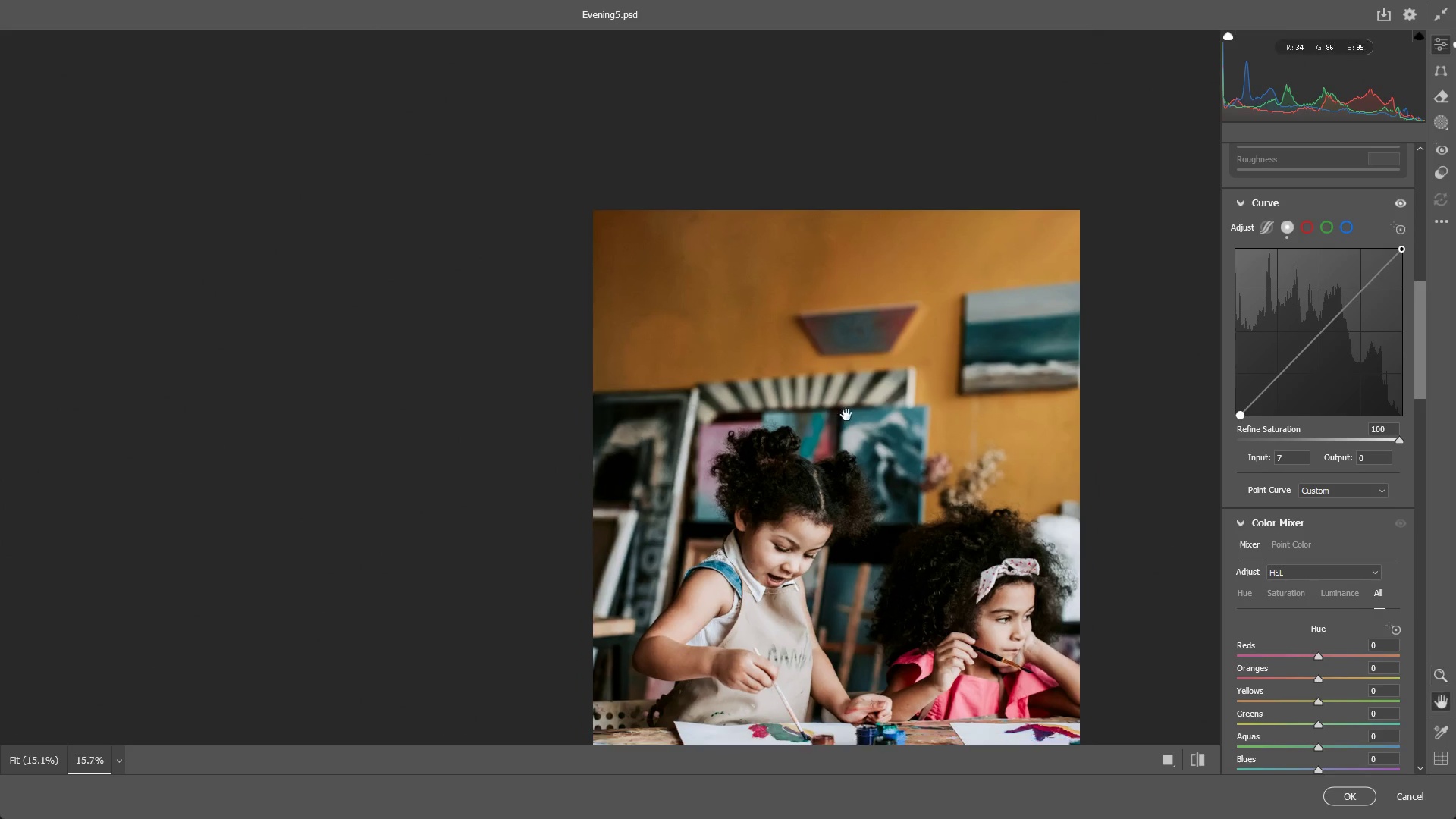 
hold_key(key=Space, duration=0.62)
 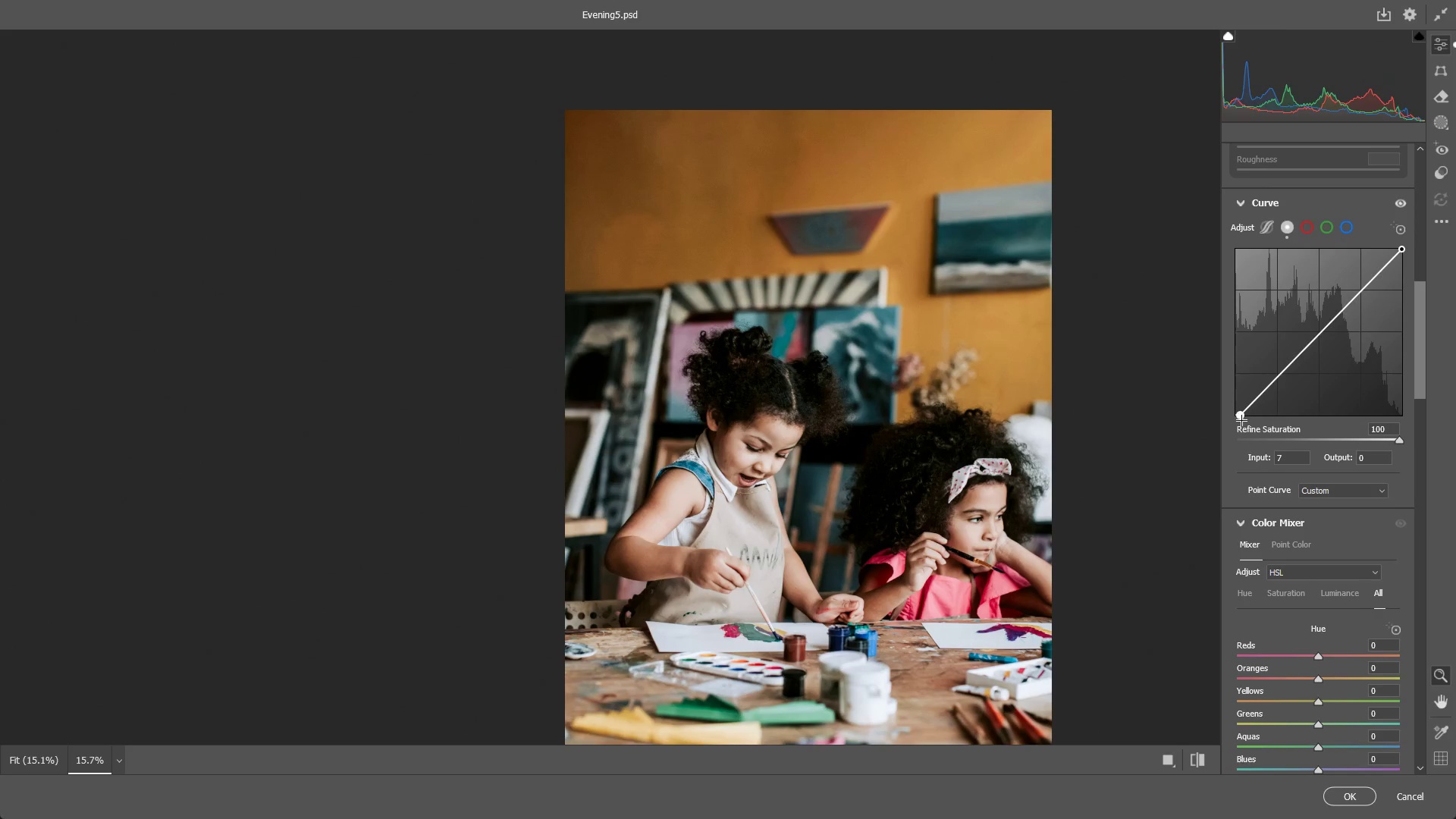 
left_click_drag(start_coordinate=[816, 444], to_coordinate=[788, 344])
 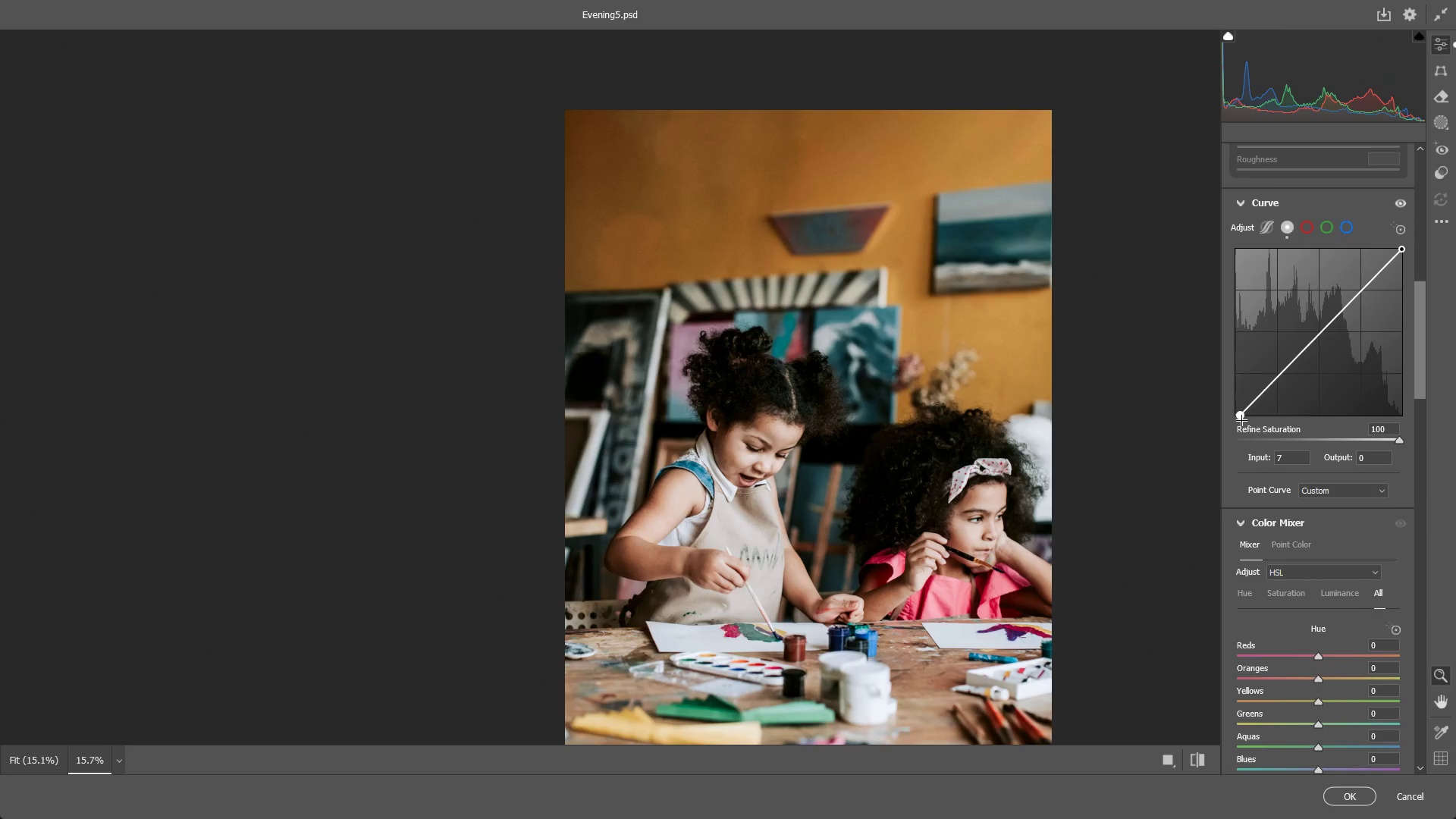 
key(Control+ControlLeft)
 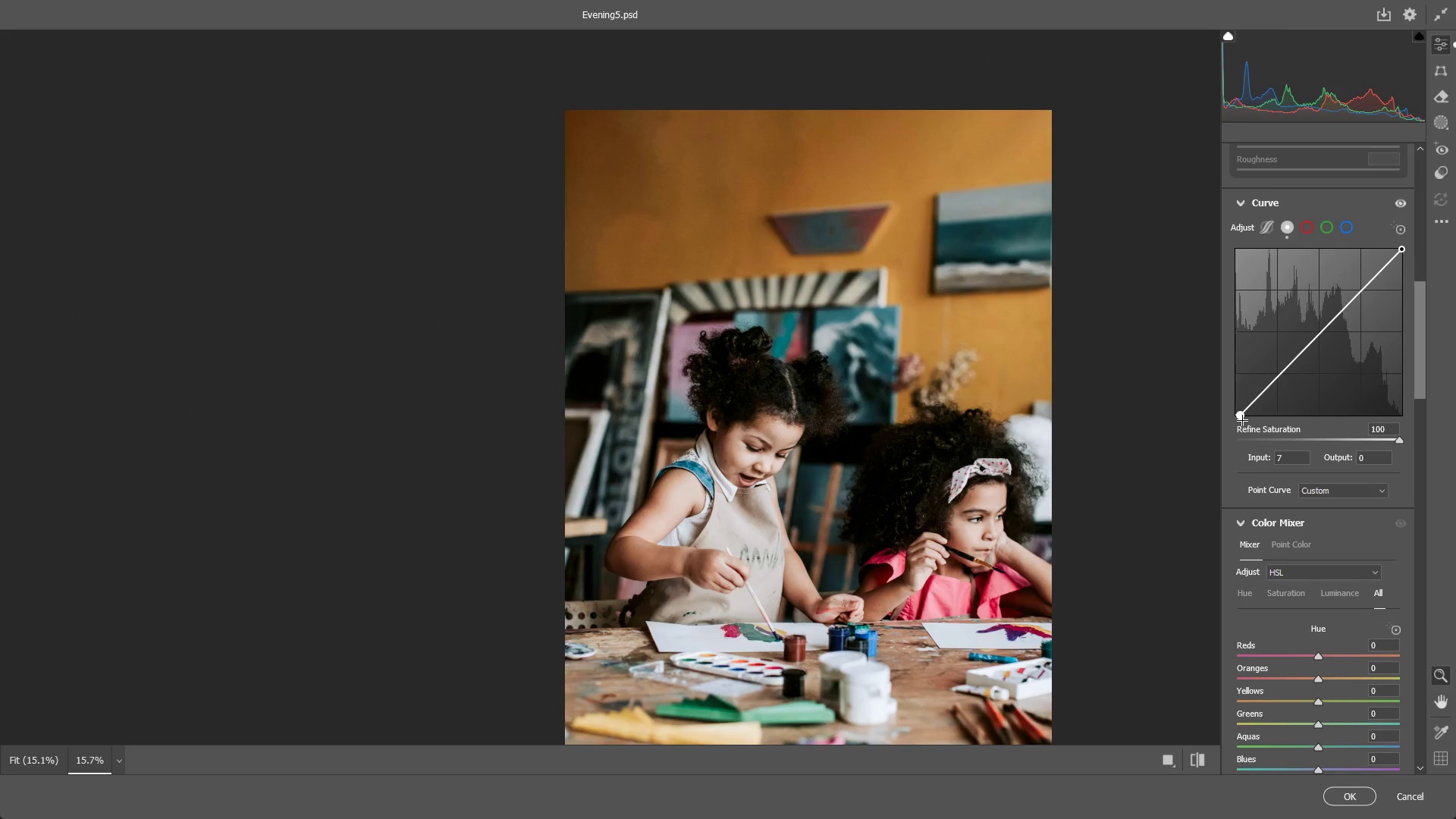 
key(Control+Z)
 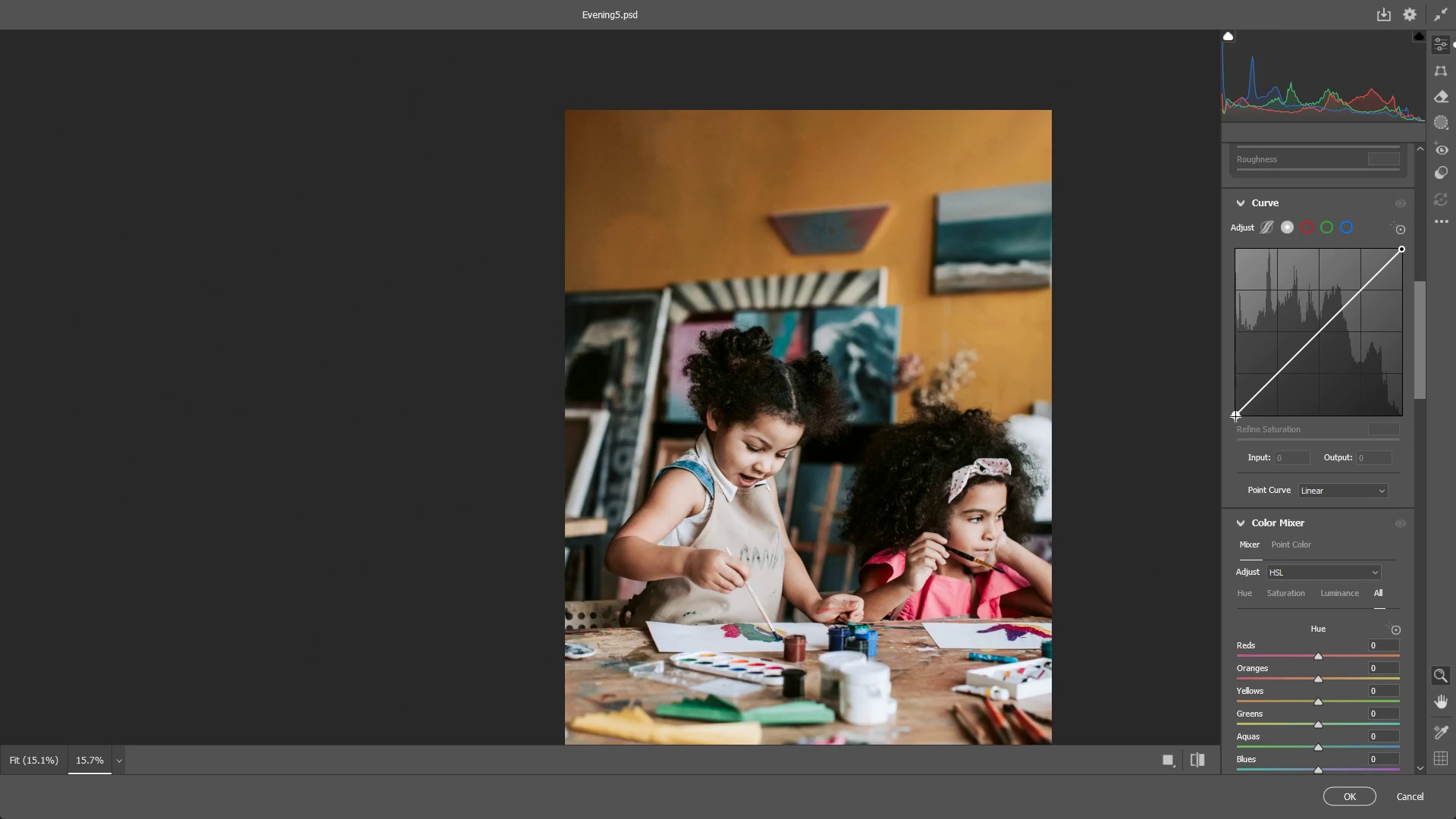 
left_click_drag(start_coordinate=[1236, 414], to_coordinate=[1243, 414])
 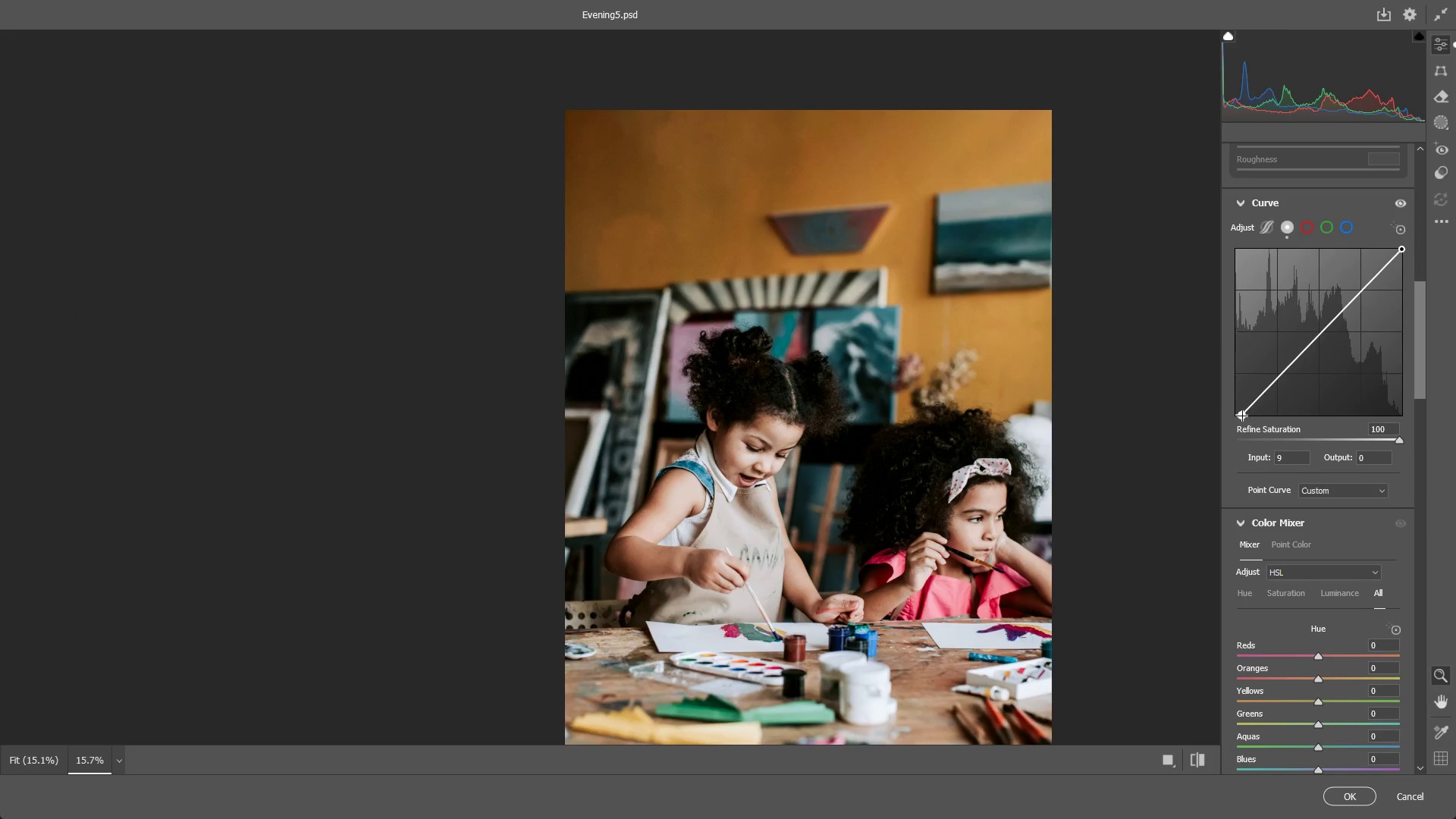 
key(Control+ControlLeft)
 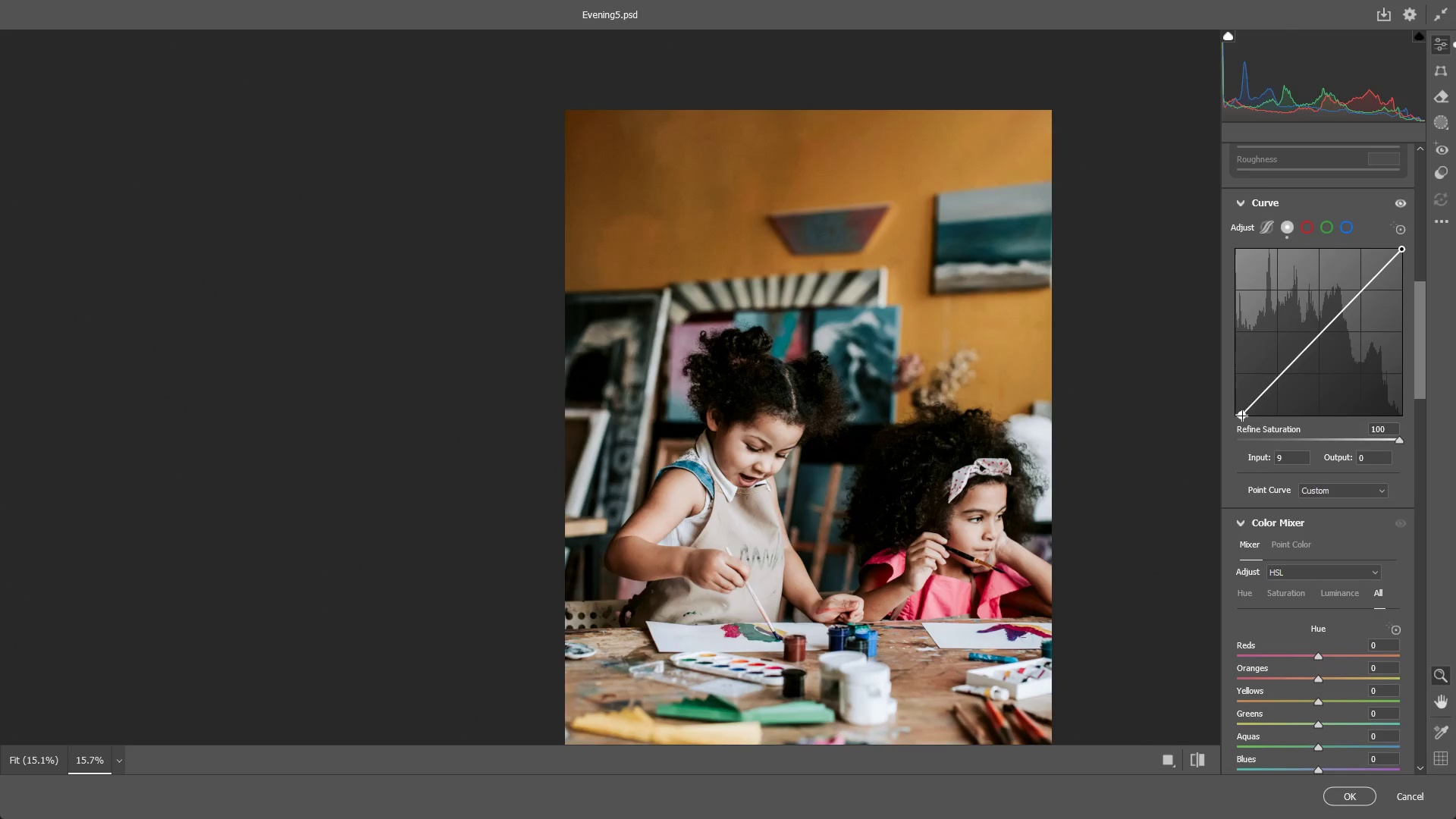 
key(Control+Z)
 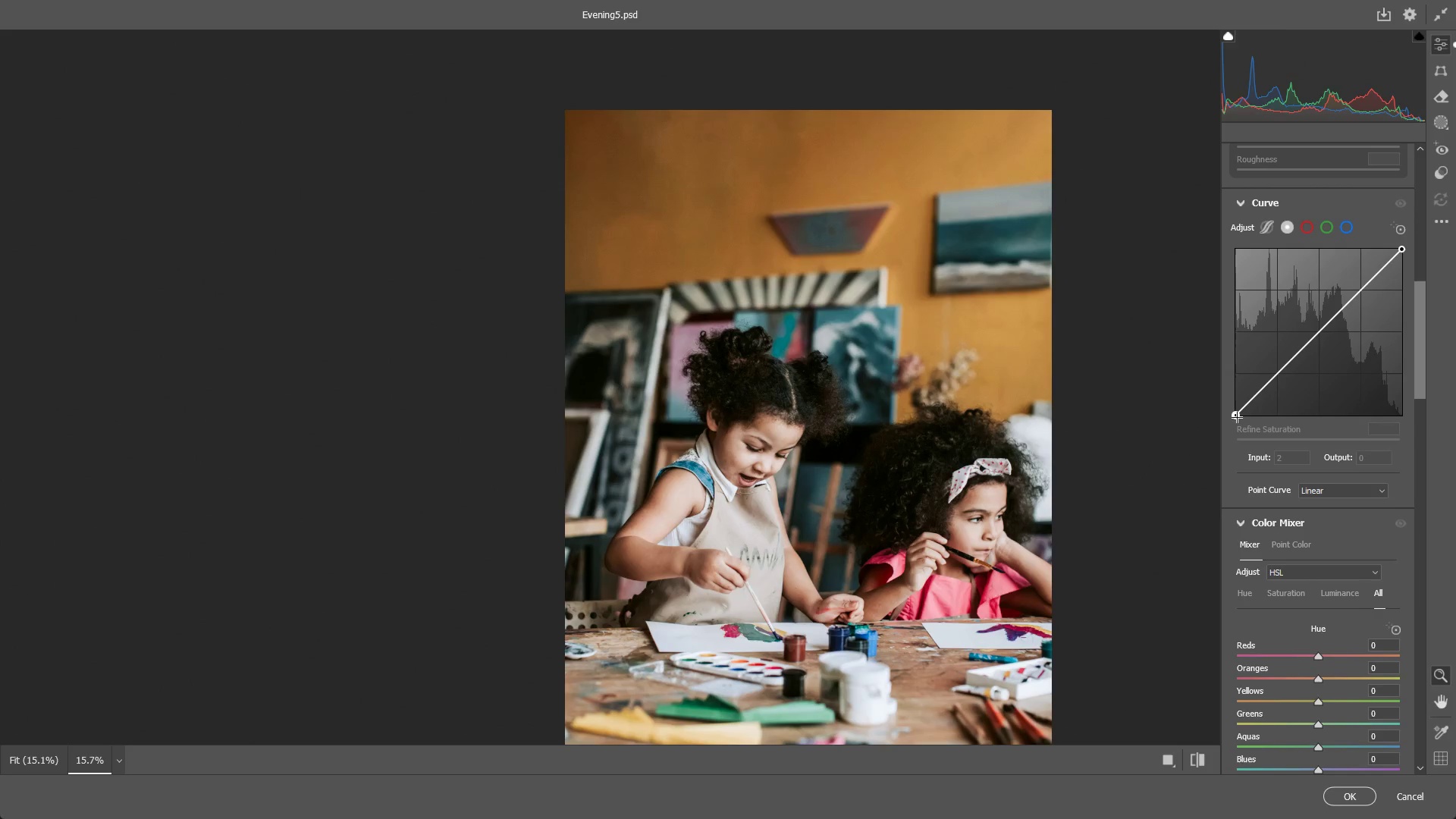 
left_click_drag(start_coordinate=[1238, 416], to_coordinate=[1226, 404])
 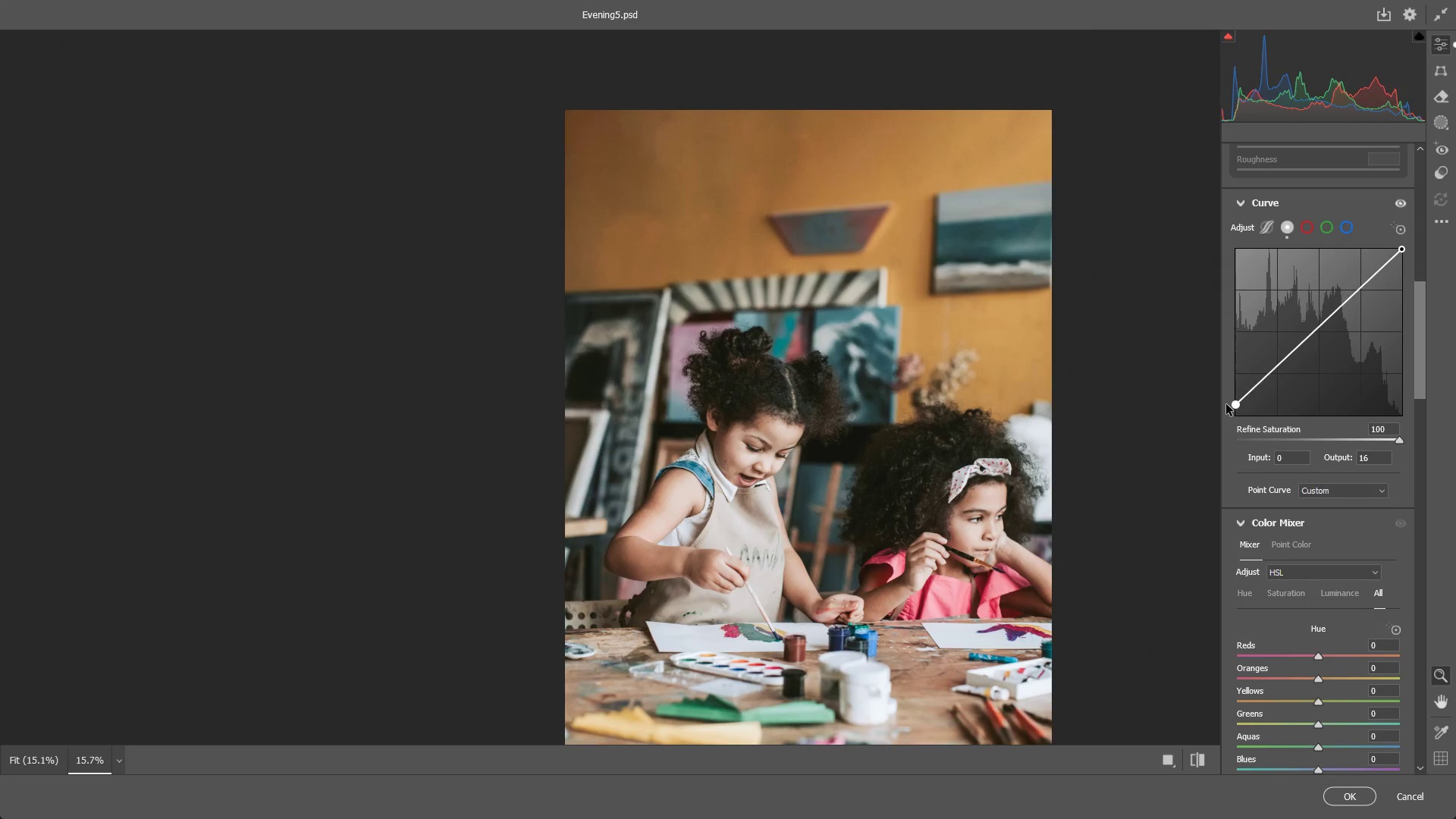 
key(Control+ControlLeft)
 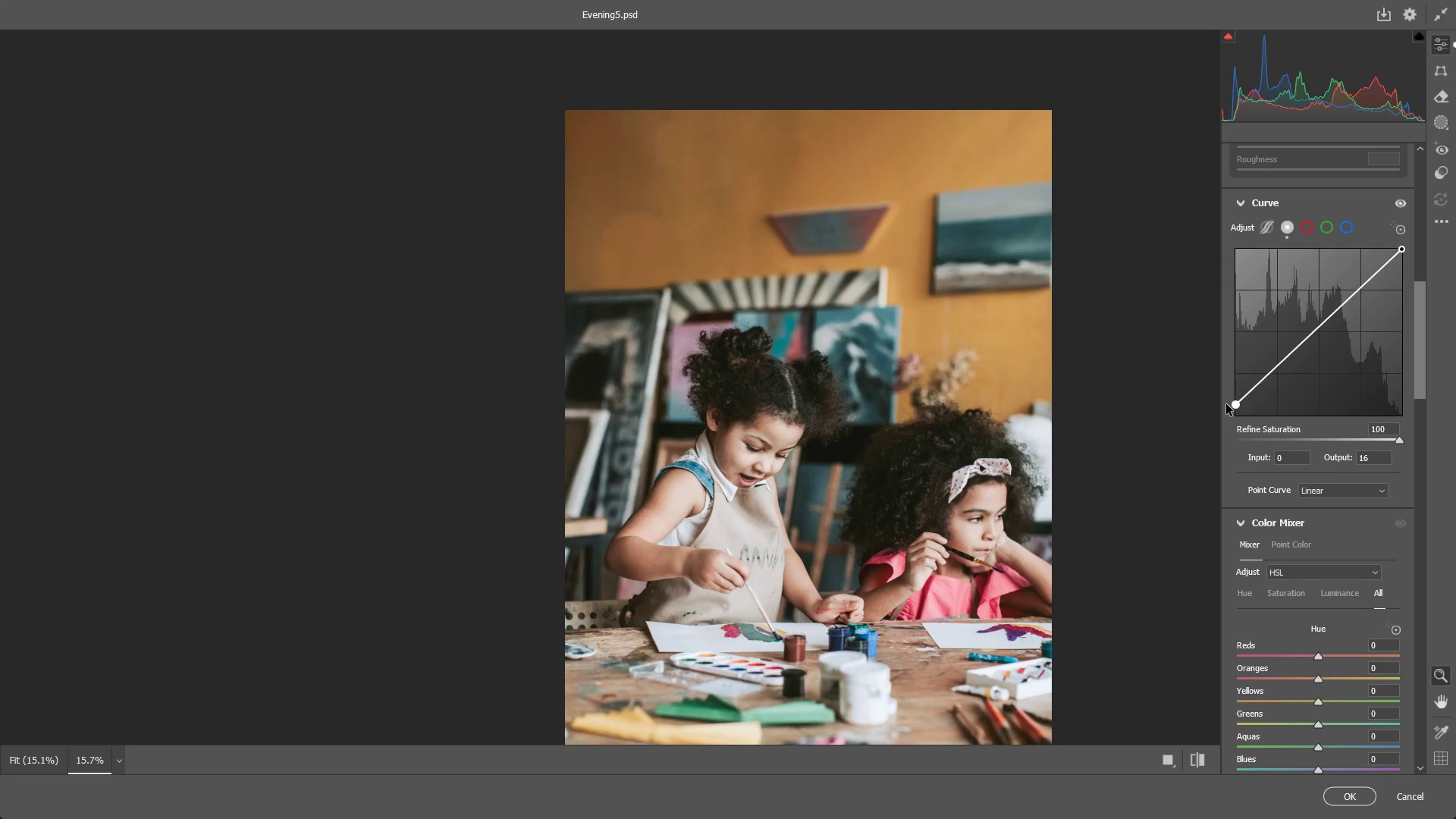 
key(Control+Z)
 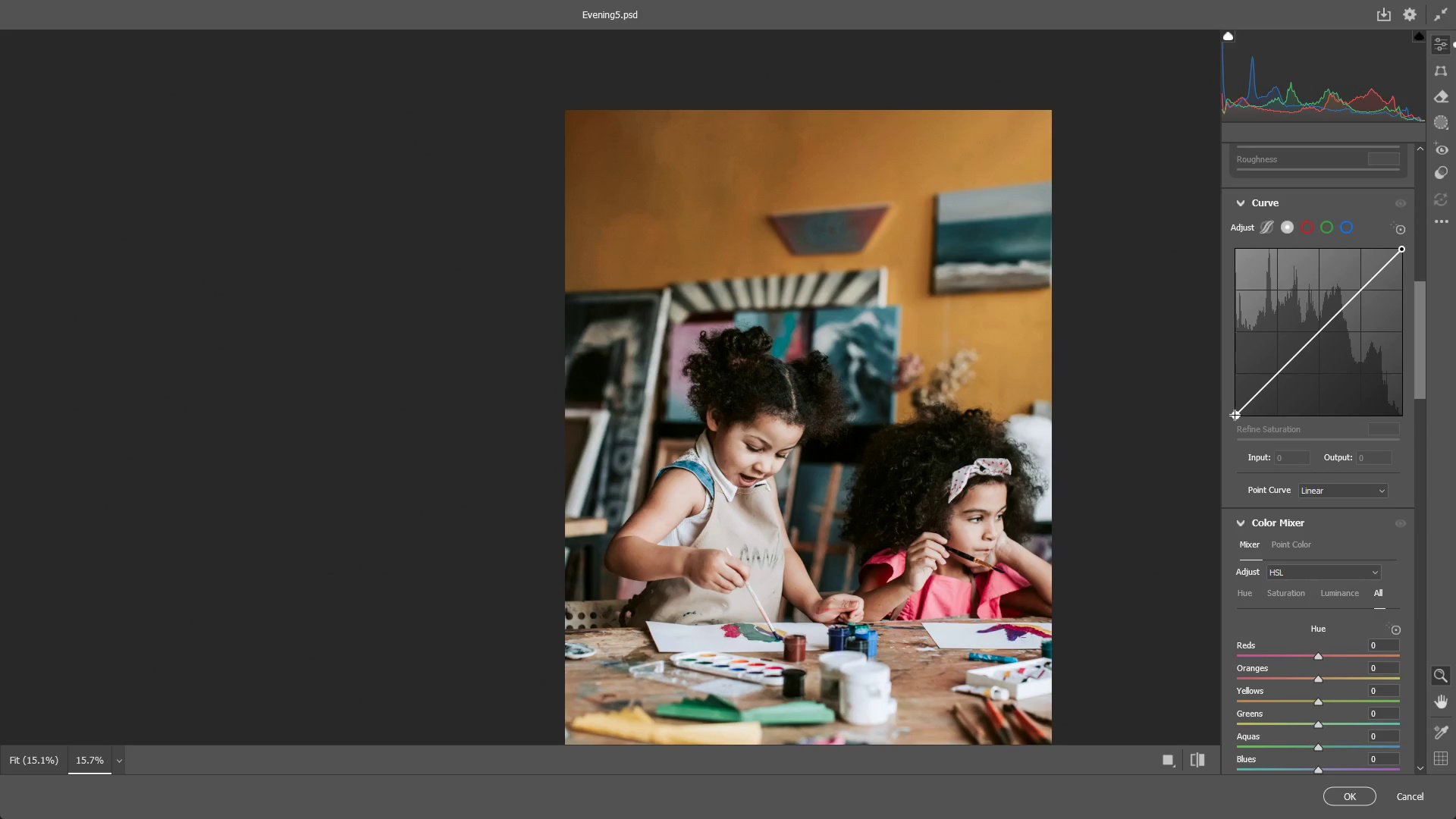 
left_click_drag(start_coordinate=[1235, 414], to_coordinate=[1243, 416])
 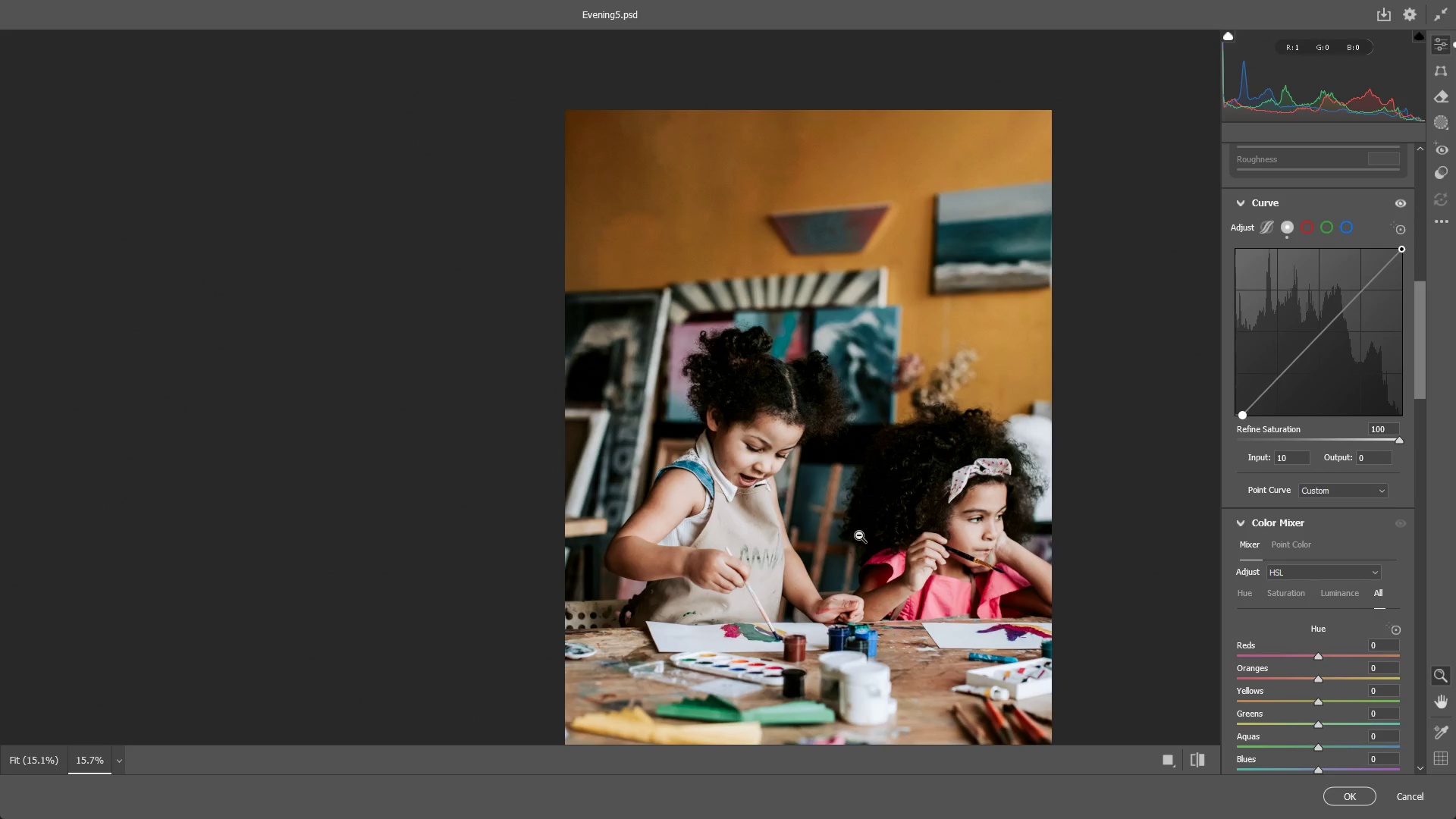 
left_click_drag(start_coordinate=[862, 507], to_coordinate=[880, 486])
 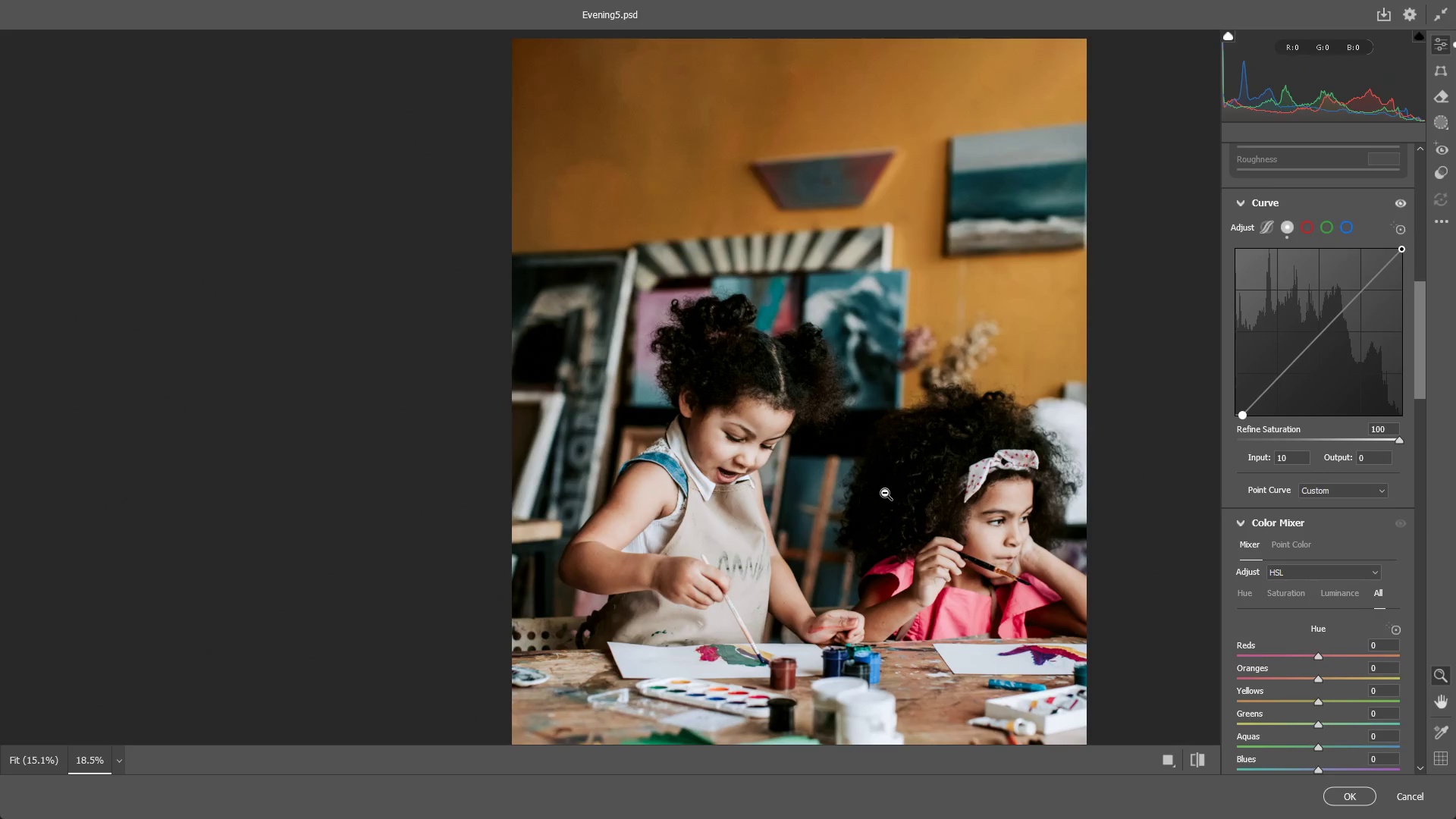 
key(Space)
 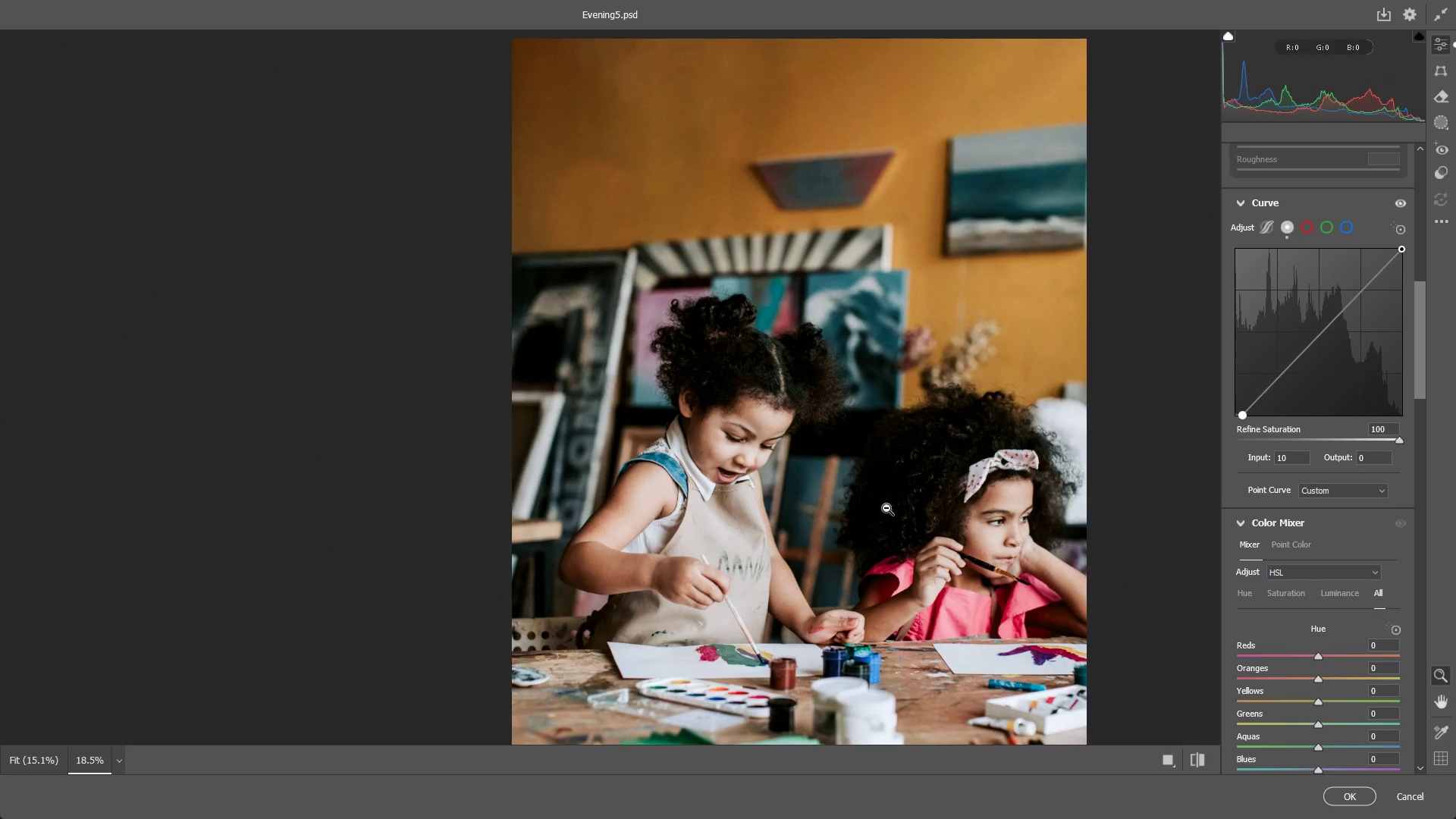 
wait(28.7)
 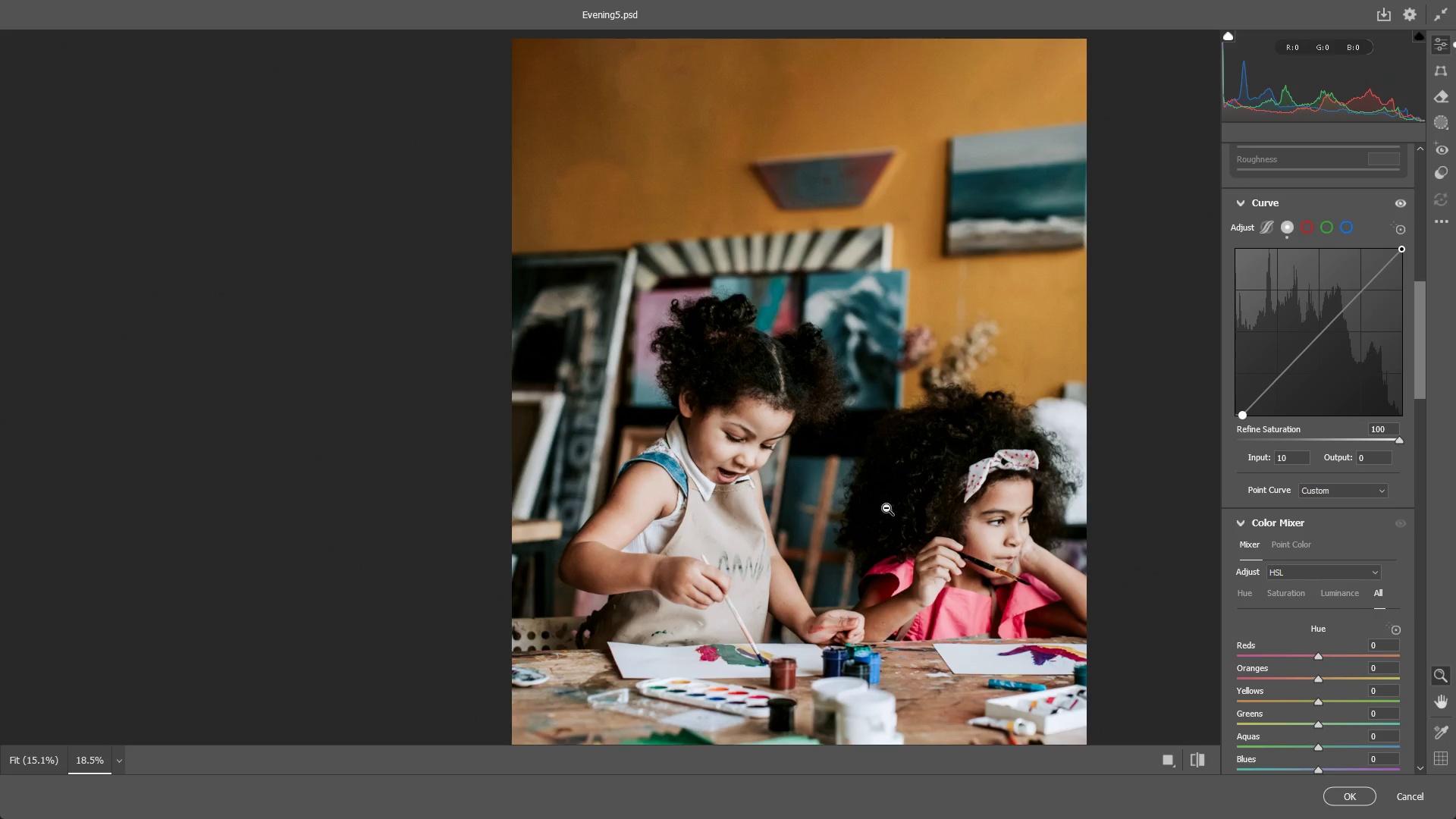 
left_click_drag(start_coordinate=[808, 466], to_coordinate=[814, 461])
 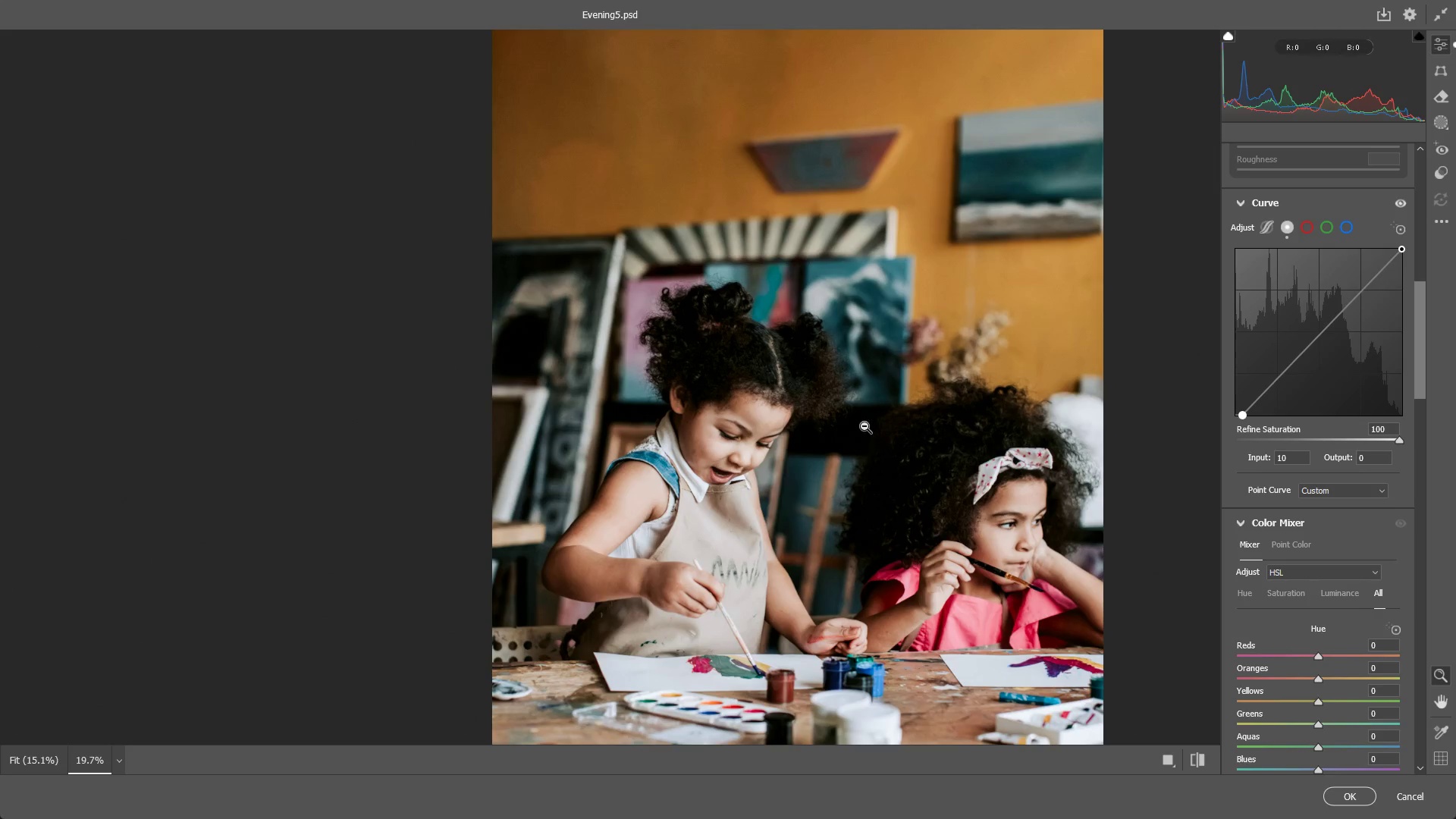 
hold_key(key=Space, duration=0.5)
 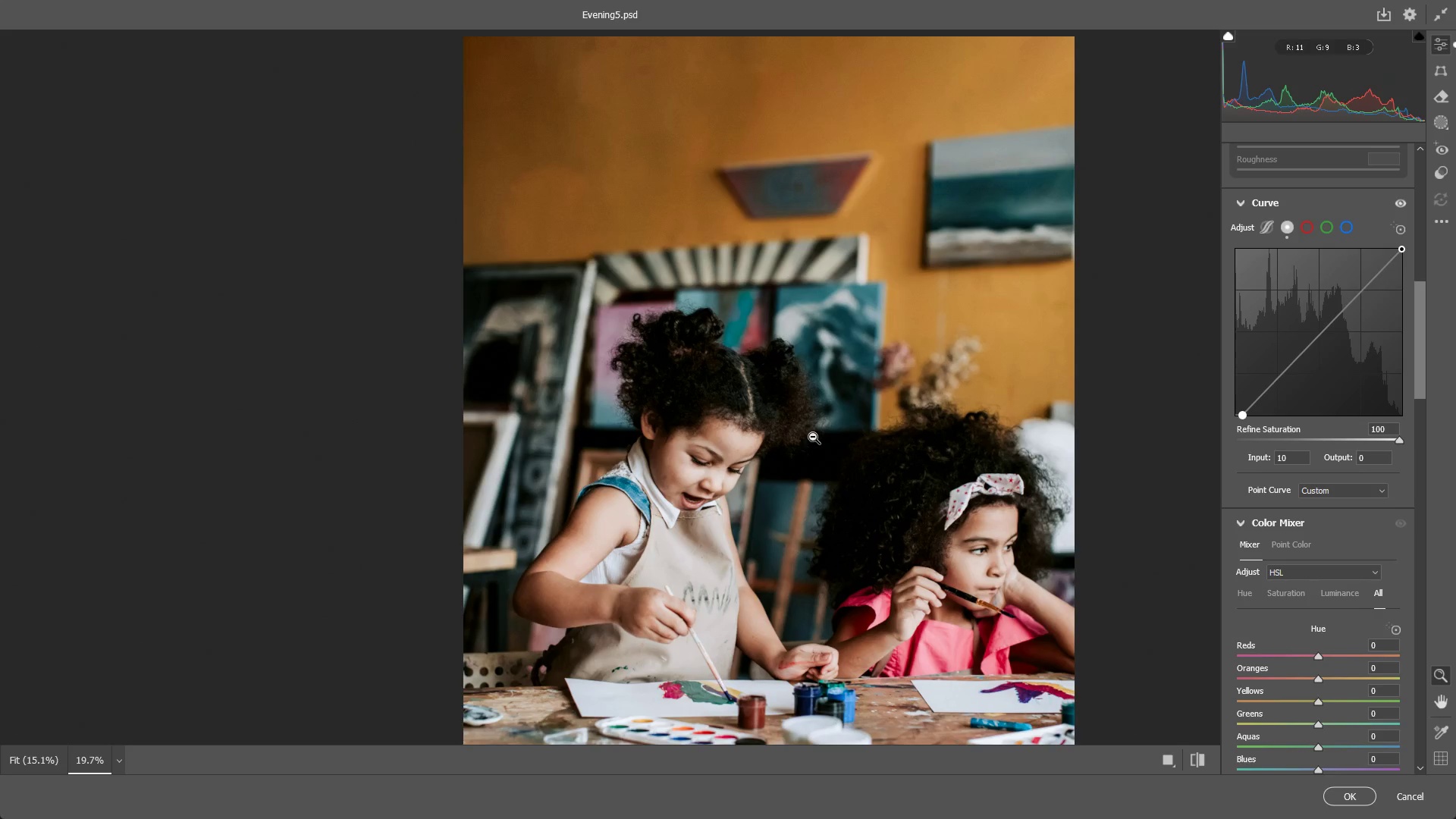 
left_click_drag(start_coordinate=[862, 417], to_coordinate=[833, 443])
 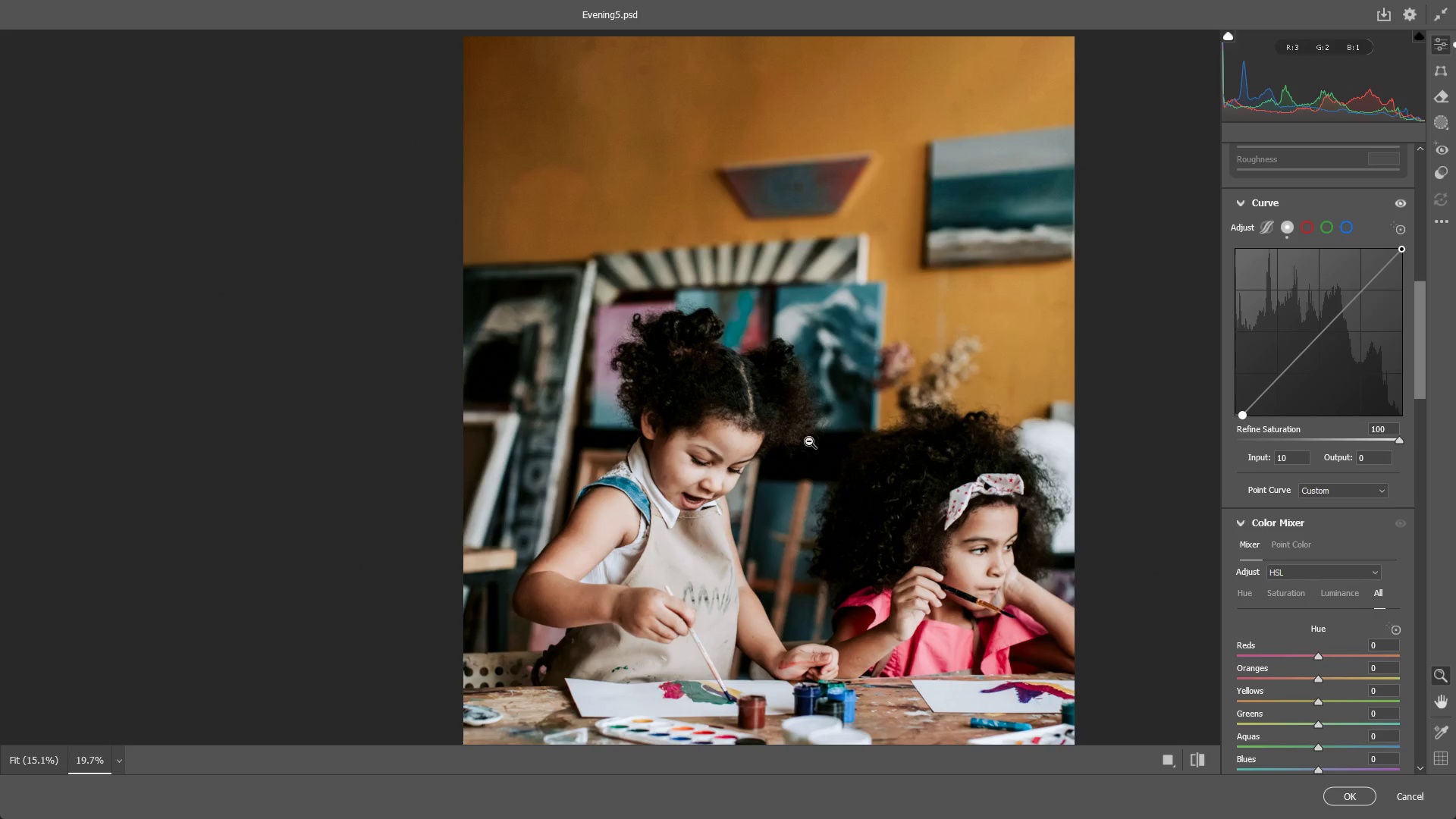 
left_click_drag(start_coordinate=[813, 437], to_coordinate=[830, 450])
 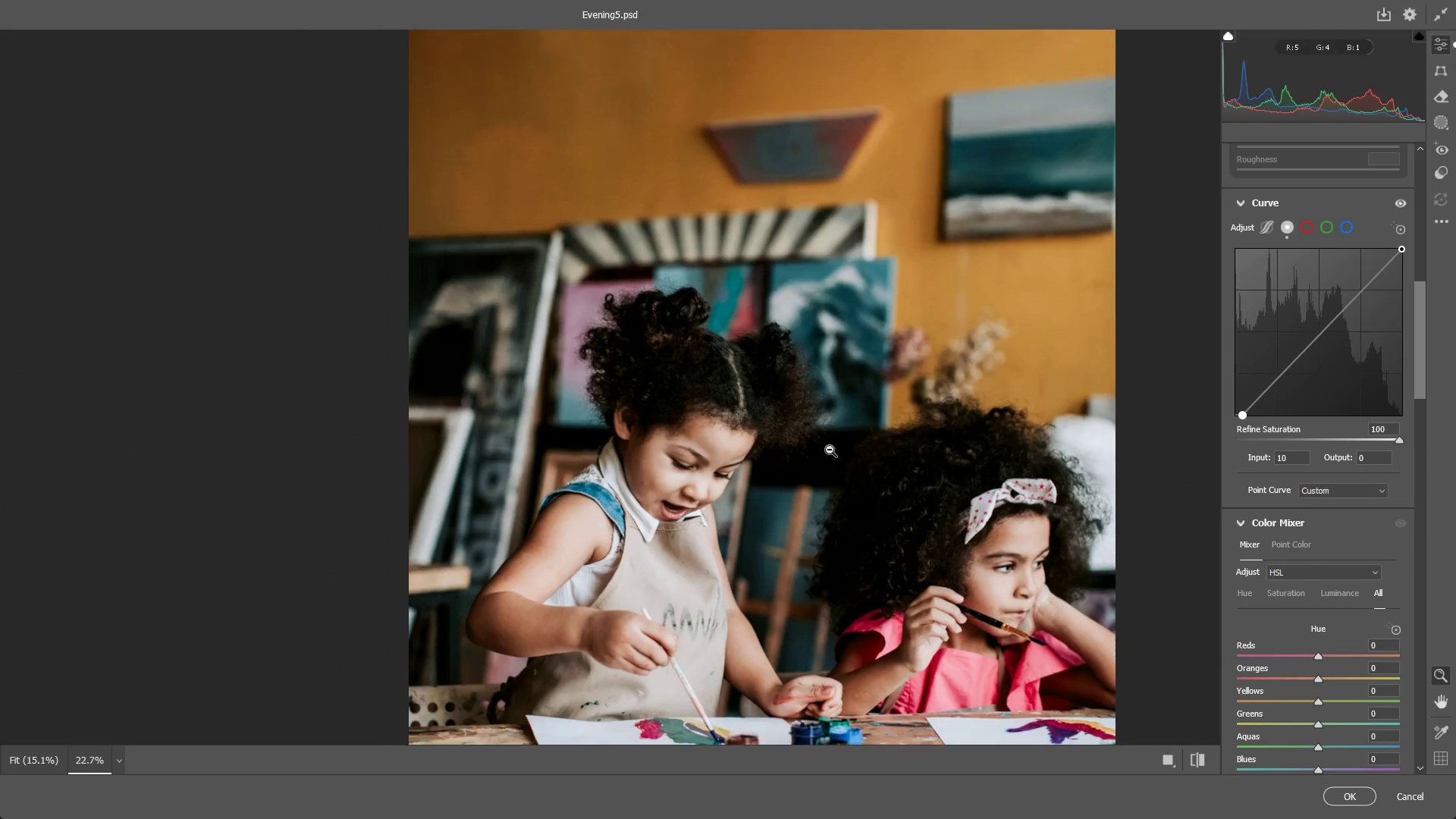 
hold_key(key=Space, duration=0.47)
 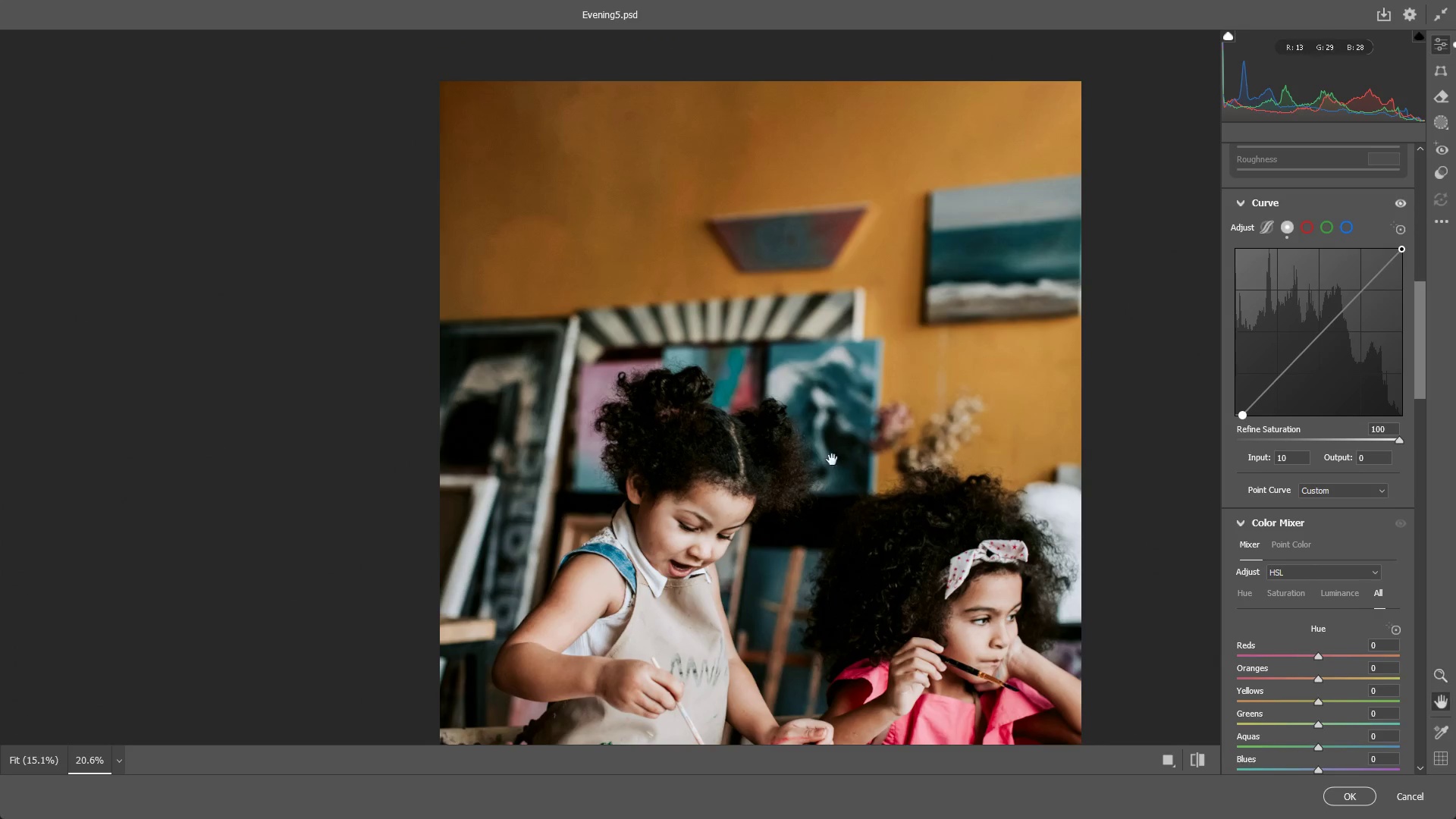 
left_click_drag(start_coordinate=[832, 390], to_coordinate=[821, 461])
 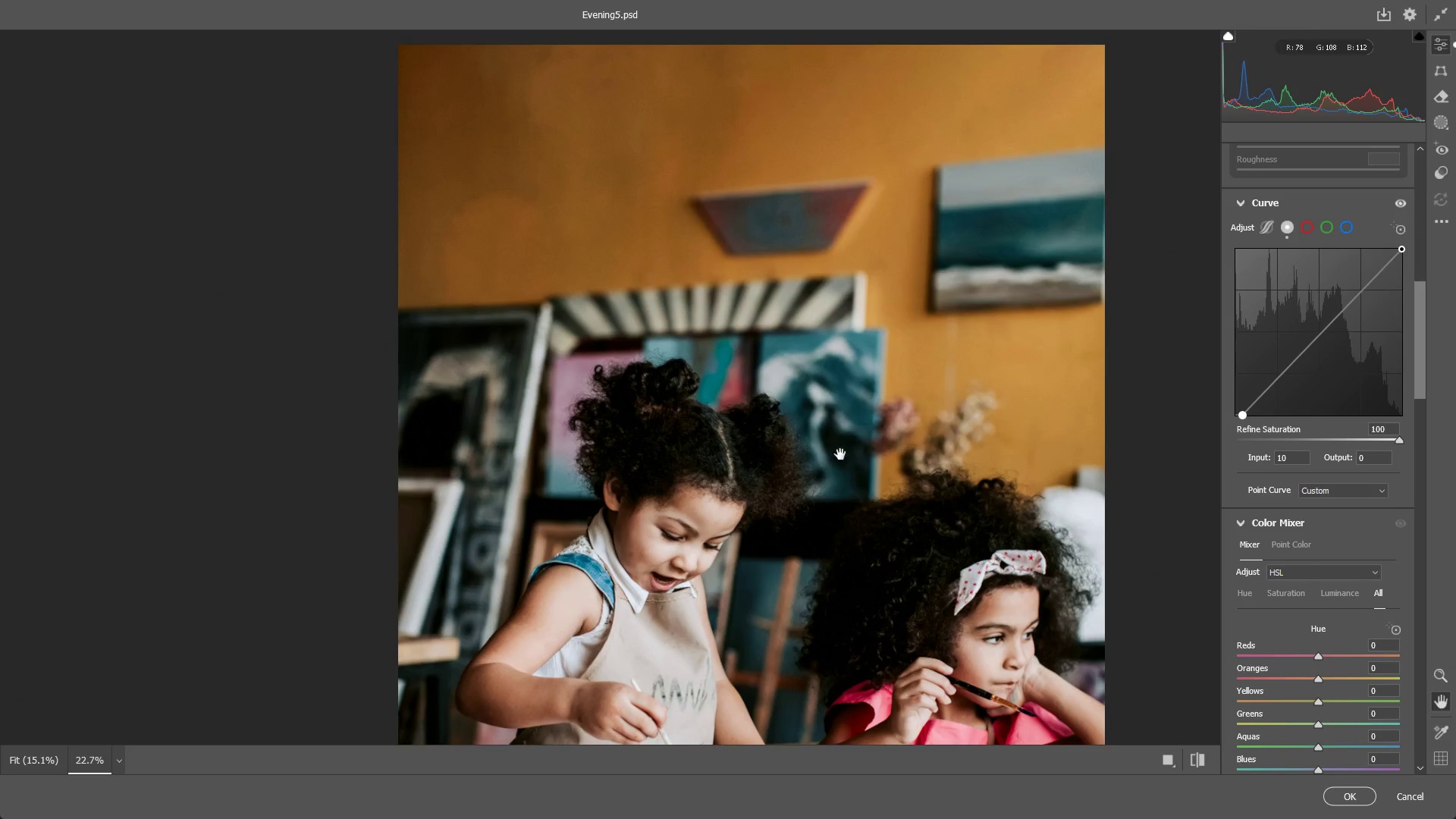 
left_click_drag(start_coordinate=[862, 441], to_coordinate=[851, 448])
 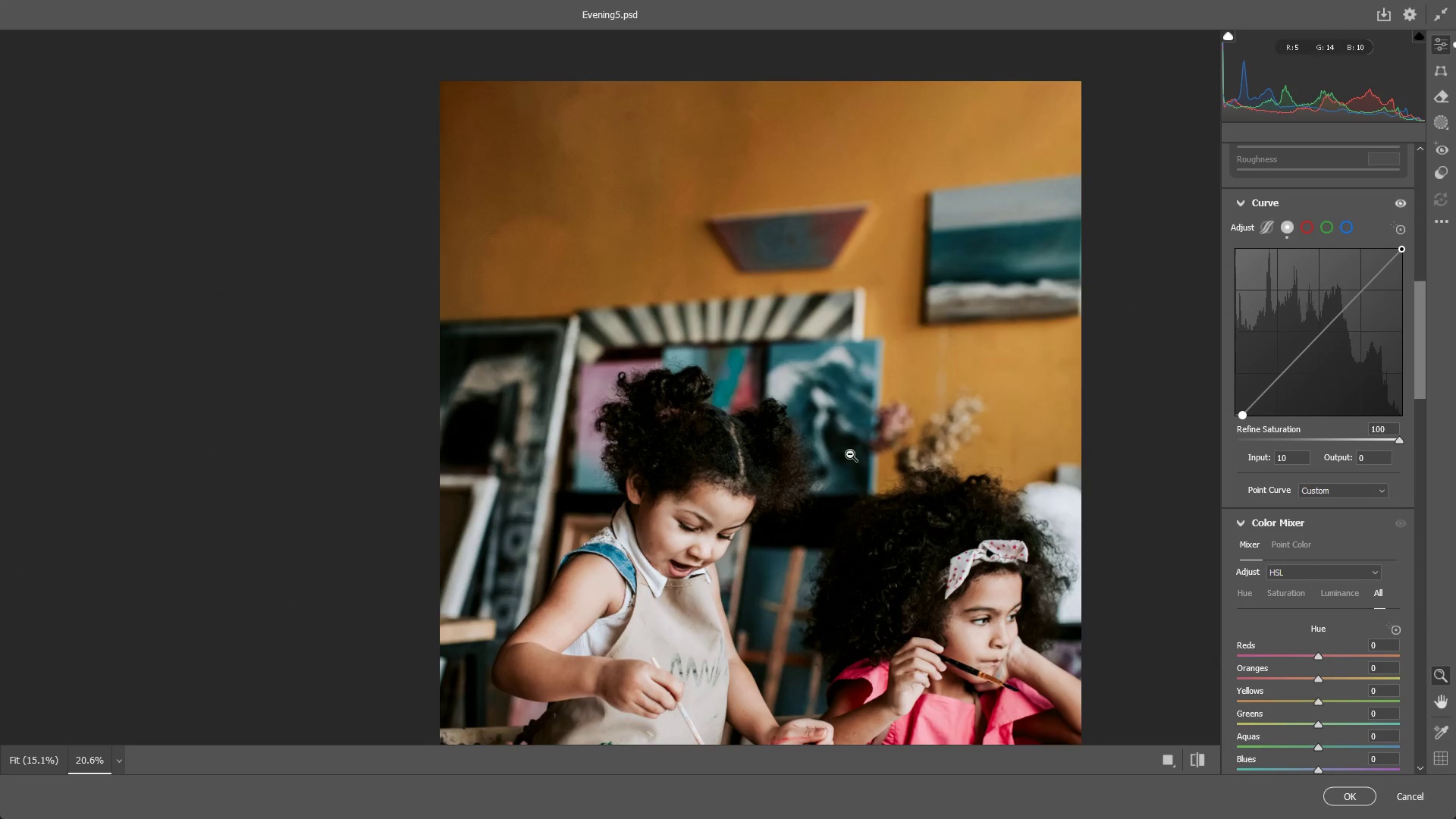 
hold_key(key=Space, duration=0.45)
 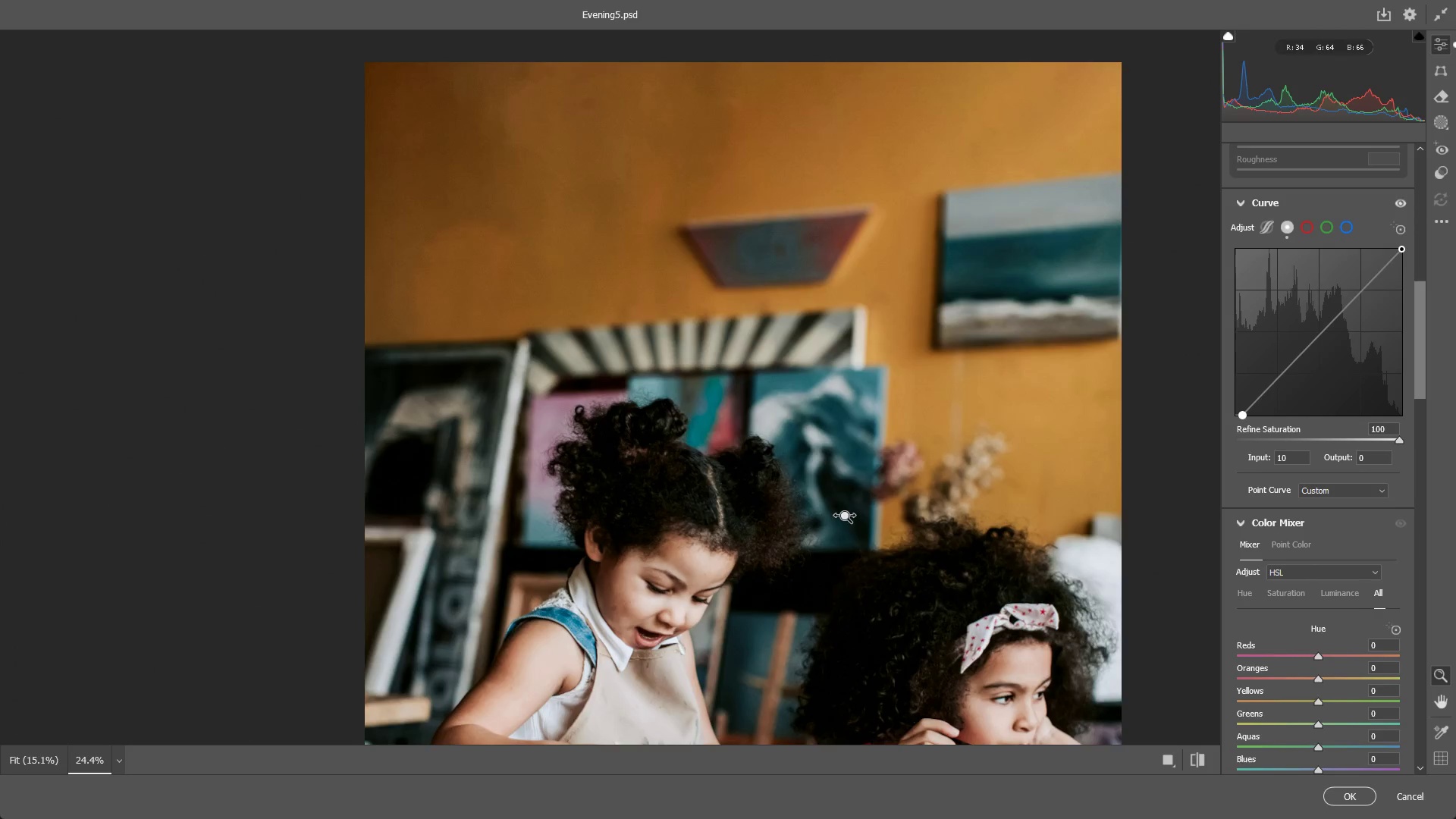 
left_click_drag(start_coordinate=[831, 464], to_coordinate=[827, 515])
 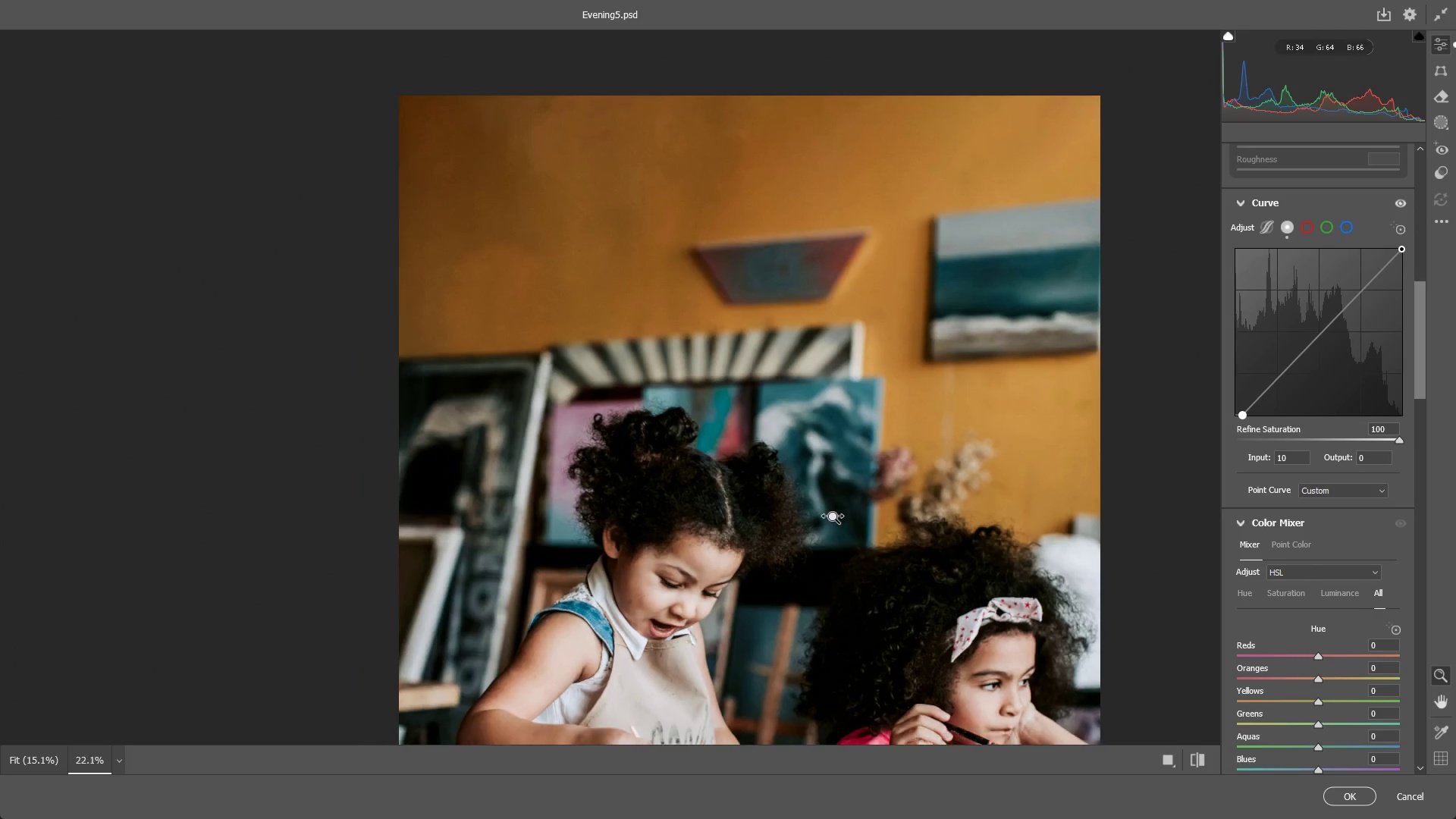 
hold_key(key=Space, duration=0.58)
 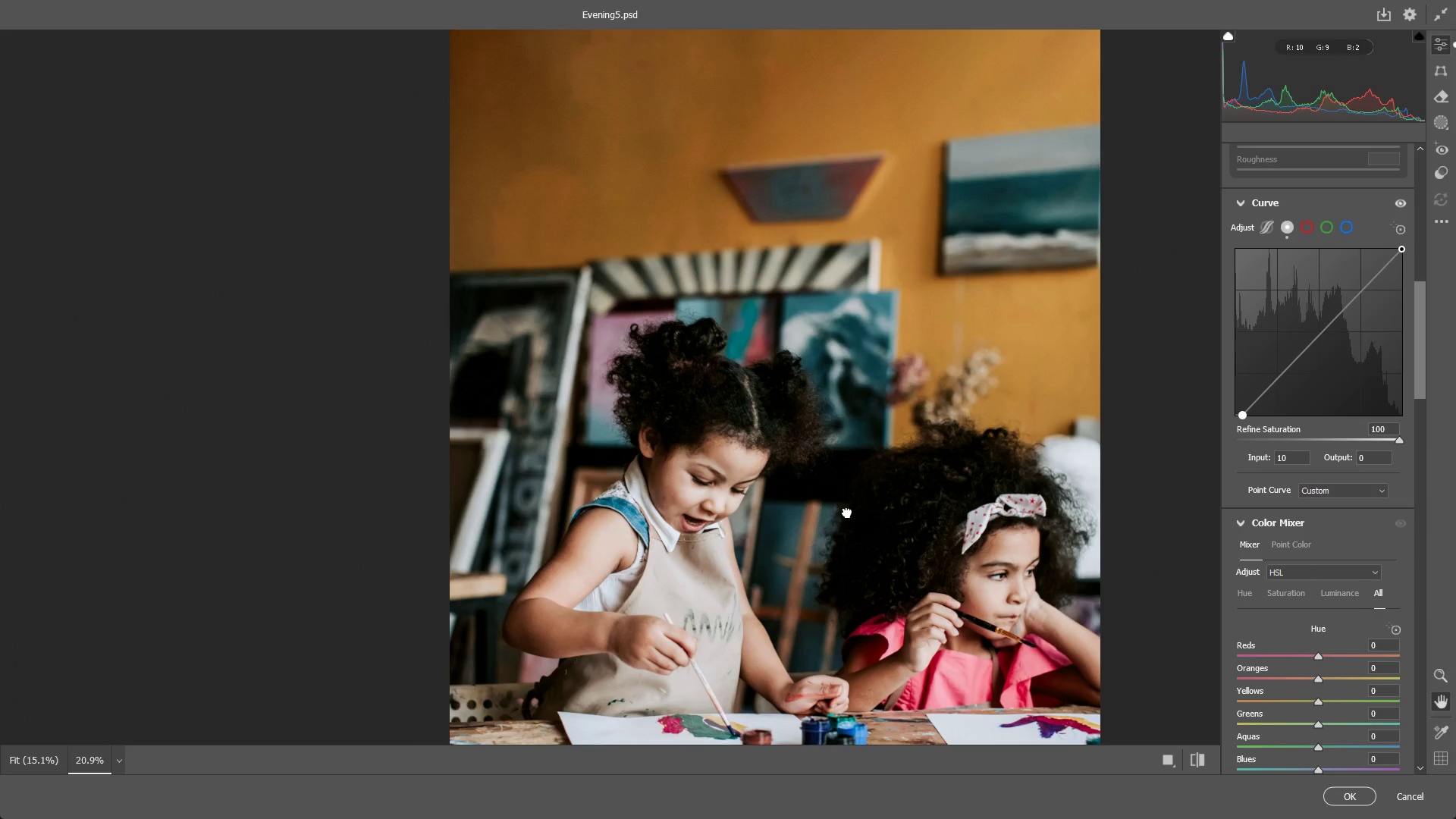 
left_click_drag(start_coordinate=[824, 519], to_coordinate=[861, 486])
 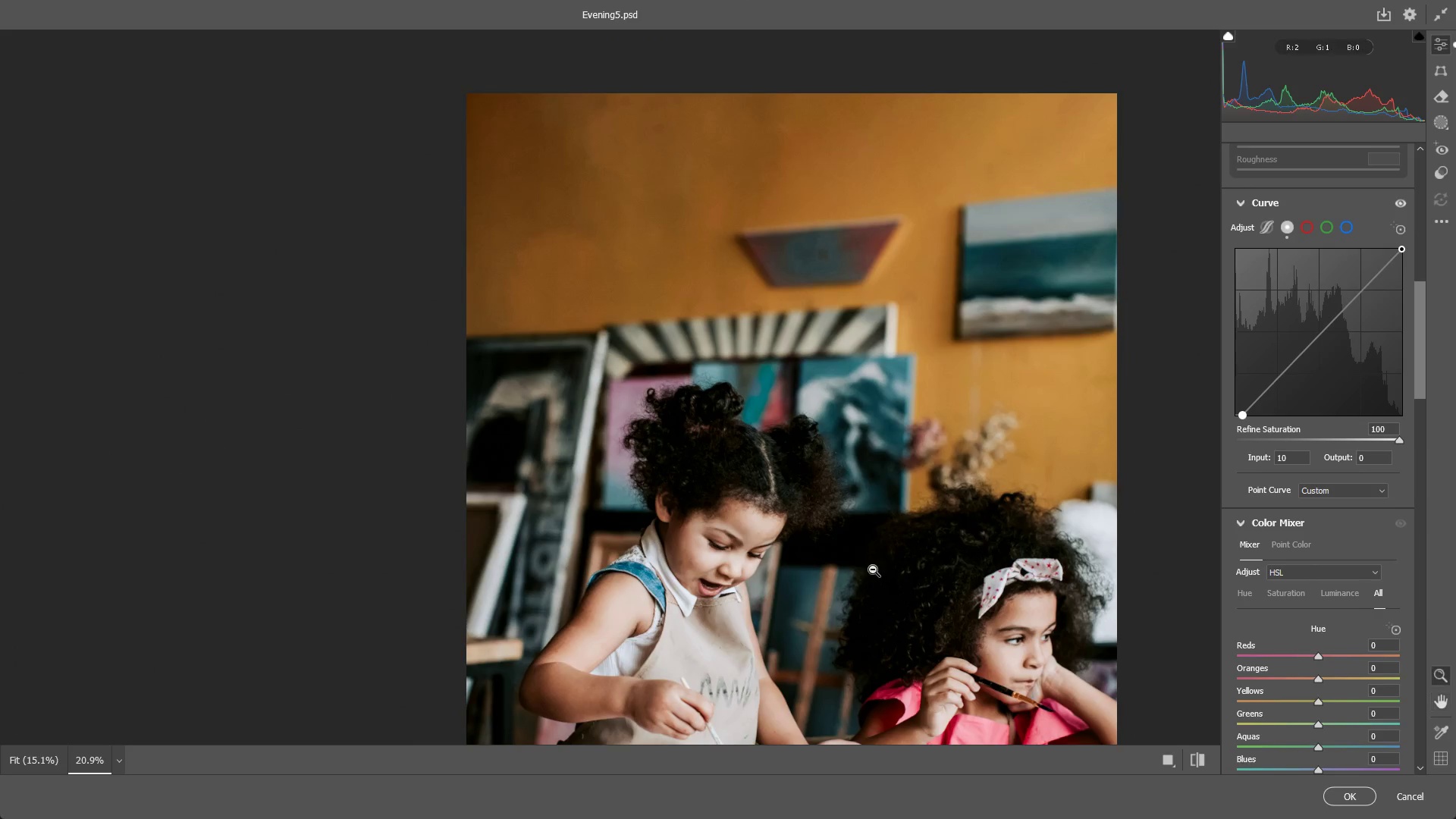 
hold_key(key=Space, duration=0.88)
 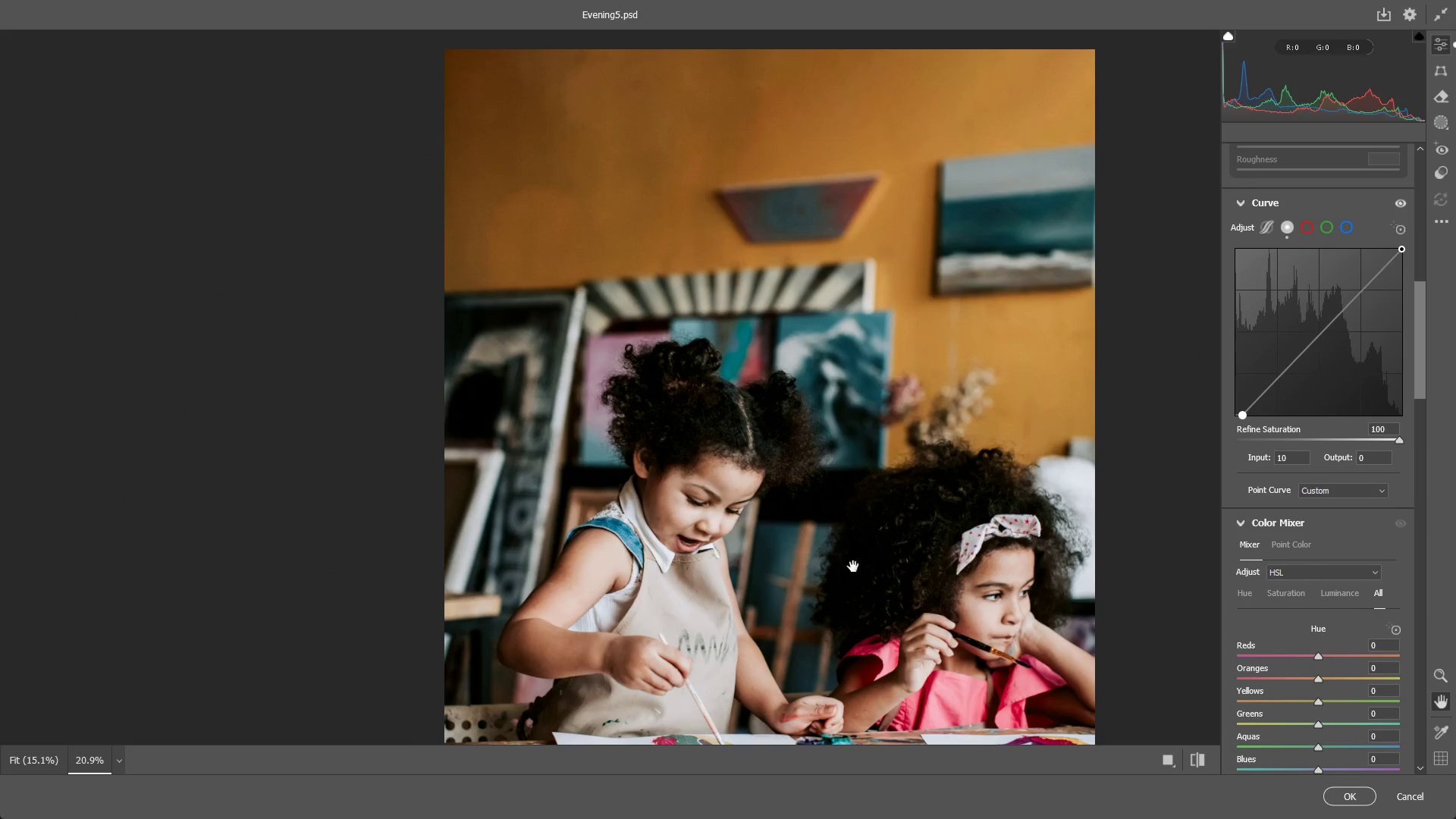 
left_click_drag(start_coordinate=[864, 577], to_coordinate=[847, 513])
 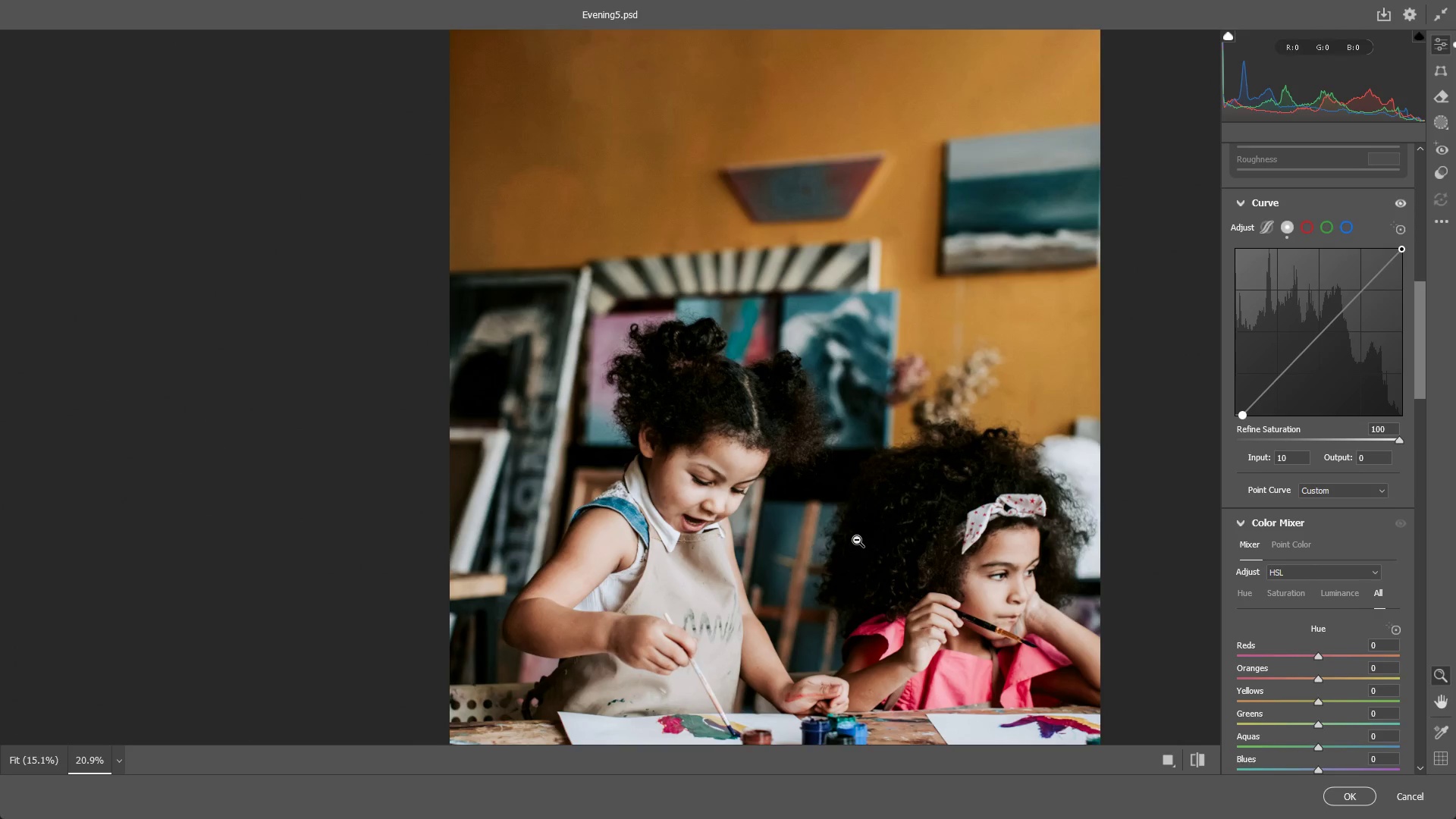 
hold_key(key=Space, duration=0.48)
 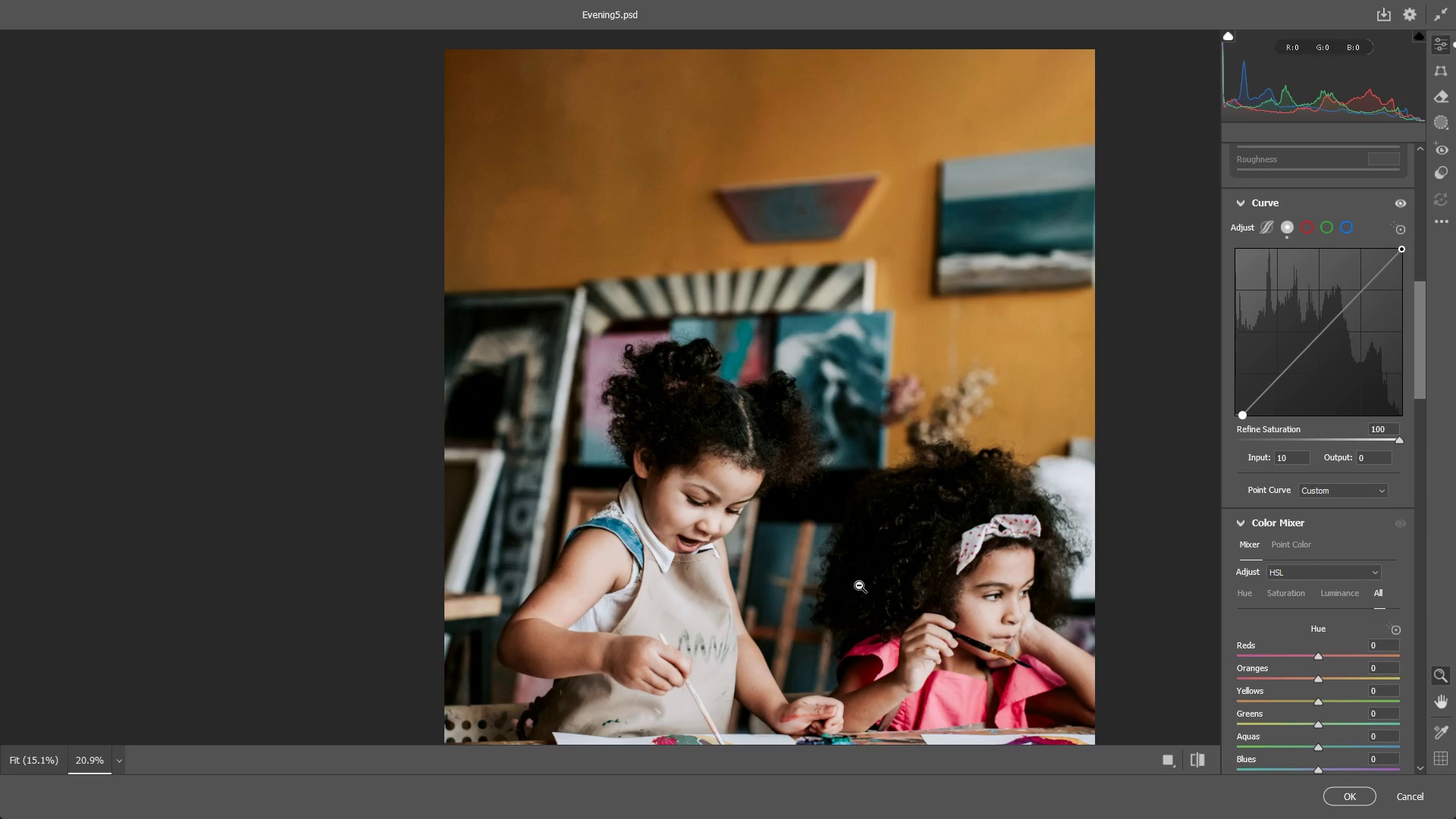 
left_click_drag(start_coordinate=[853, 537], to_coordinate=[848, 557])
 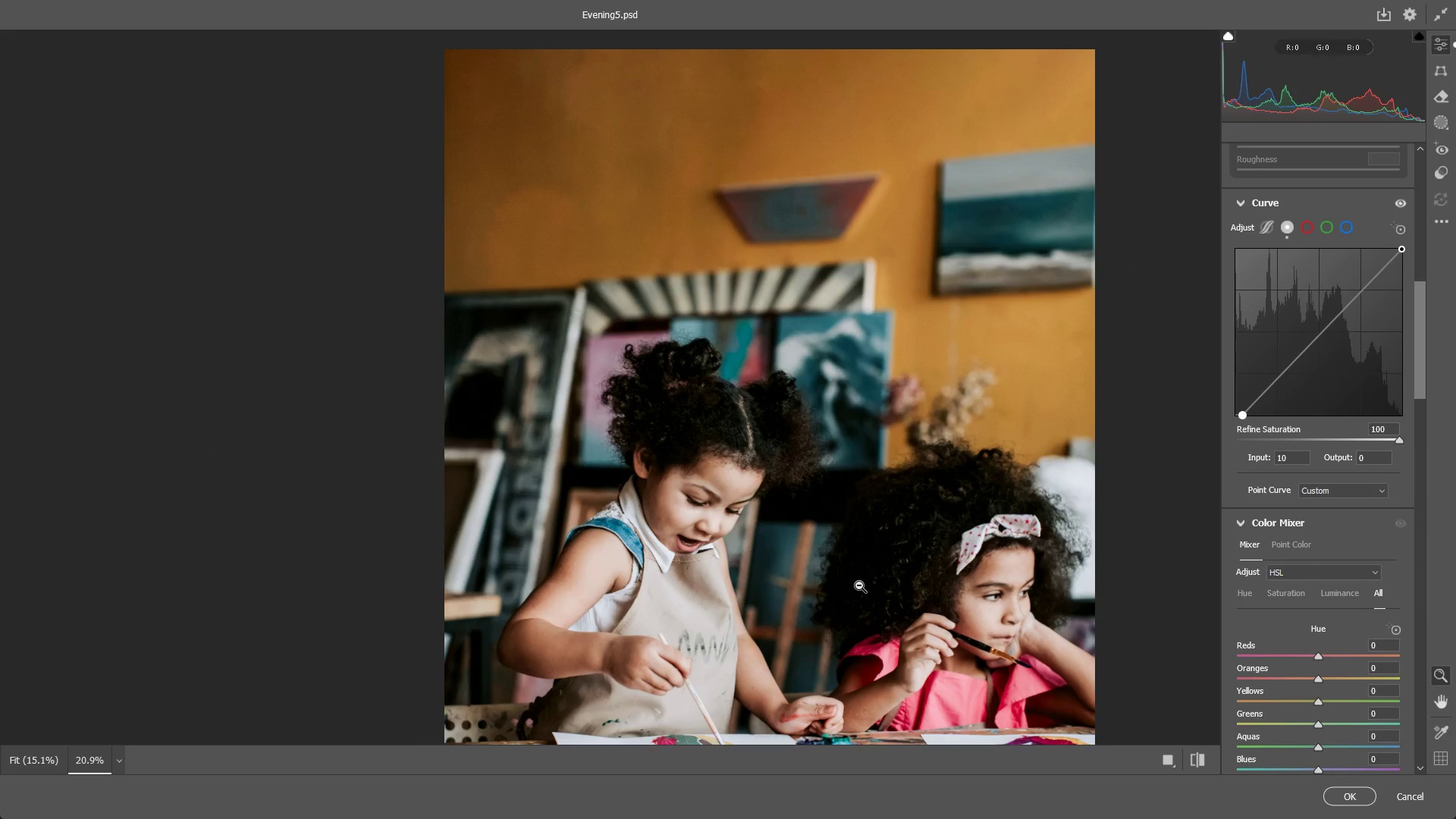 
wait(9.52)
 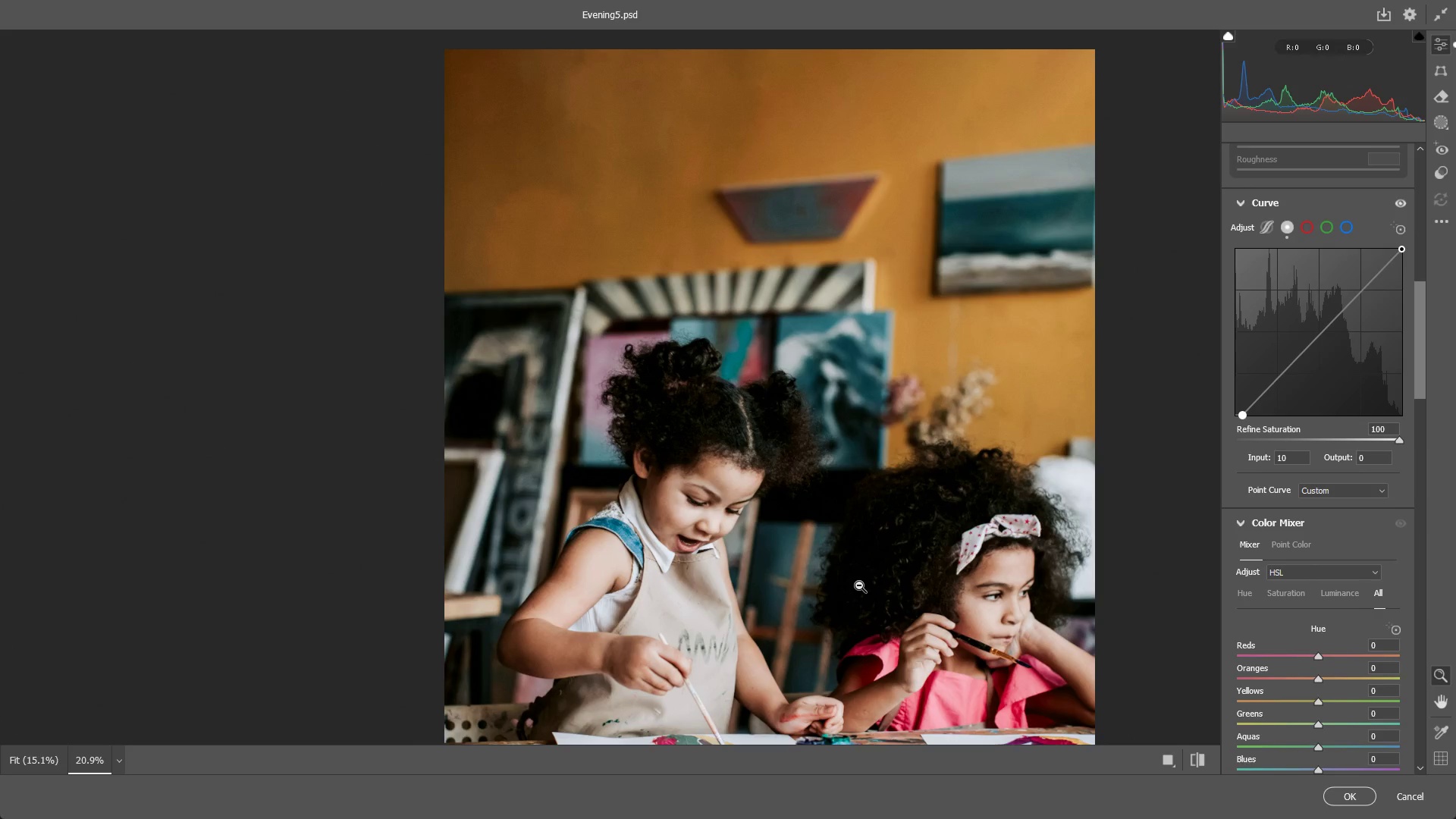 
left_click_drag(start_coordinate=[675, 179], to_coordinate=[689, 186])
 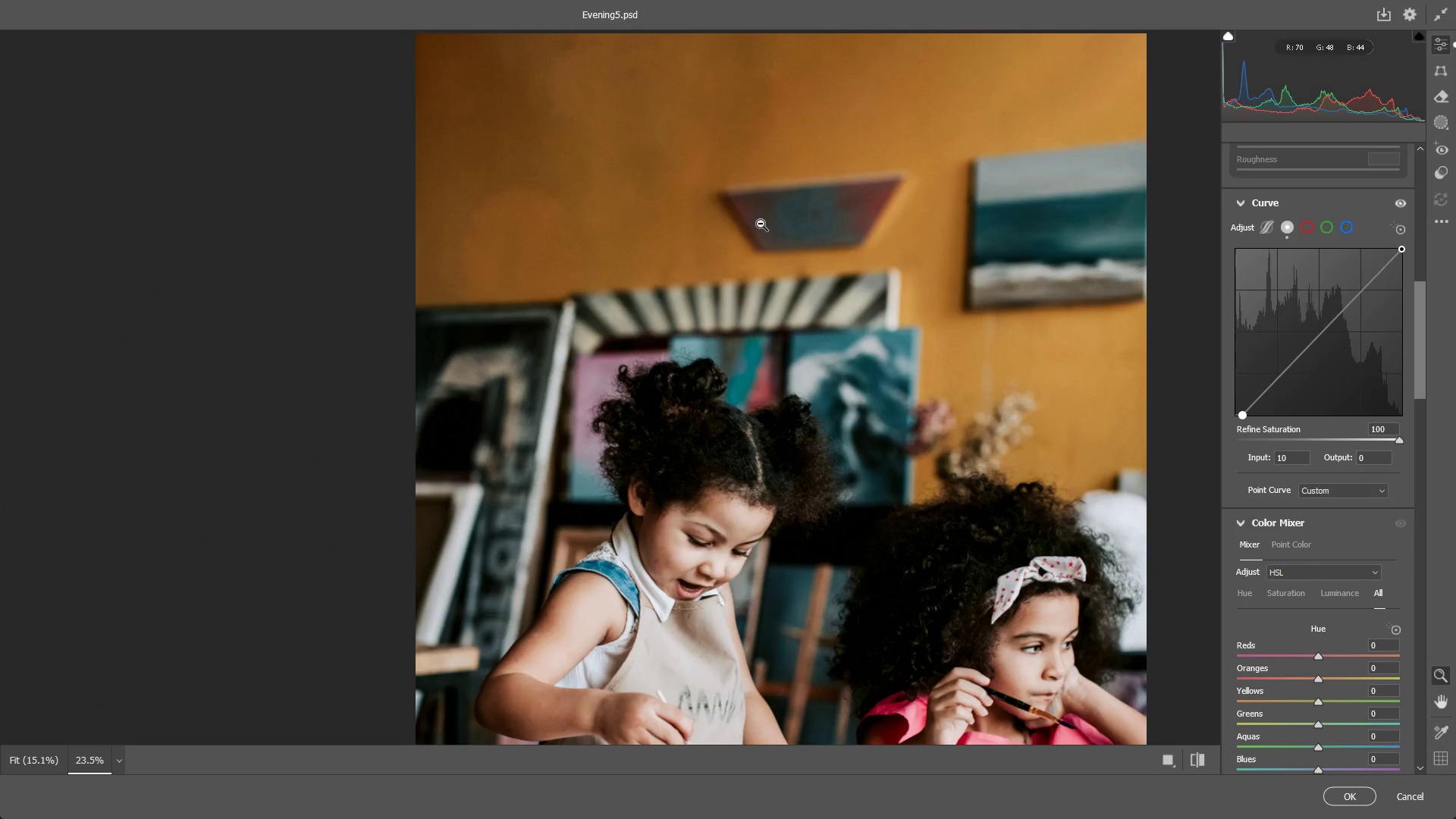 
hold_key(key=Space, duration=0.86)
 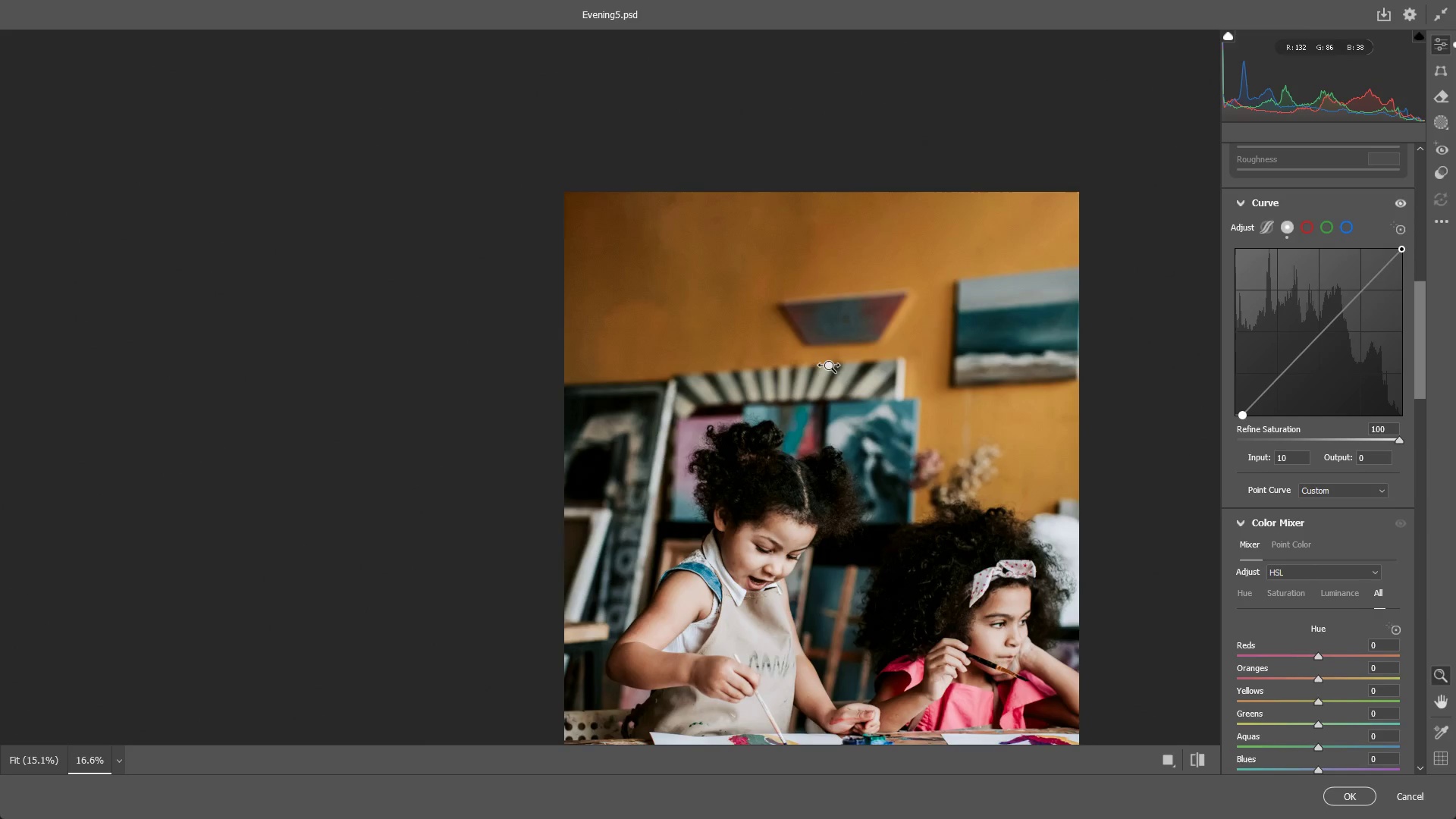 
left_click_drag(start_coordinate=[764, 217], to_coordinate=[784, 305])
 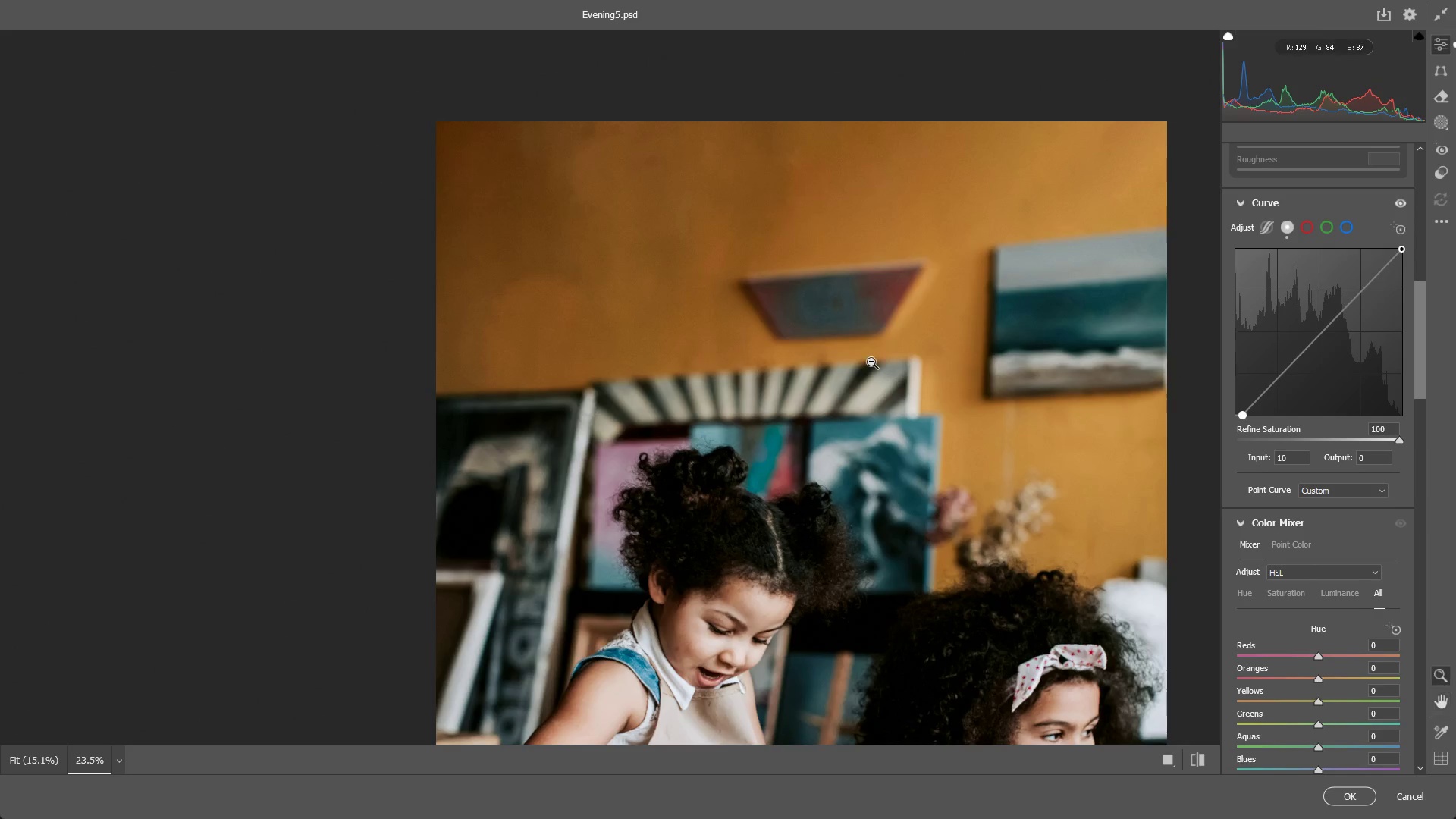 
left_click_drag(start_coordinate=[869, 362], to_coordinate=[830, 366])
 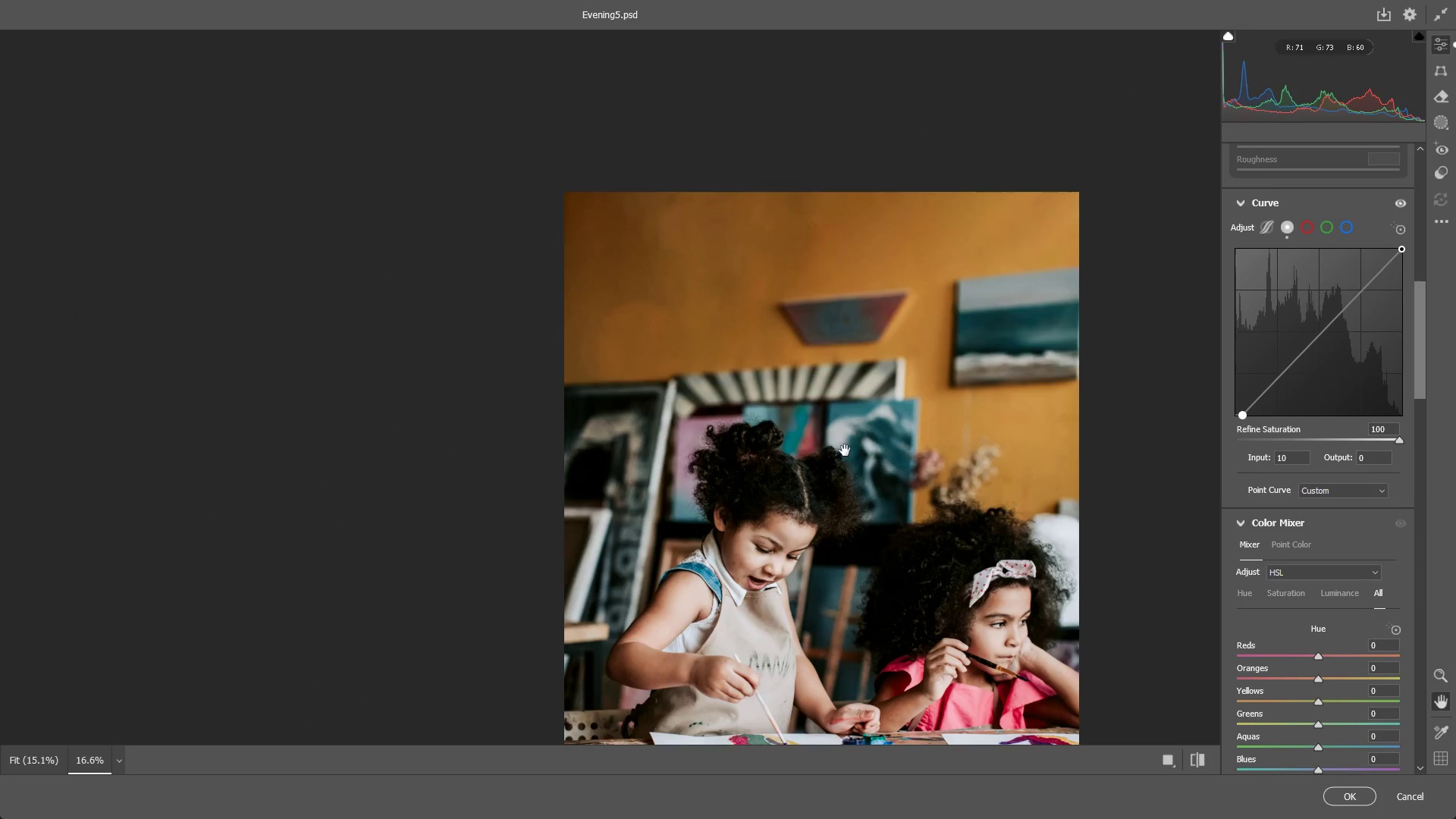 
hold_key(key=Space, duration=0.47)
 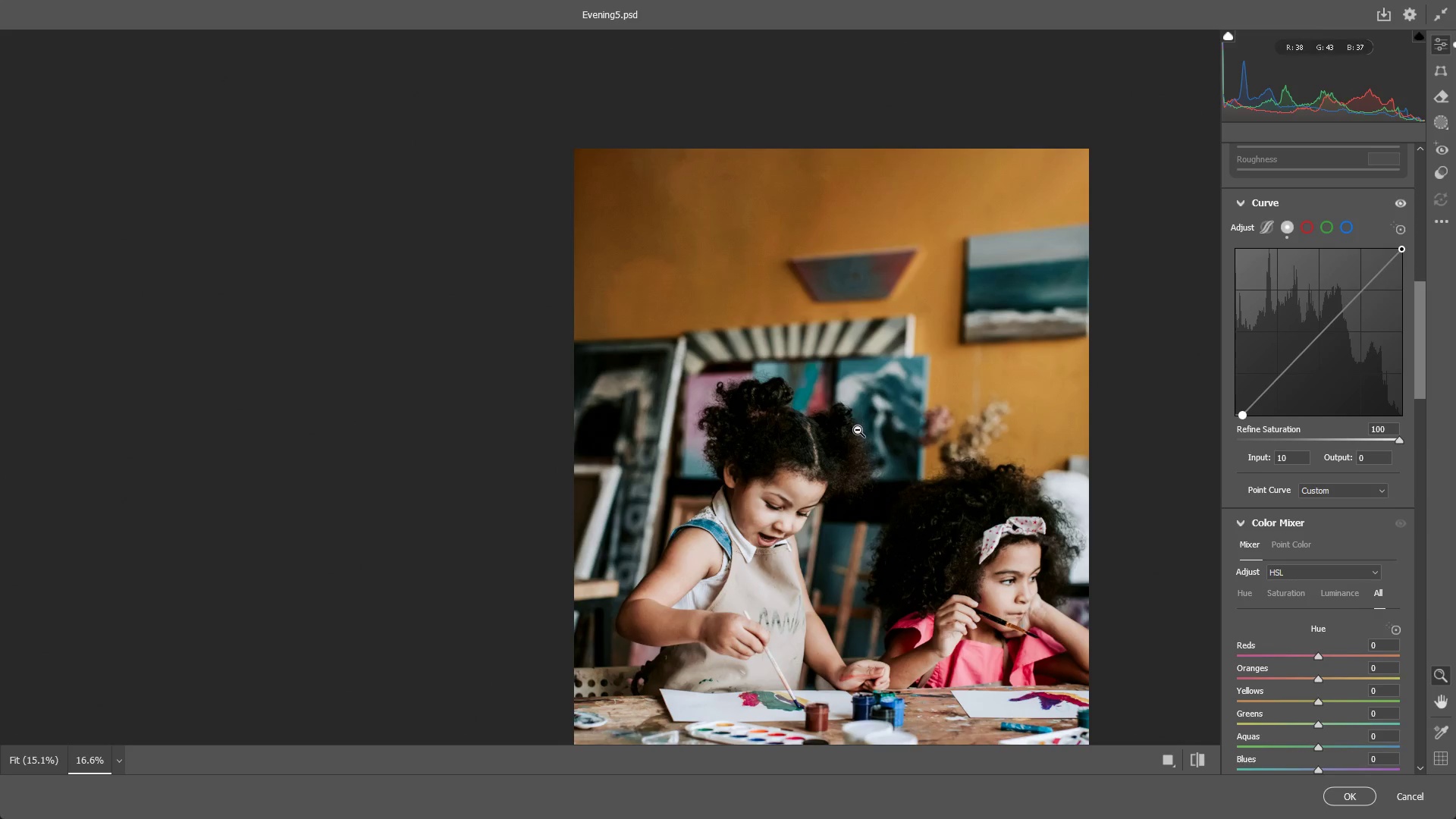 
left_click_drag(start_coordinate=[844, 455], to_coordinate=[854, 412])
 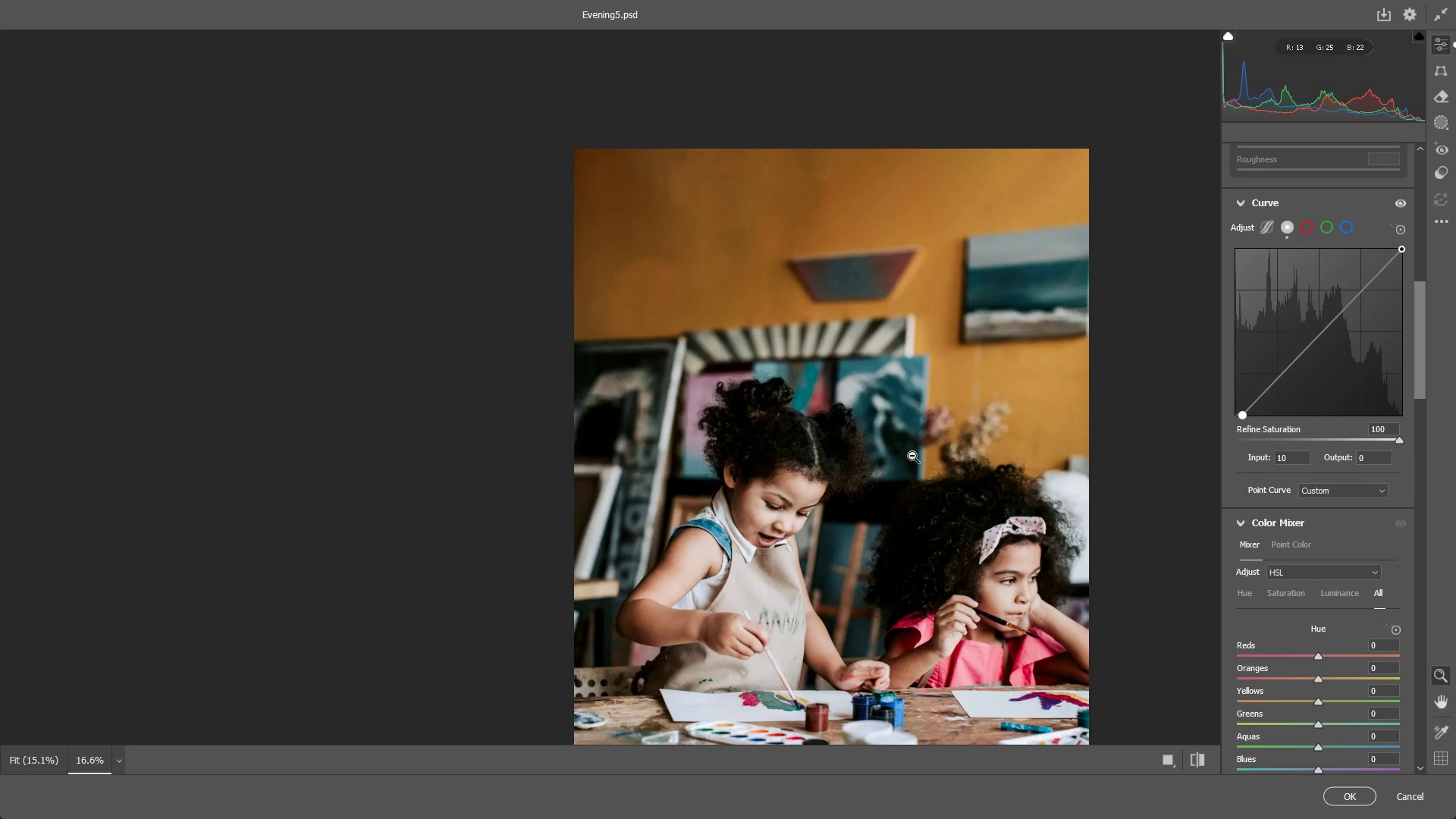 
left_click_drag(start_coordinate=[855, 435], to_coordinate=[890, 449])
 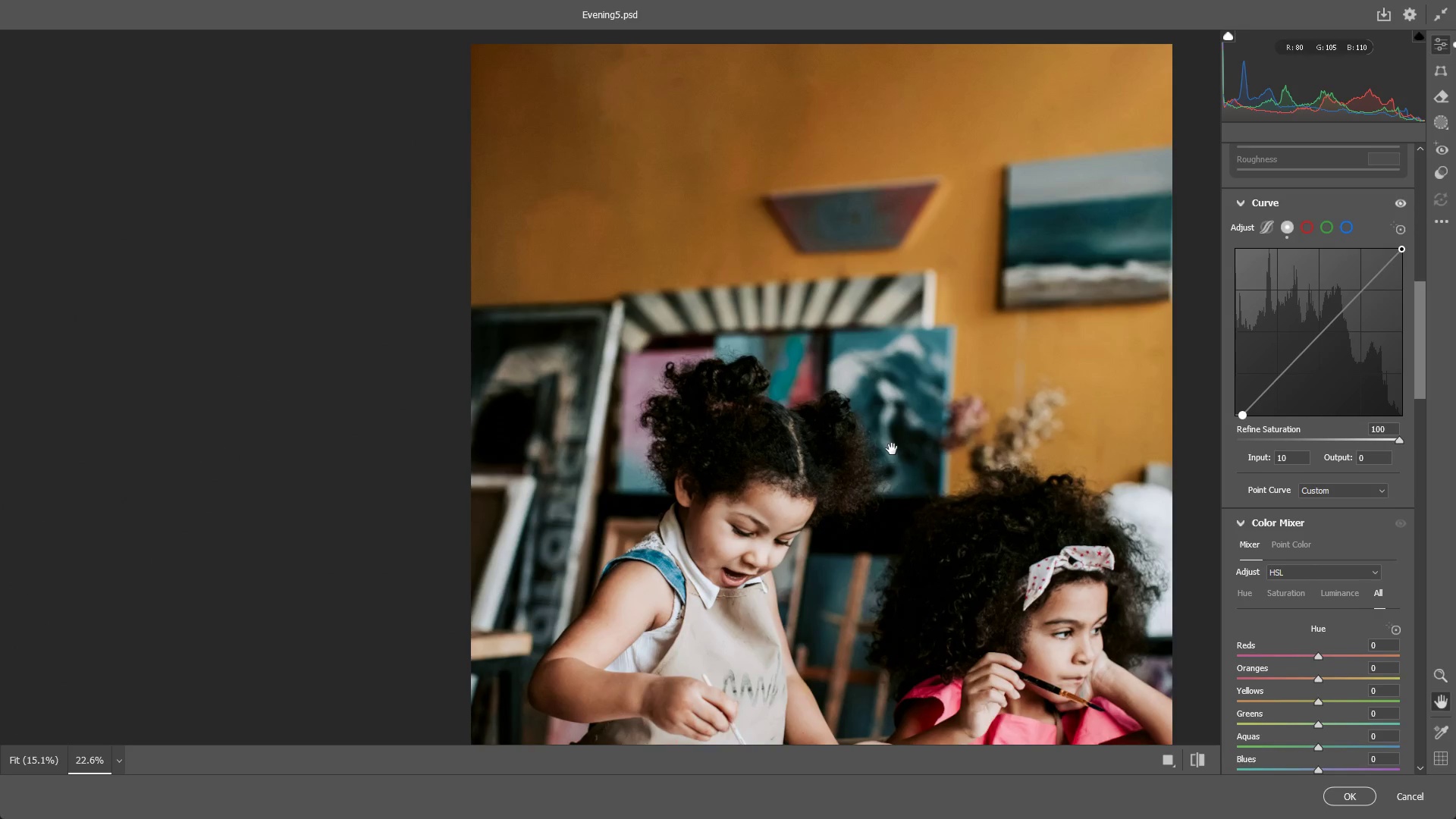 
hold_key(key=Space, duration=1.5)
 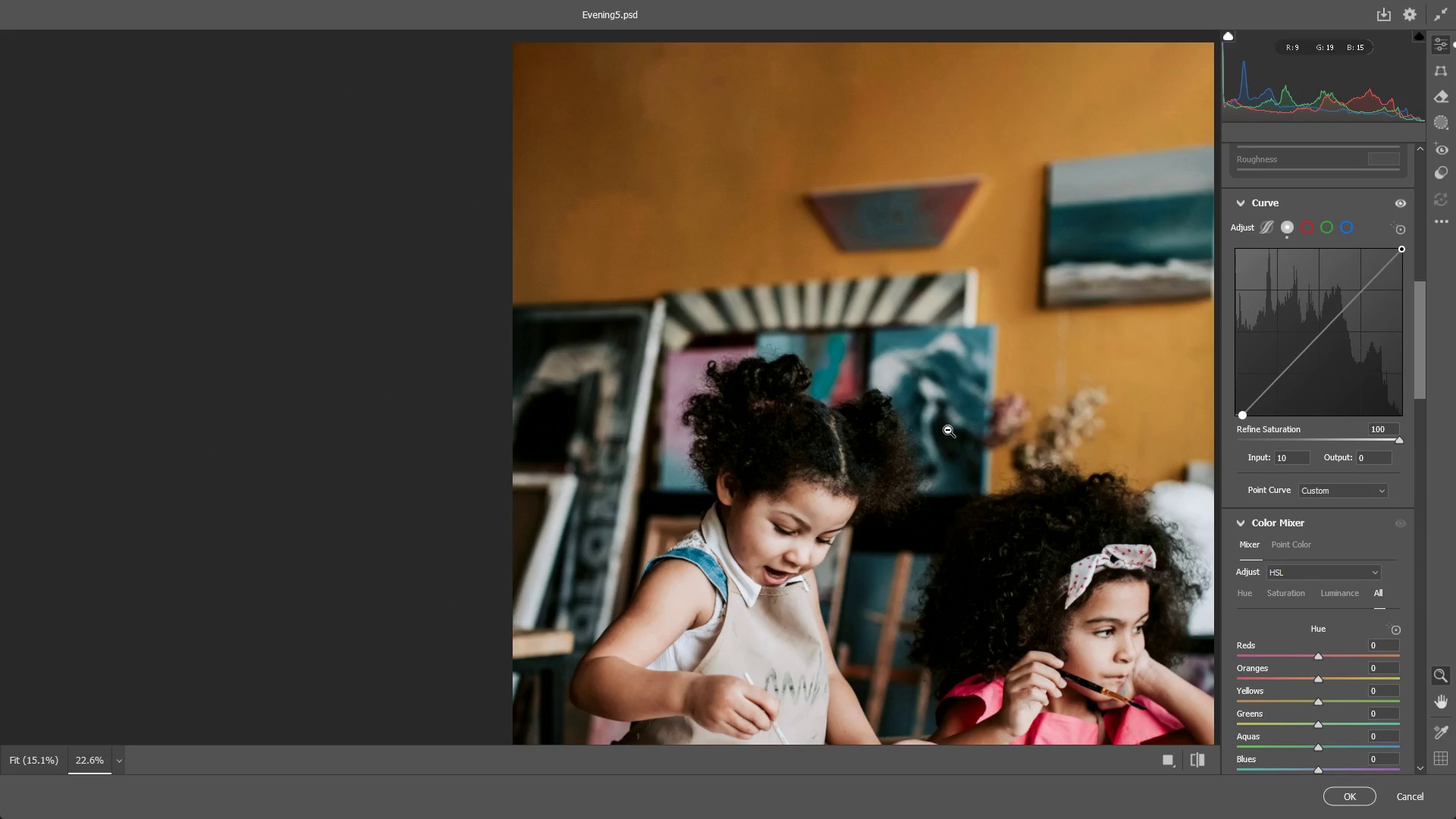 
left_click_drag(start_coordinate=[892, 449], to_coordinate=[934, 447])
 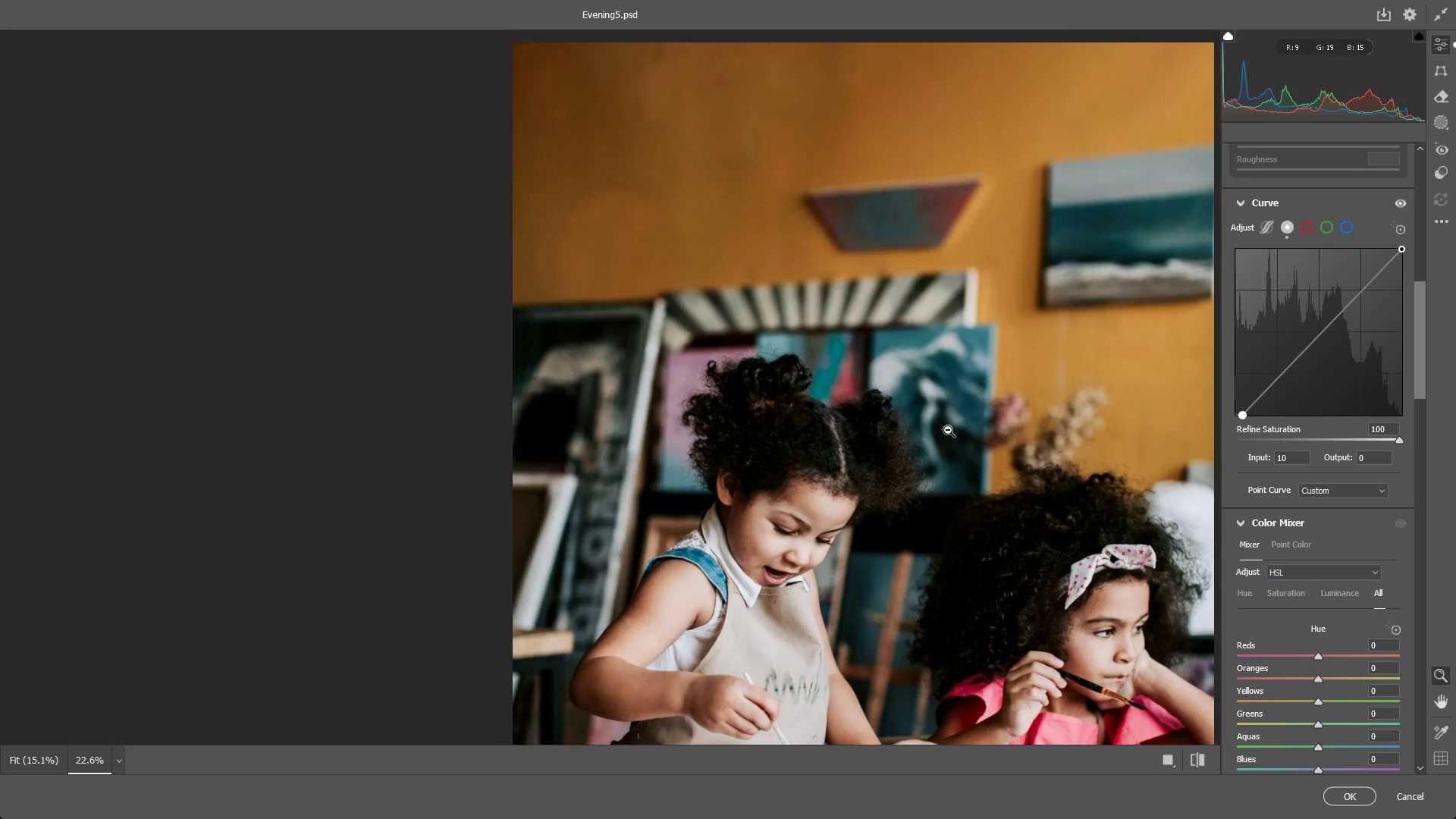 
hold_key(key=Space, duration=0.31)
 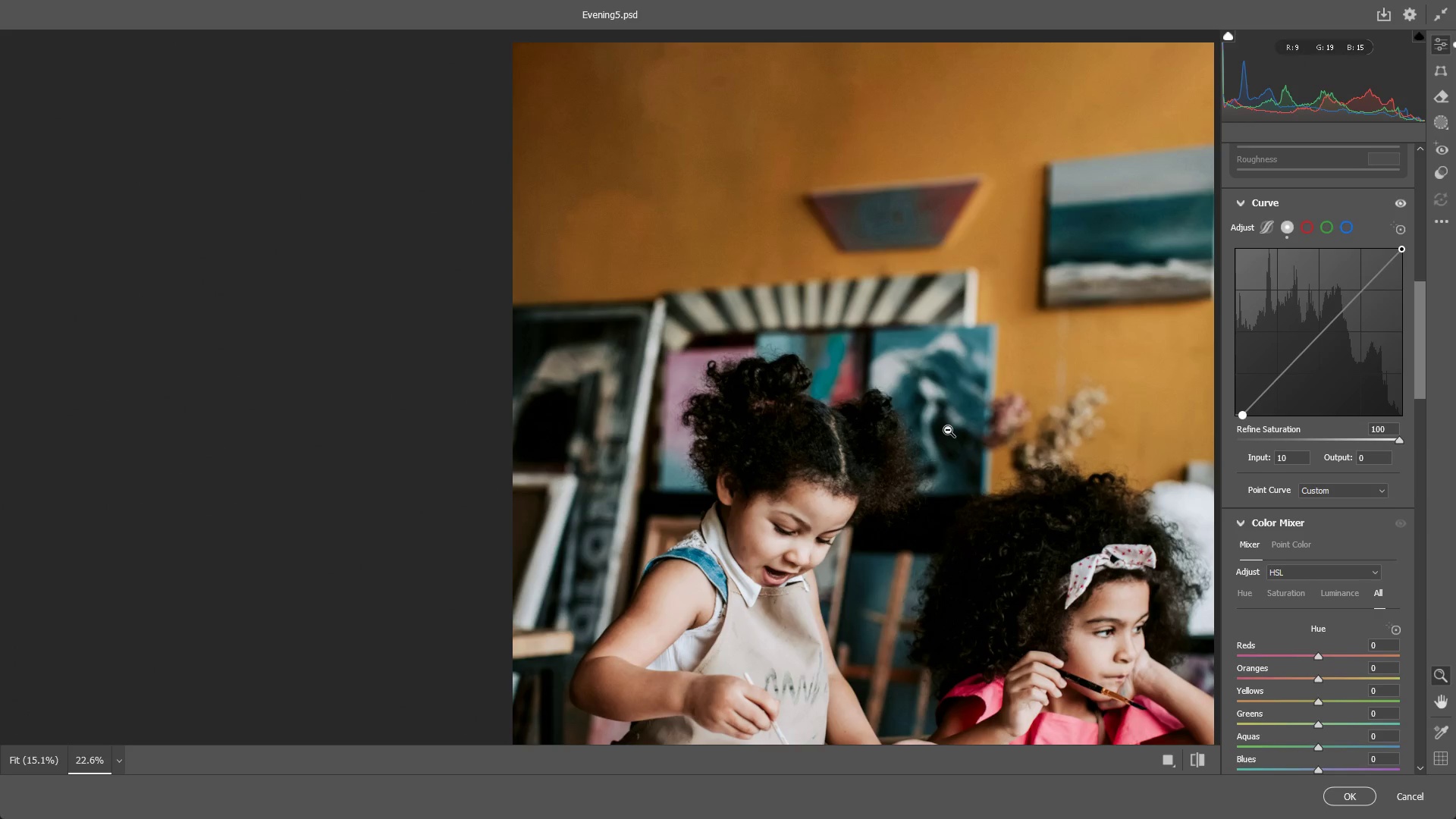 
left_click_drag(start_coordinate=[948, 430], to_coordinate=[942, 431])
 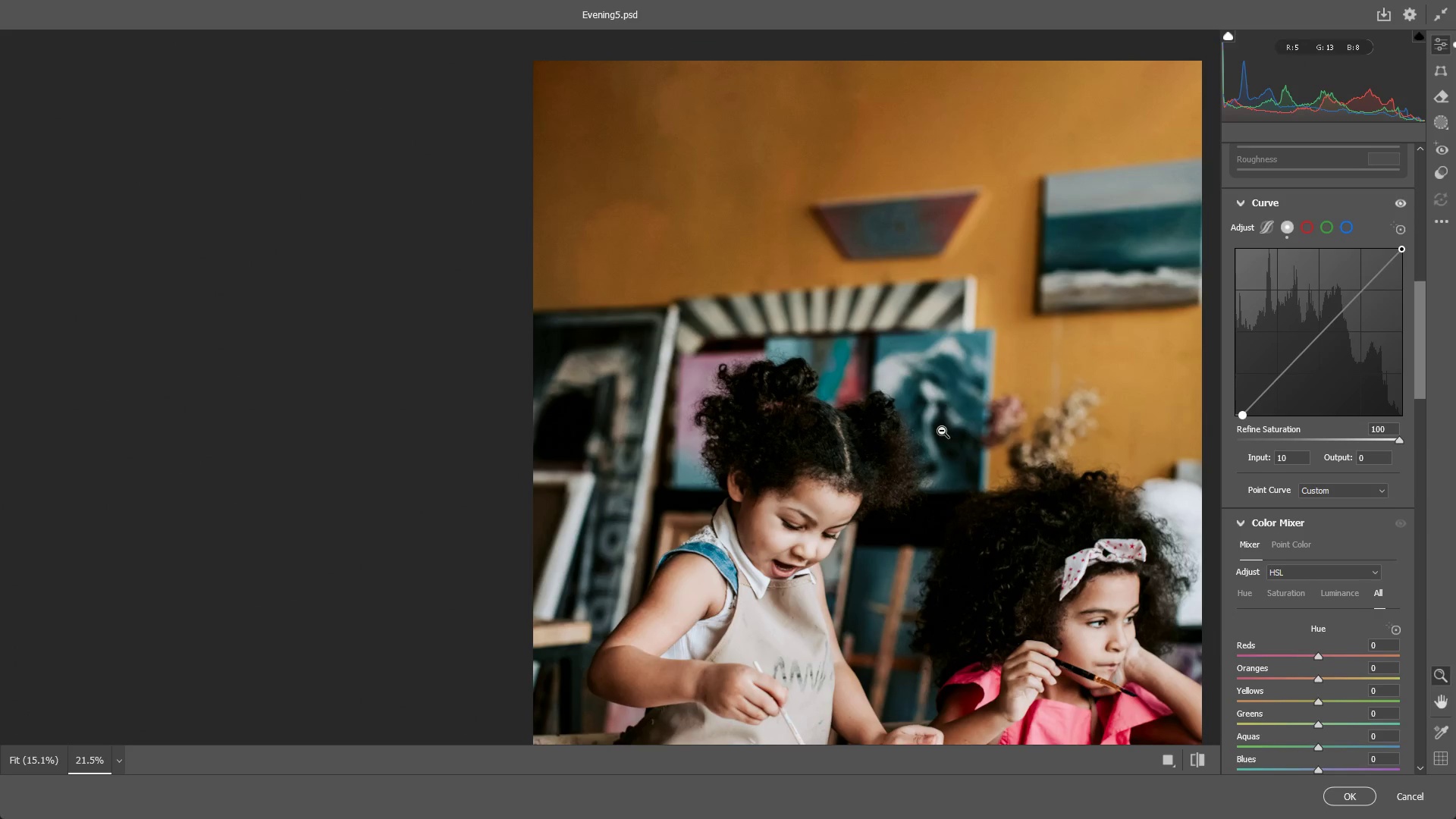 
hold_key(key=Space, duration=1.28)
 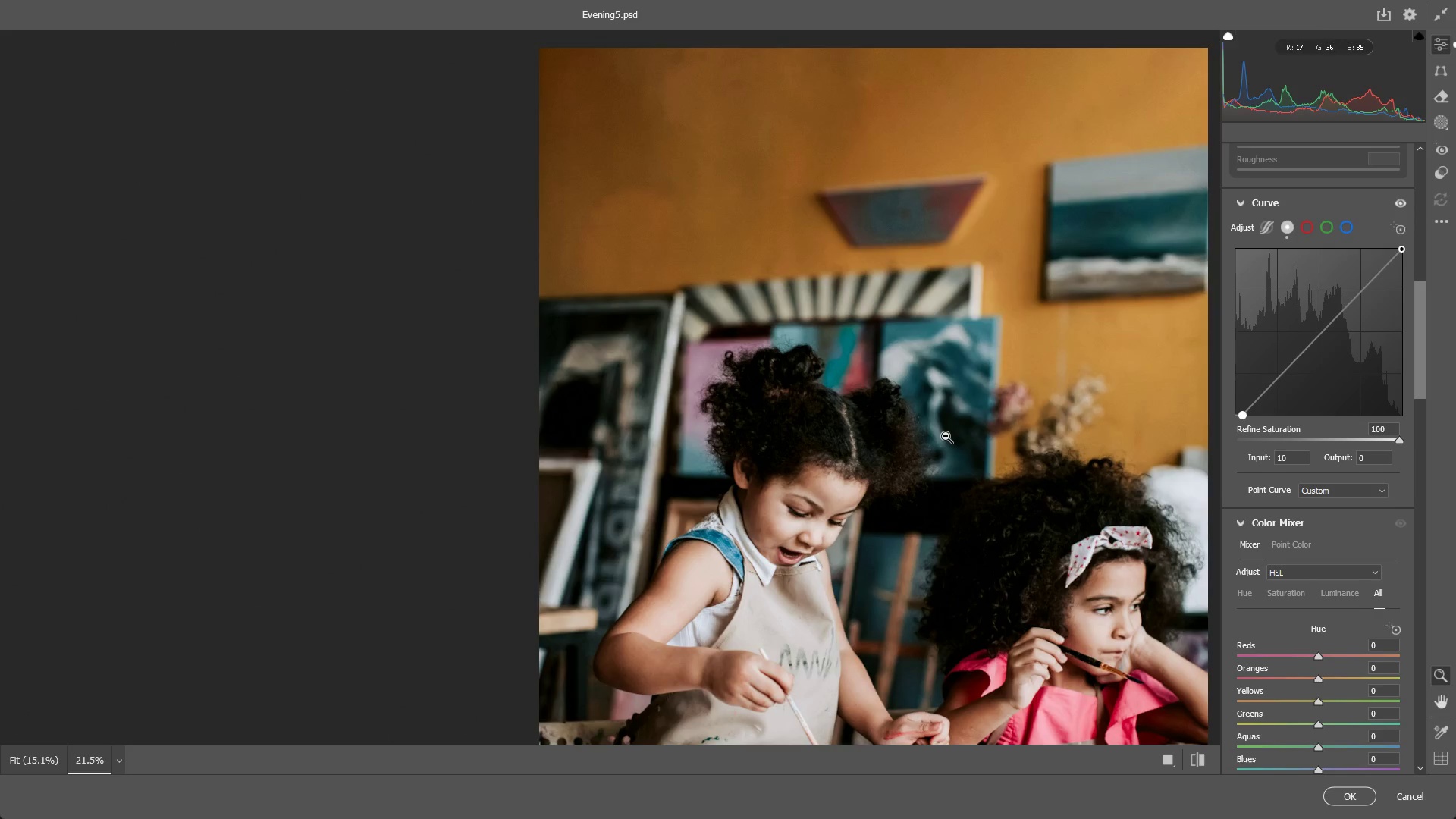 
left_click_drag(start_coordinate=[941, 449], to_coordinate=[947, 436])
 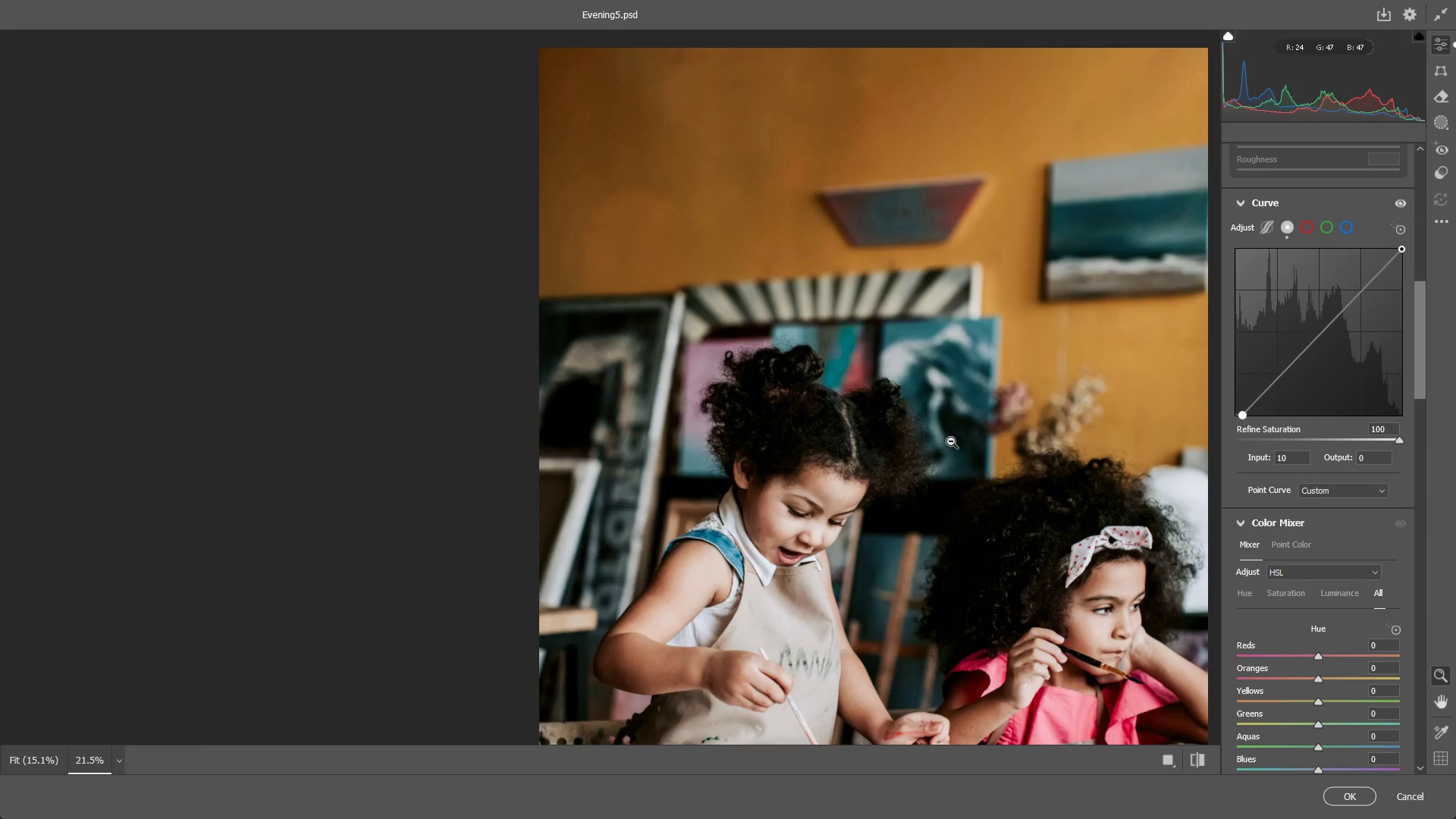 
left_click_drag(start_coordinate=[1012, 456], to_coordinate=[962, 459])
 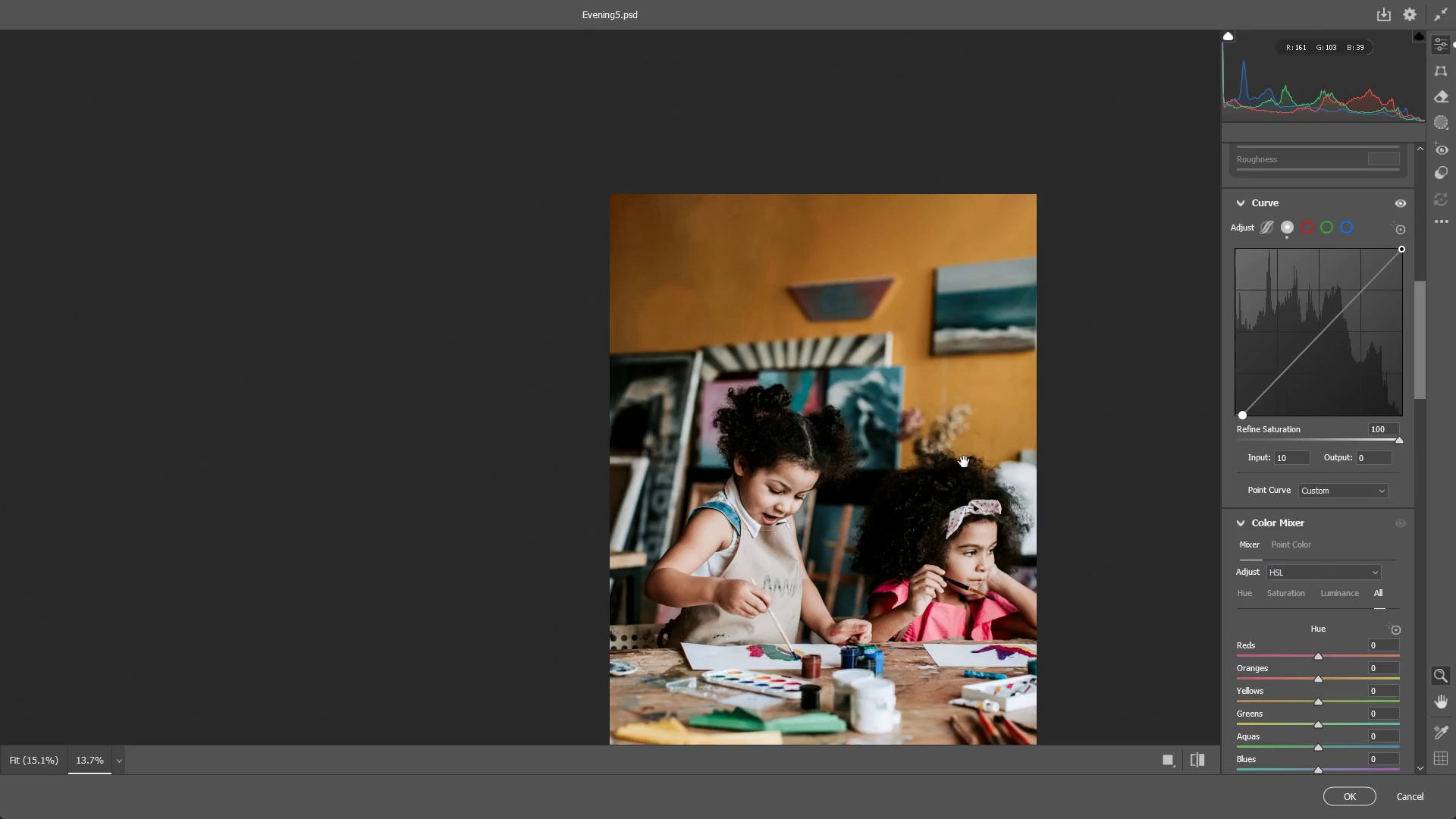 
hold_key(key=Space, duration=0.47)
 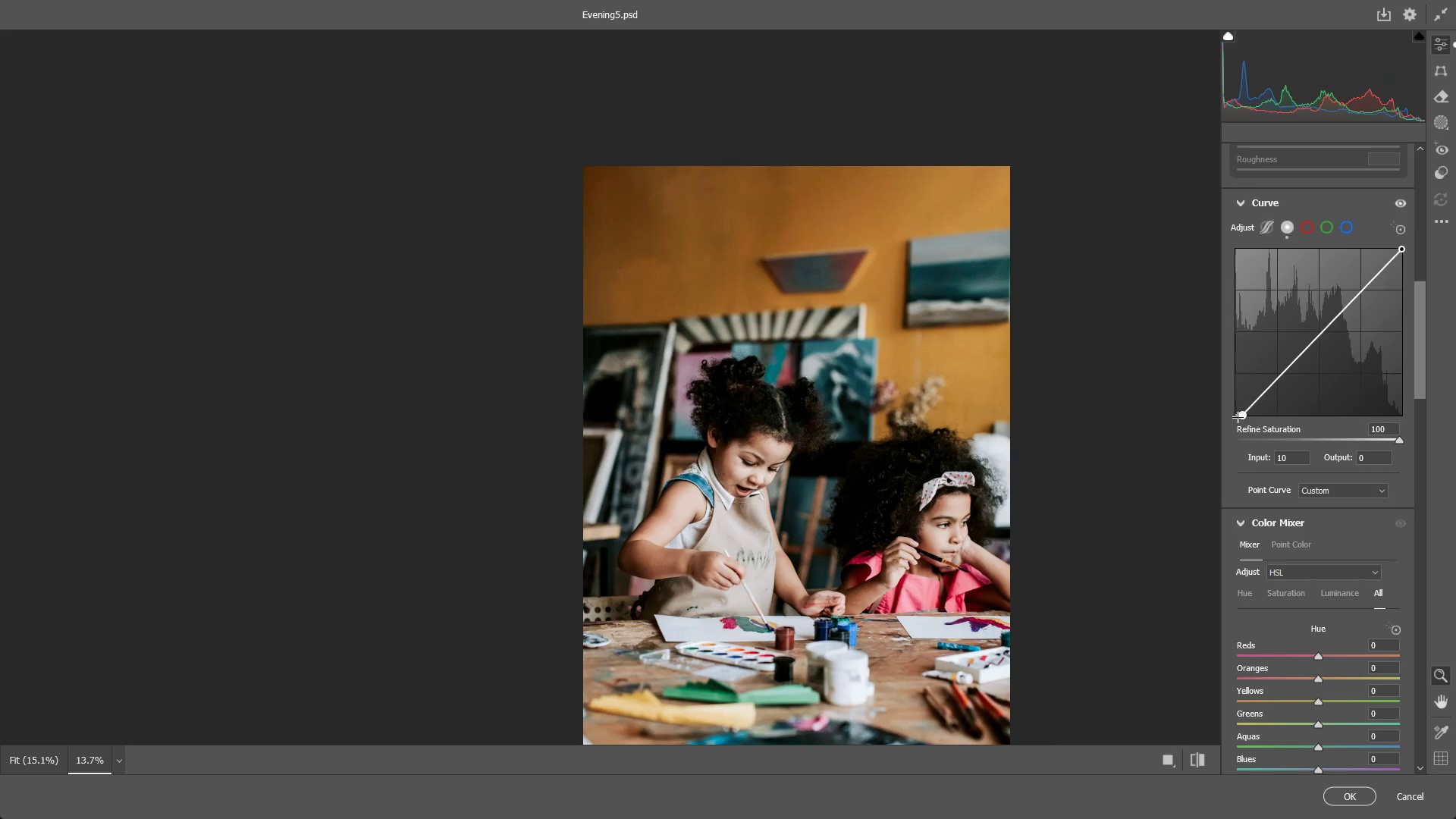 
left_click_drag(start_coordinate=[977, 483], to_coordinate=[950, 455])
 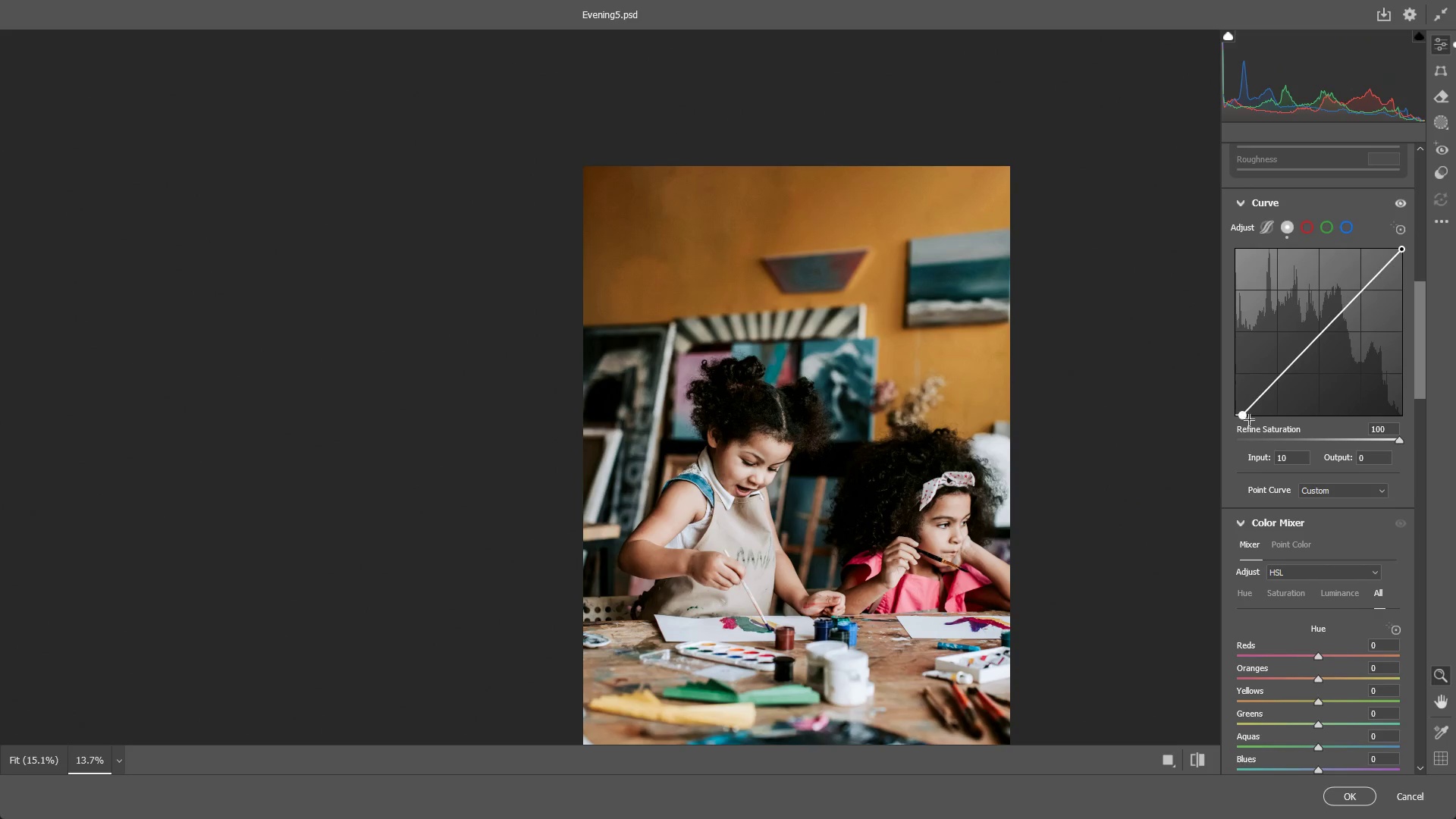 
scroll: coordinate [1329, 483], scroll_direction: up, amount: 4.0
 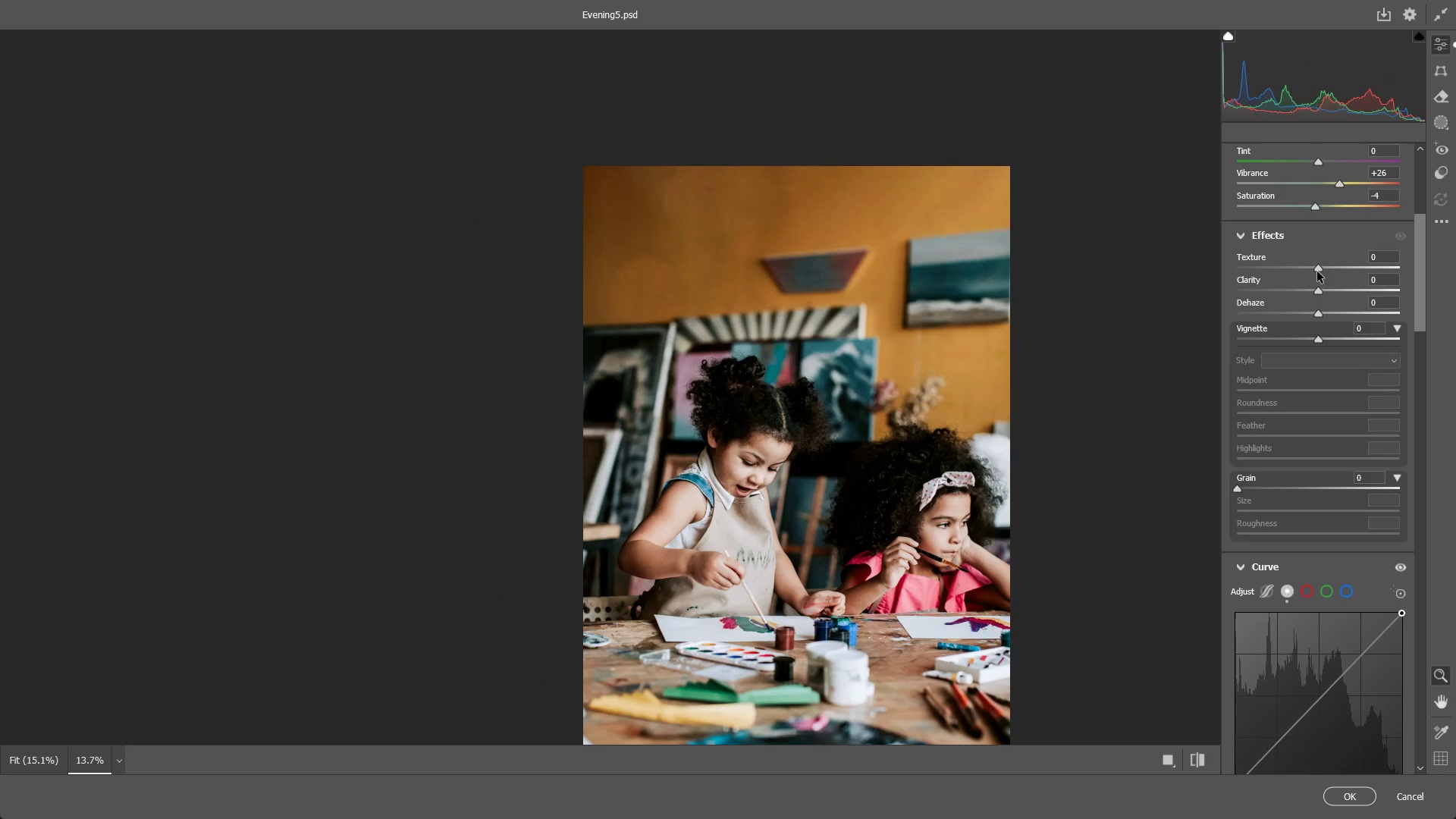 
left_click_drag(start_coordinate=[1323, 268], to_coordinate=[1327, 267])
 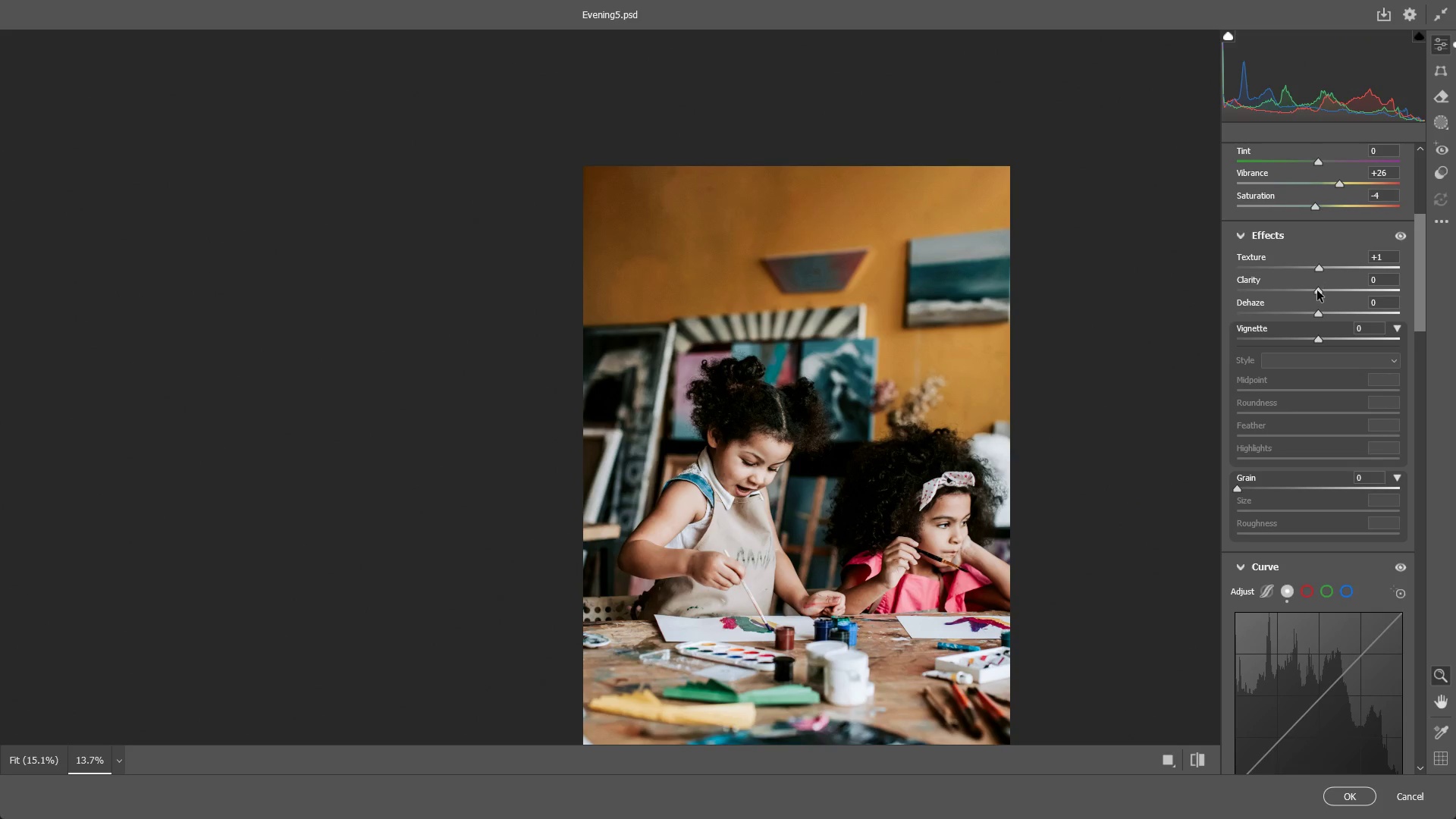 
left_click_drag(start_coordinate=[1318, 292], to_coordinate=[1322, 294])
 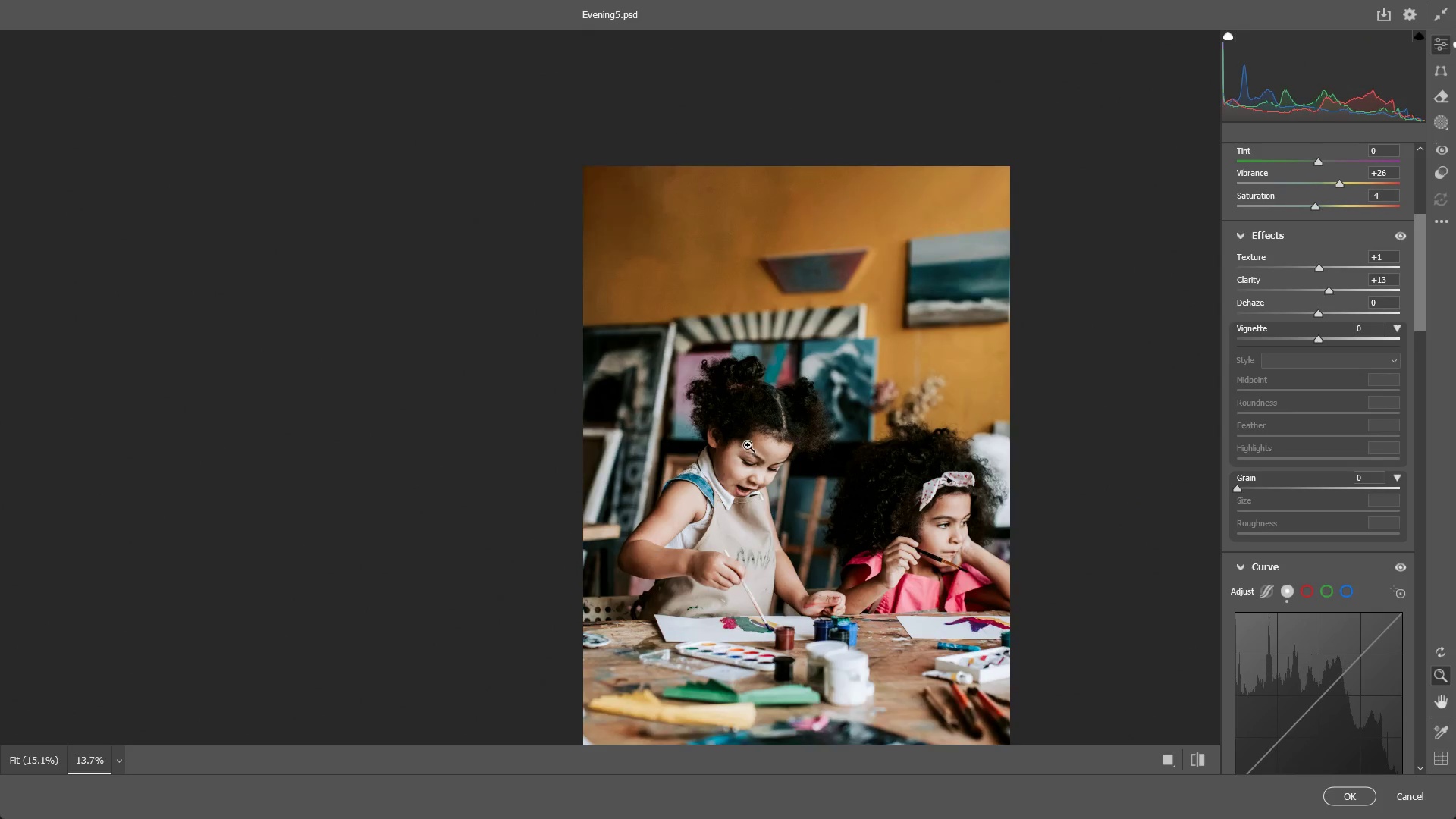 
left_click_drag(start_coordinate=[754, 441], to_coordinate=[857, 431])
 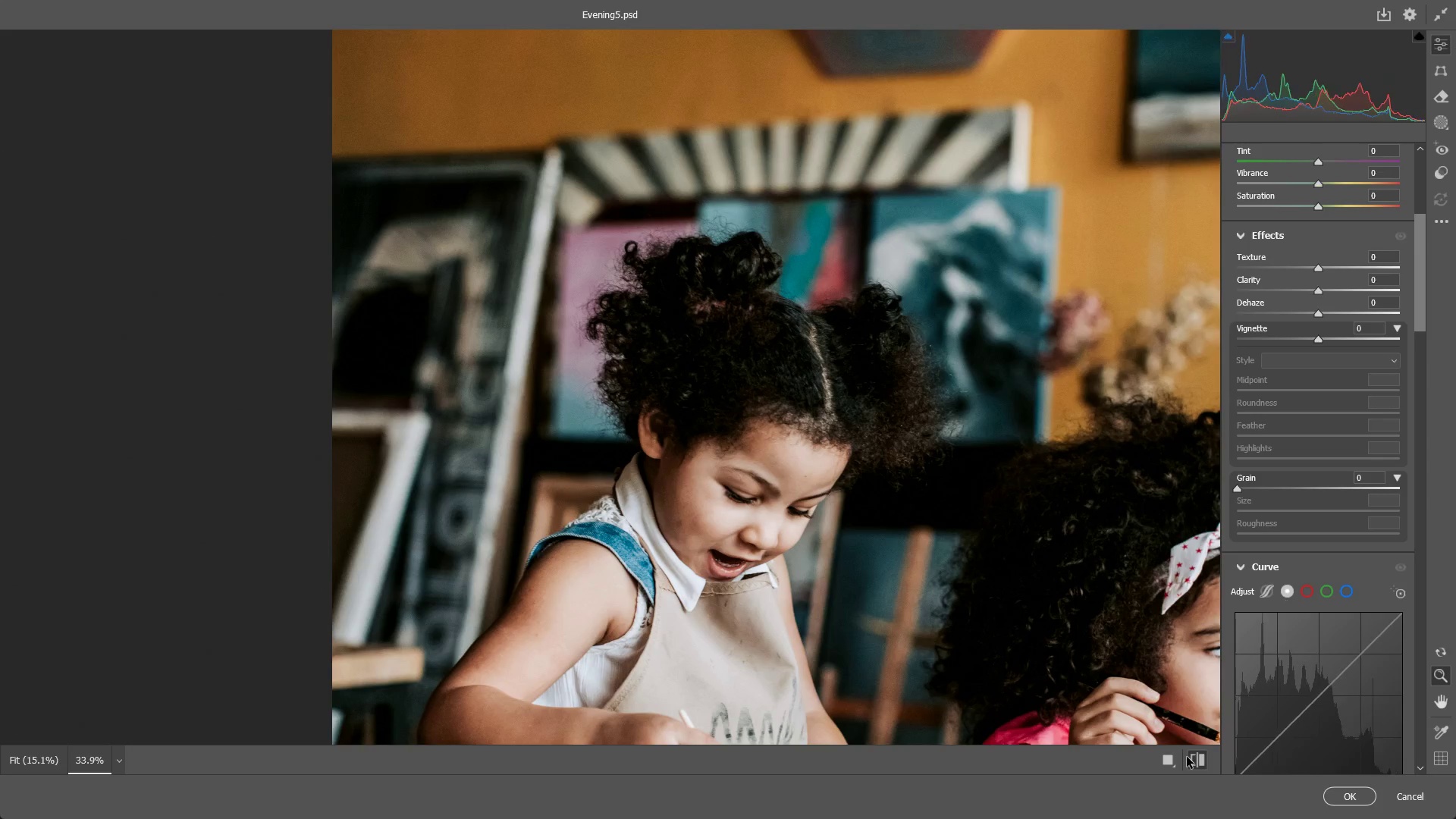 
double_click([1187, 757])
 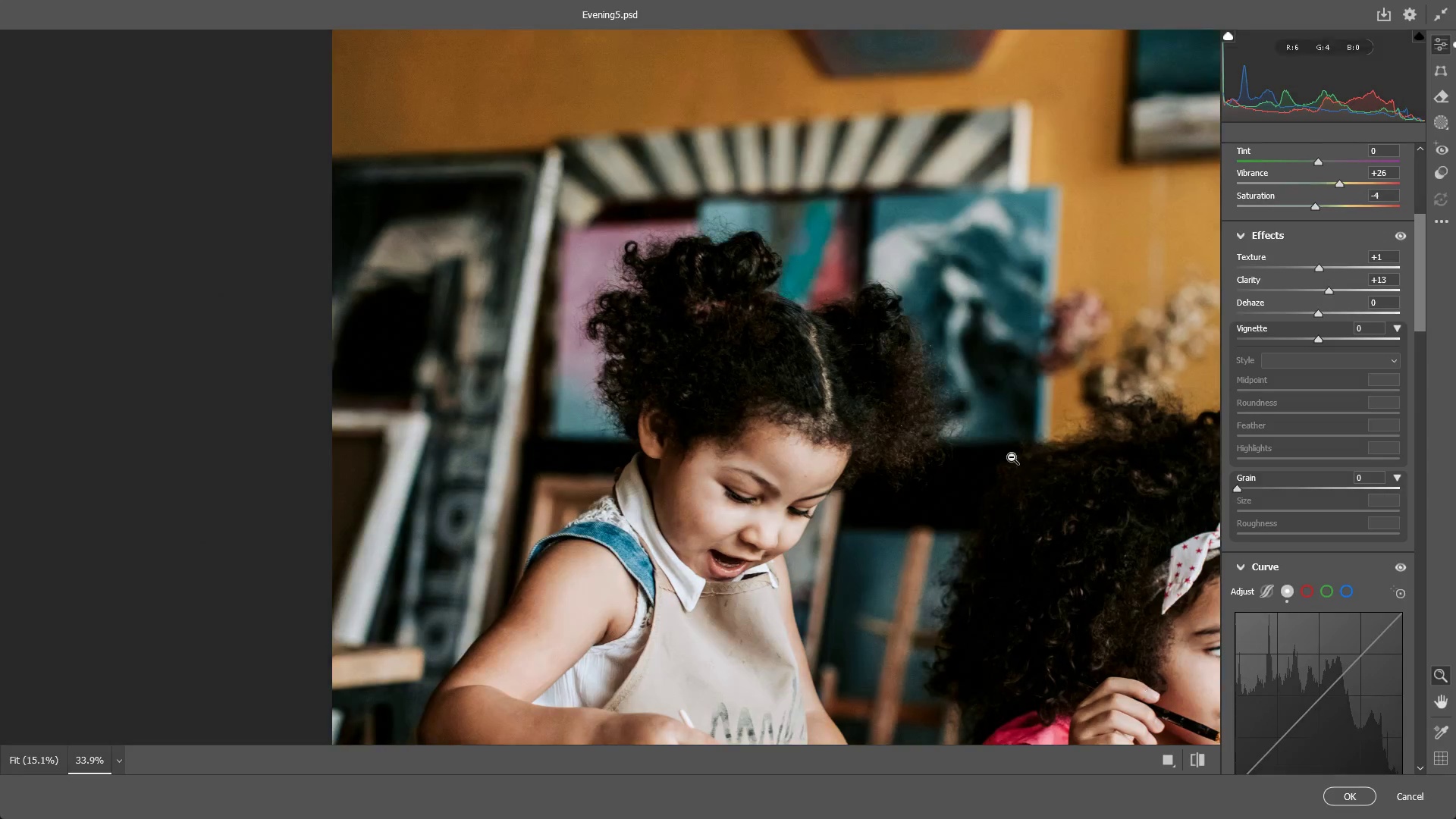 
left_click_drag(start_coordinate=[998, 457], to_coordinate=[971, 468])
 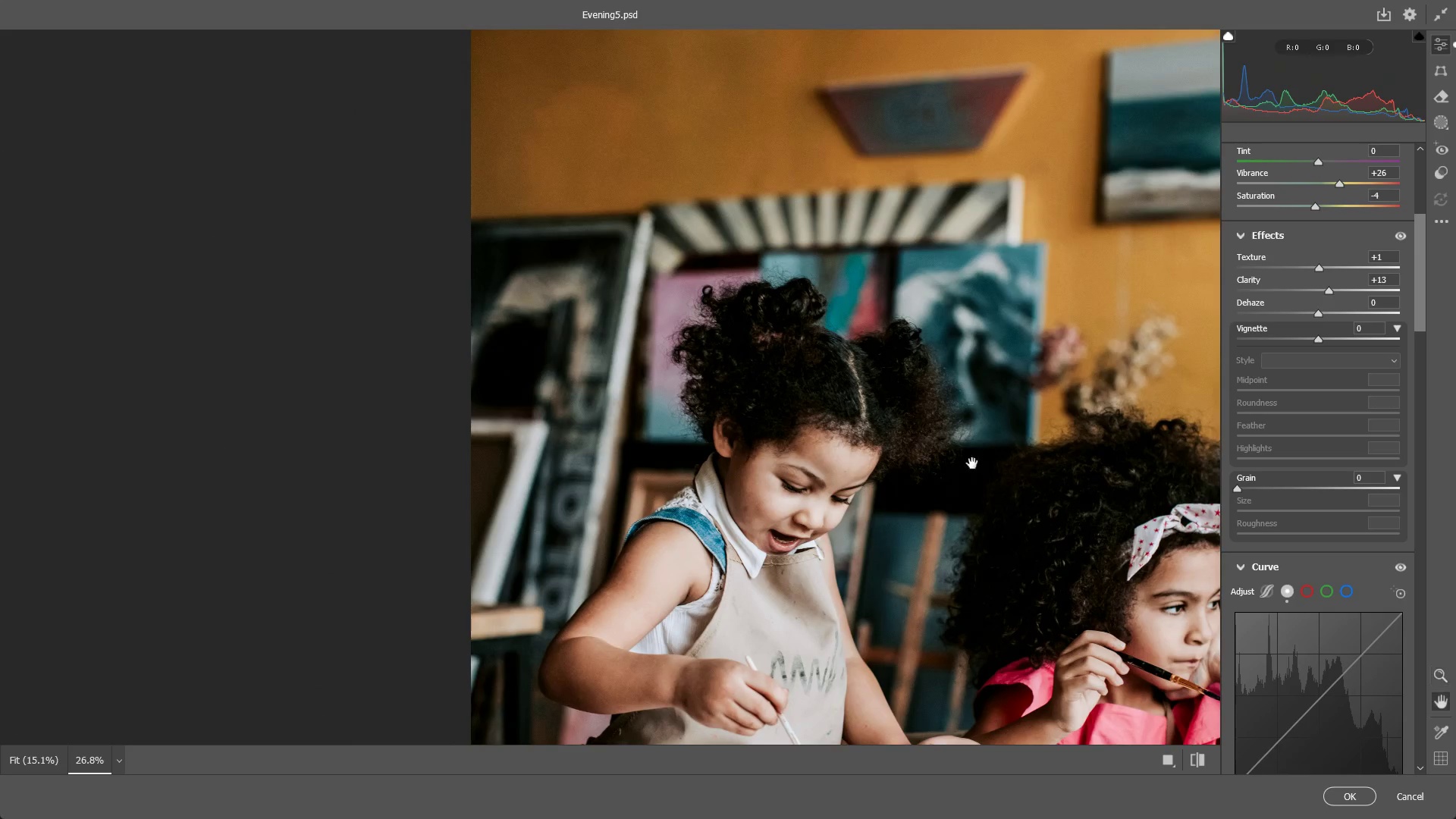 
hold_key(key=Space, duration=0.61)
 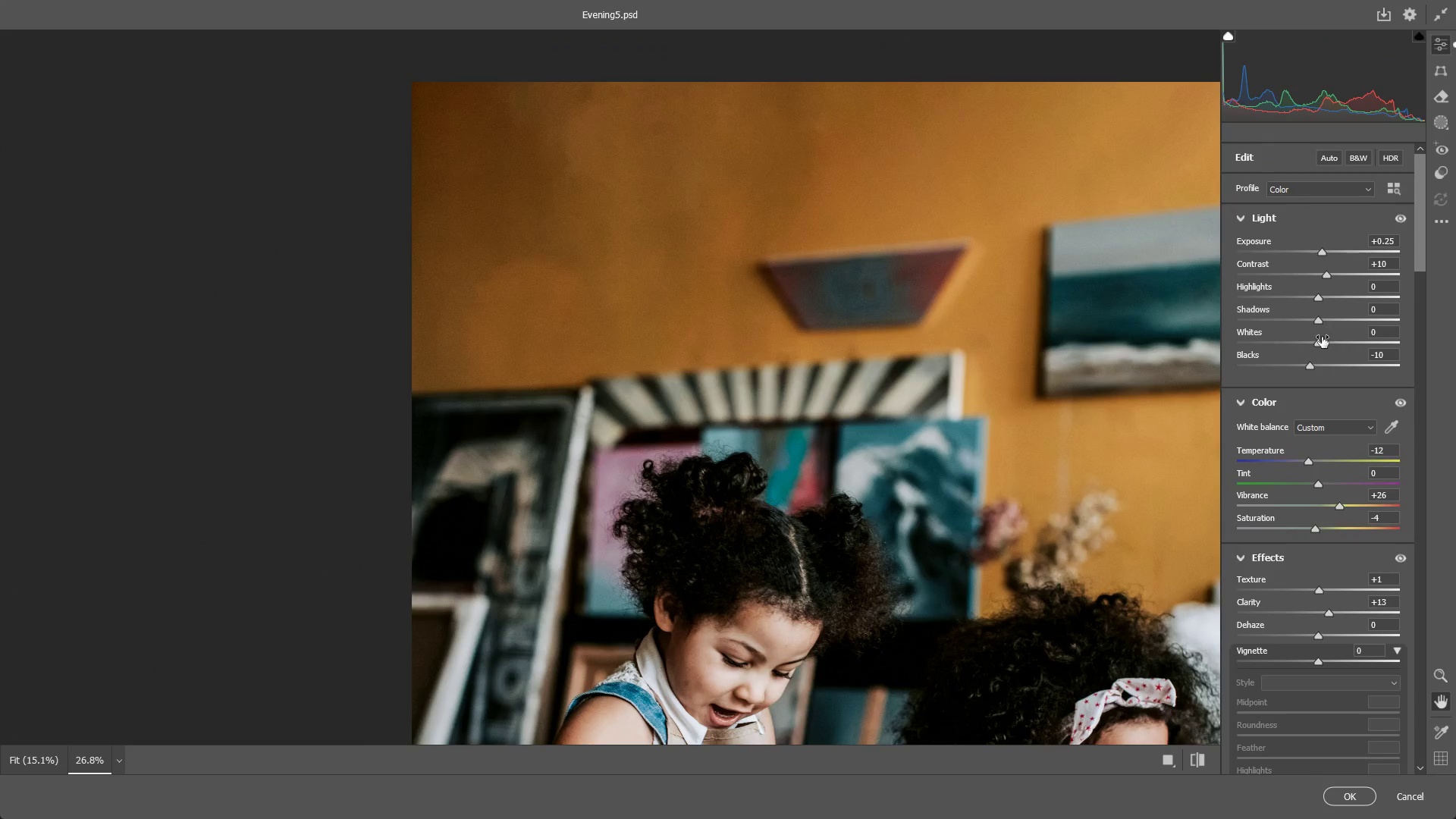 
left_click_drag(start_coordinate=[967, 391], to_coordinate=[908, 566])
 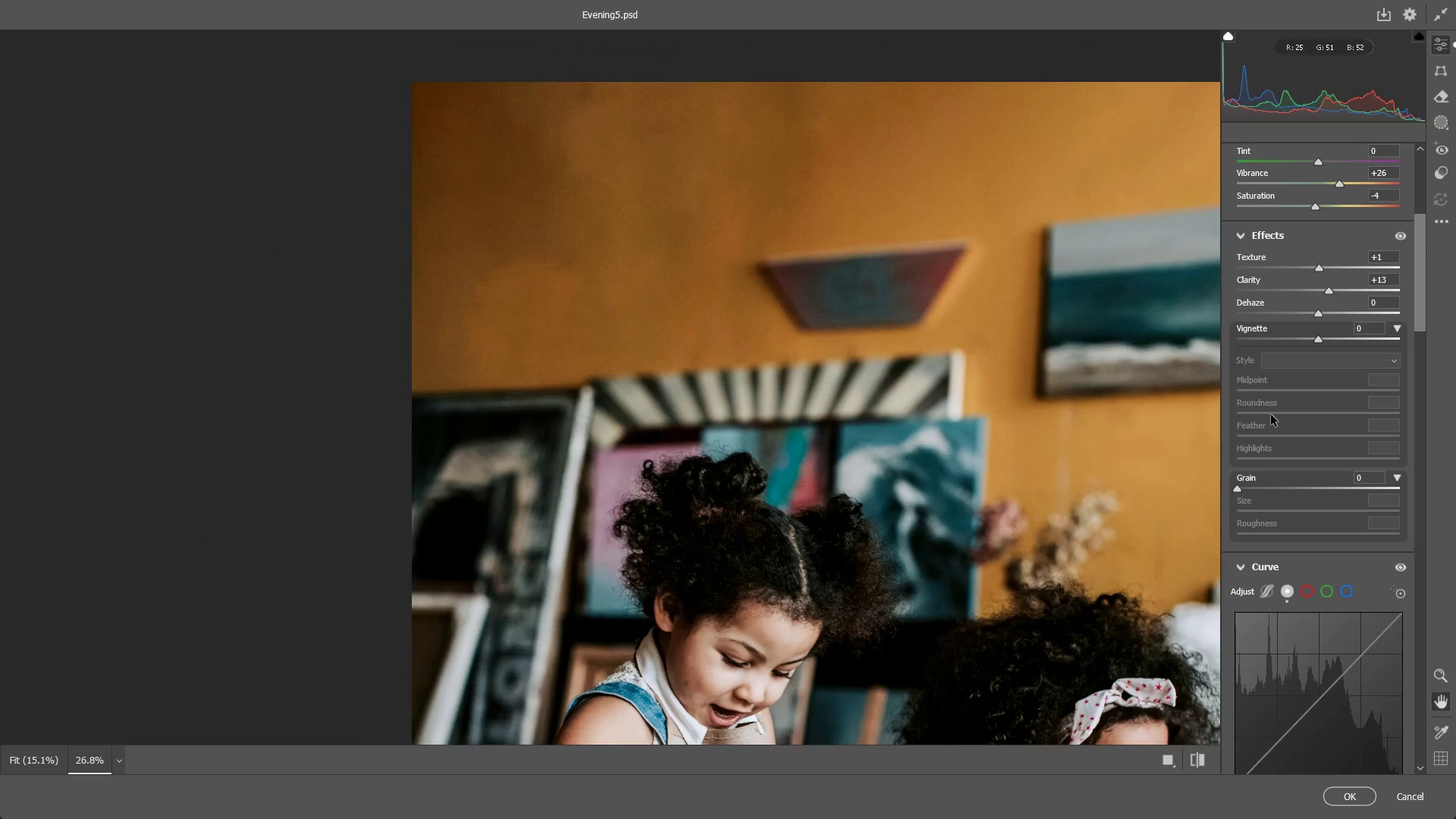 
hold_key(key=Space, duration=6.11)
 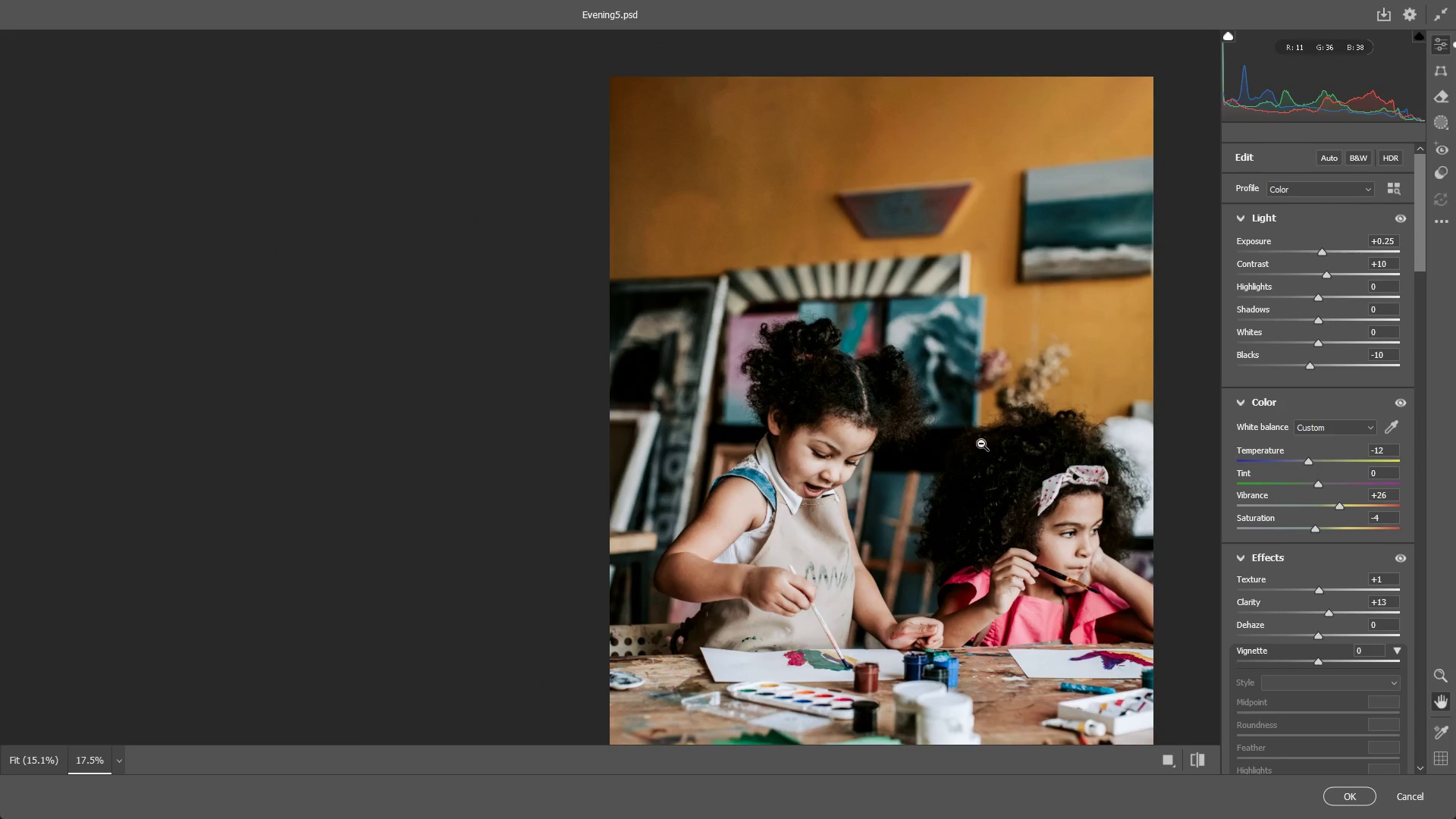 
scroll: coordinate [1305, 337], scroll_direction: up, amount: 7.0
 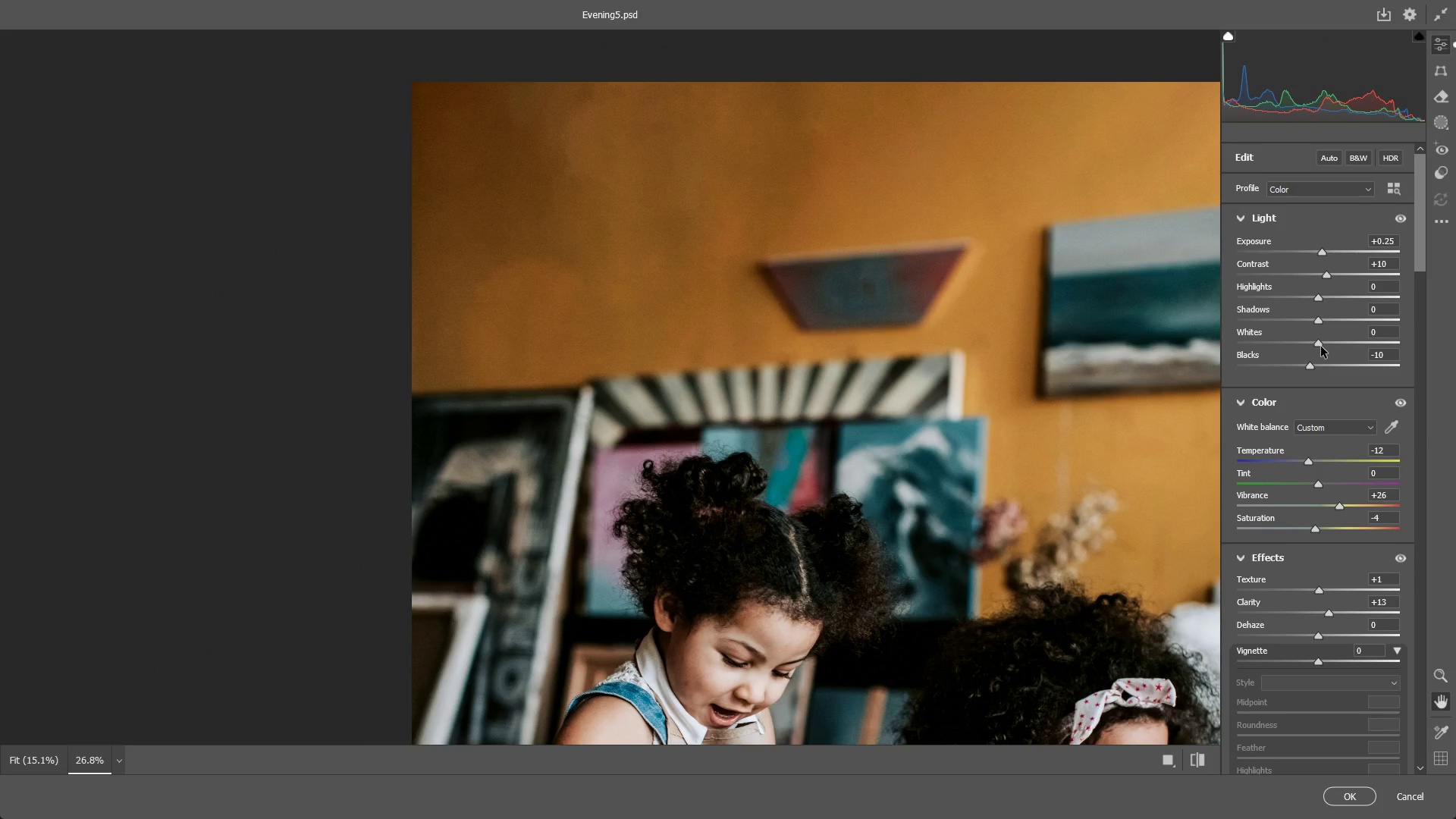 
left_click_drag(start_coordinate=[1320, 344], to_coordinate=[1319, 338])
 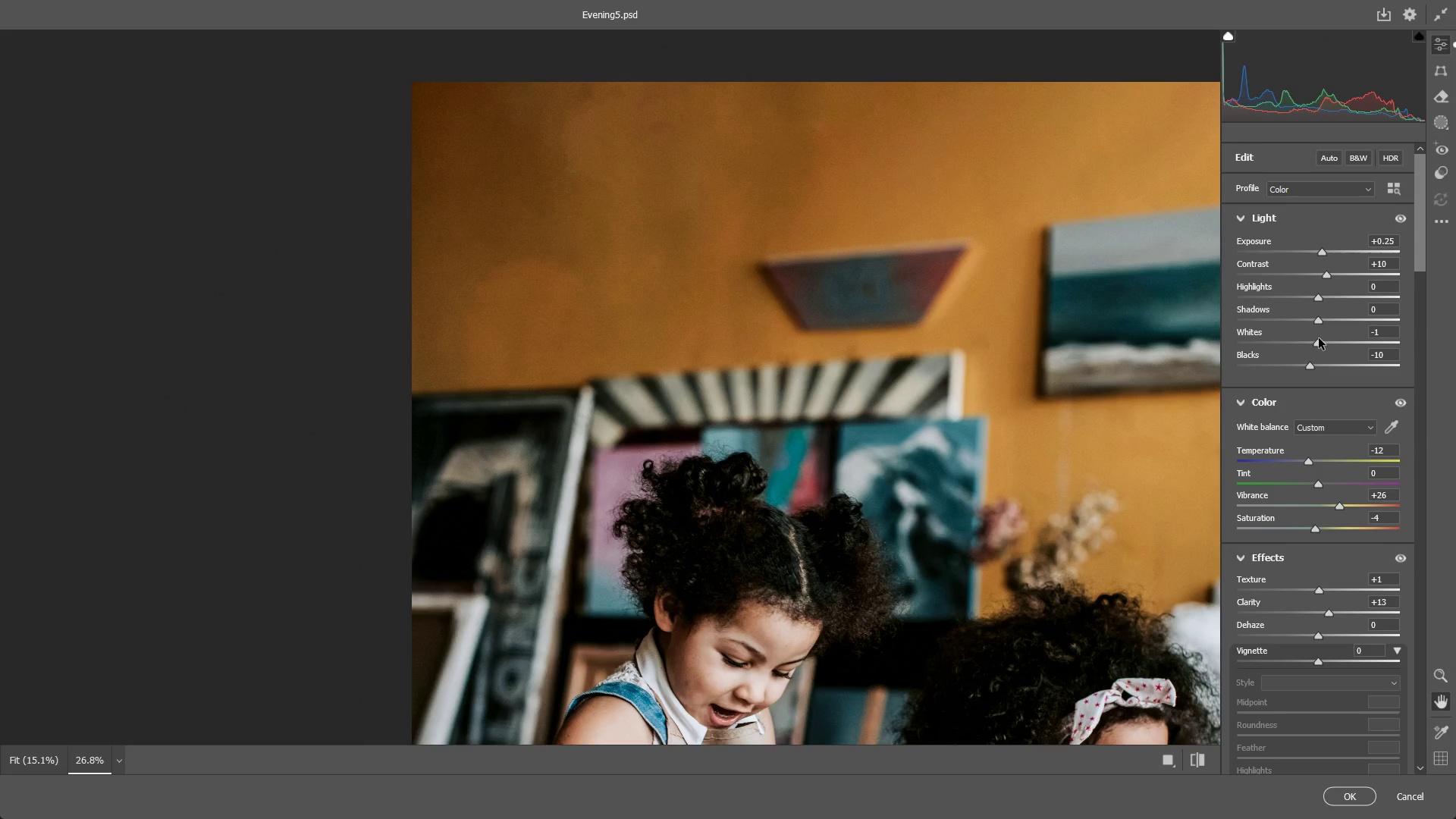 
key(Control+ControlLeft)
 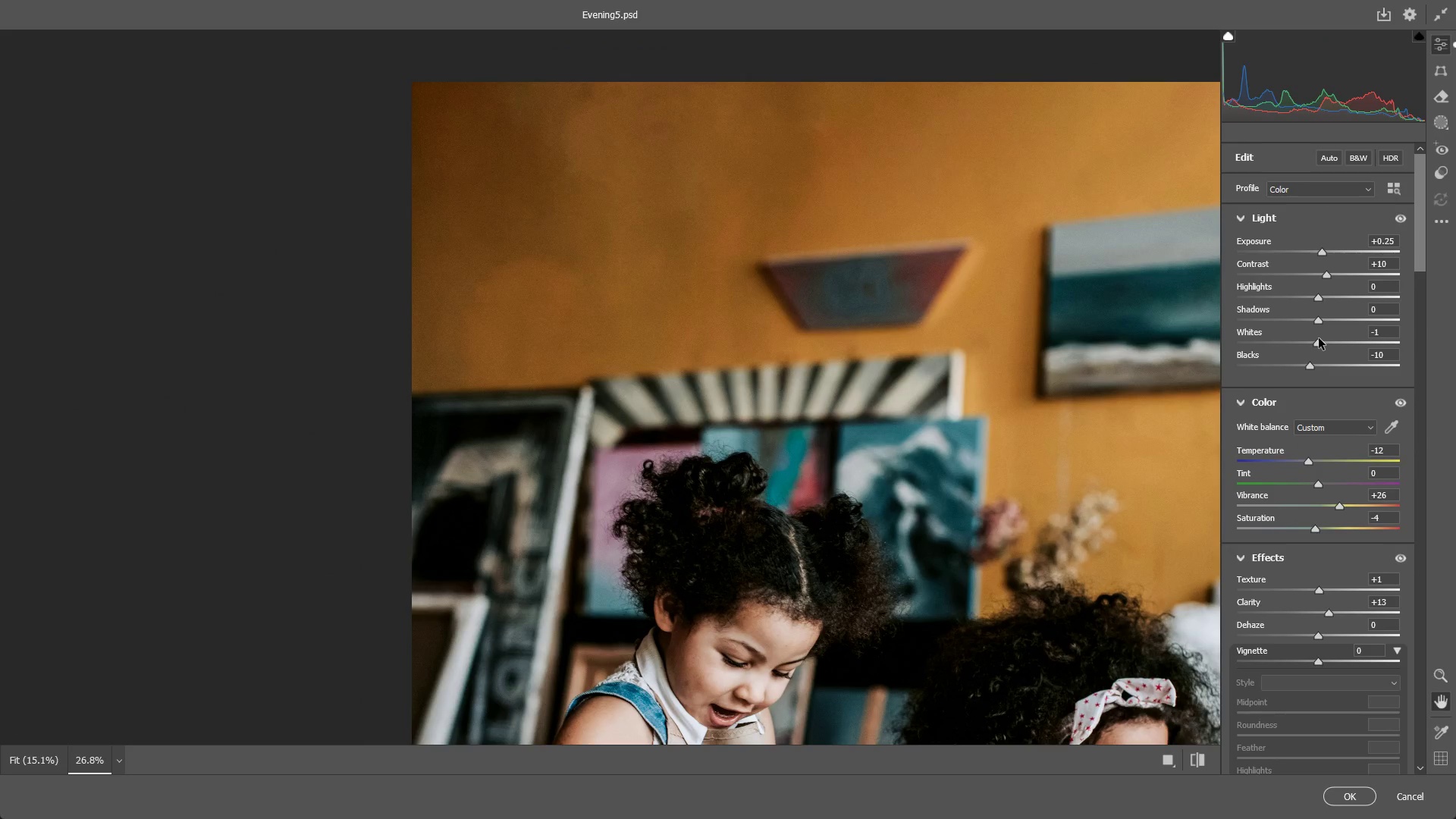 
key(Control+Z)
 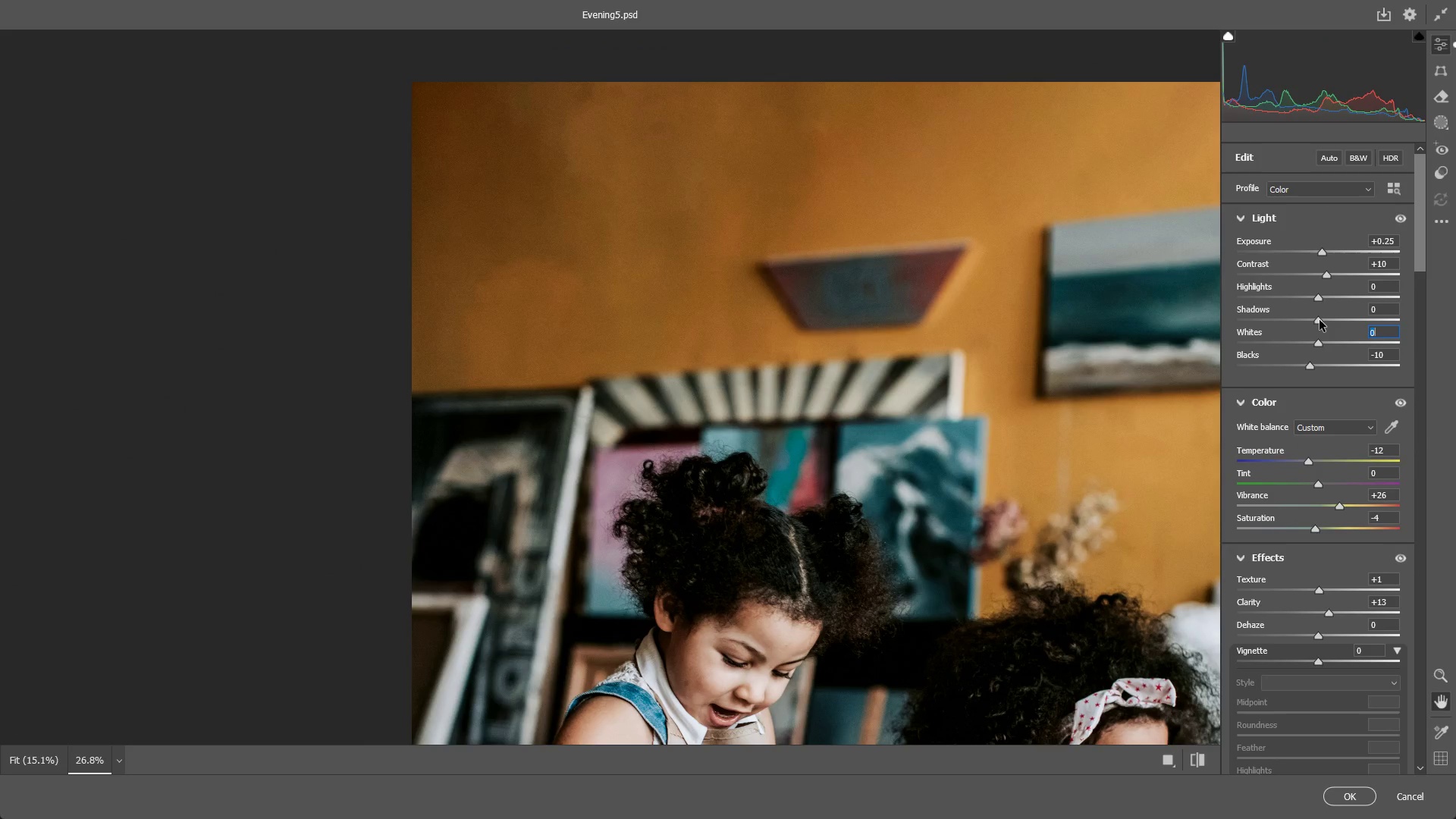 
left_click_drag(start_coordinate=[1320, 320], to_coordinate=[1292, 324])
 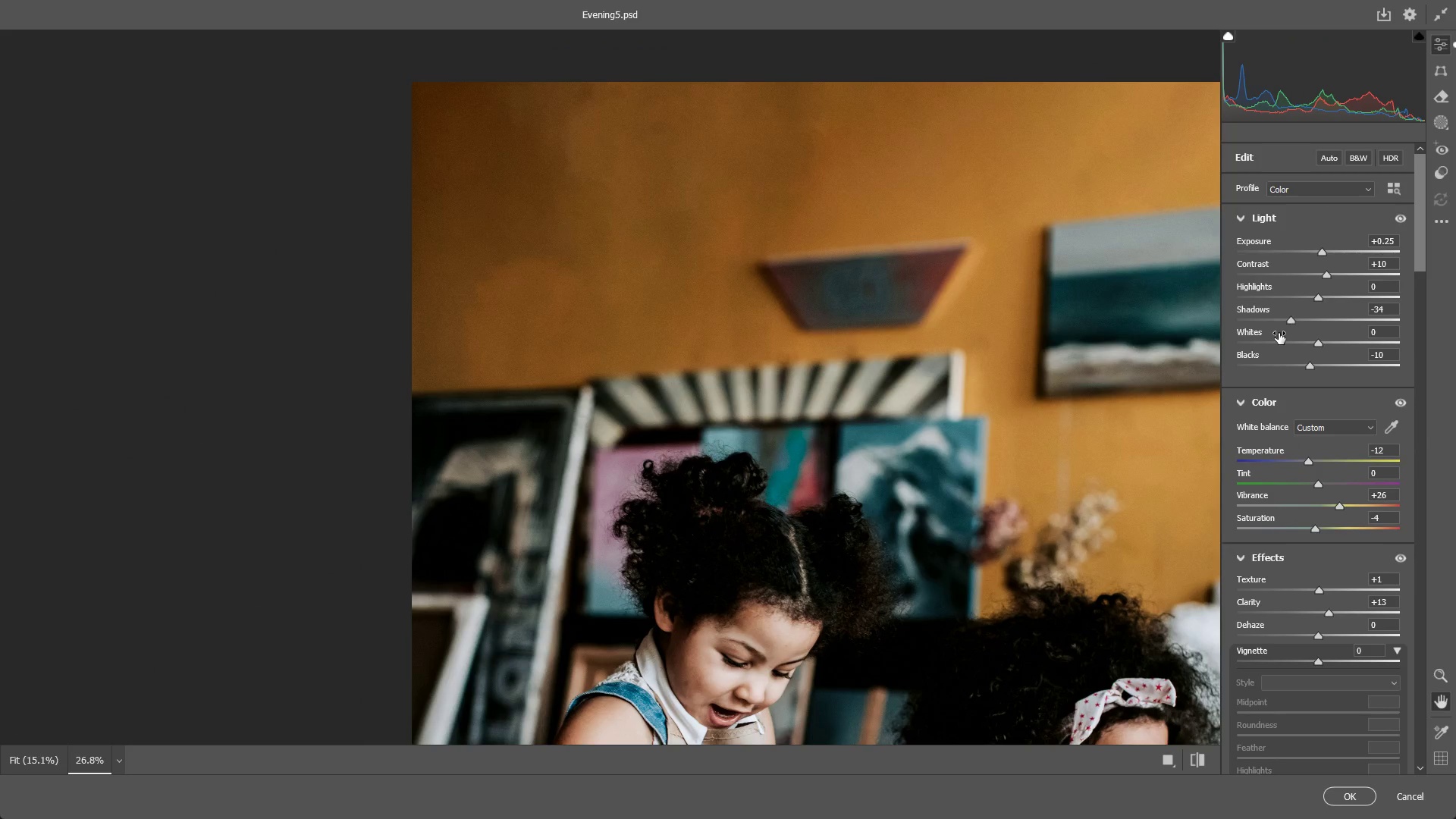 
key(Control+ControlLeft)
 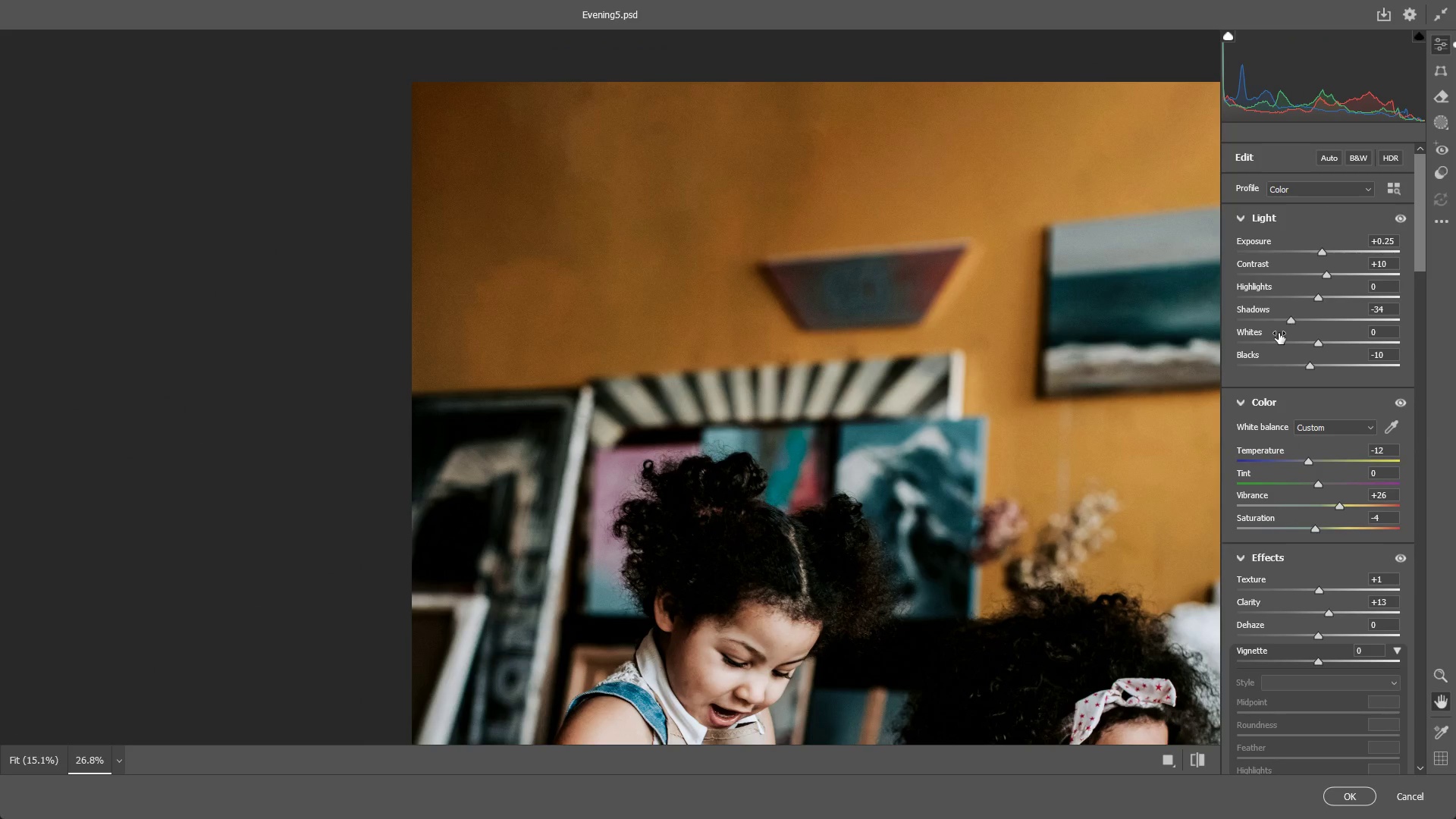 
key(Control+Z)
 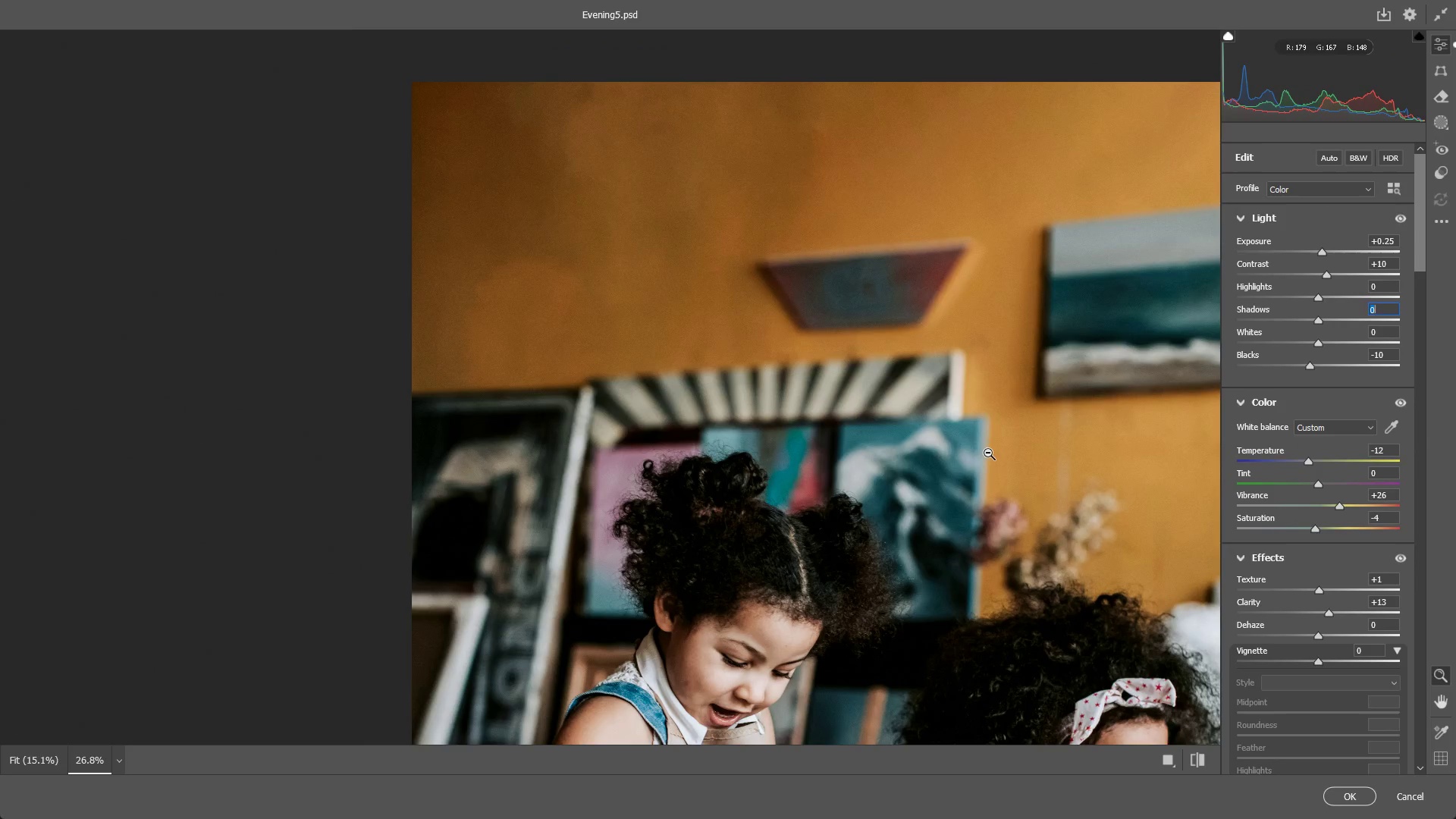 
left_click_drag(start_coordinate=[985, 454], to_coordinate=[938, 453])
 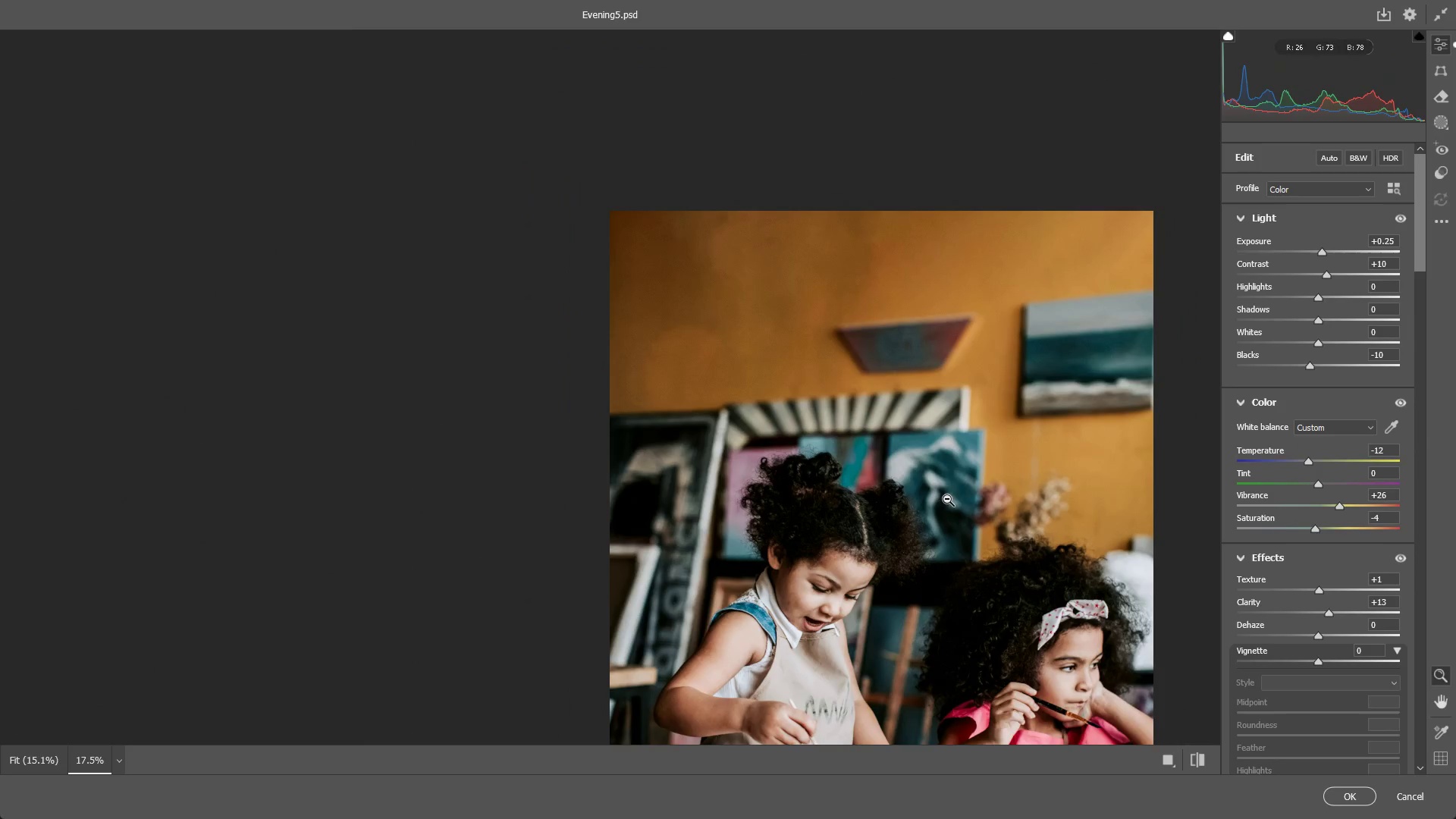 
hold_key(key=Space, duration=0.48)
 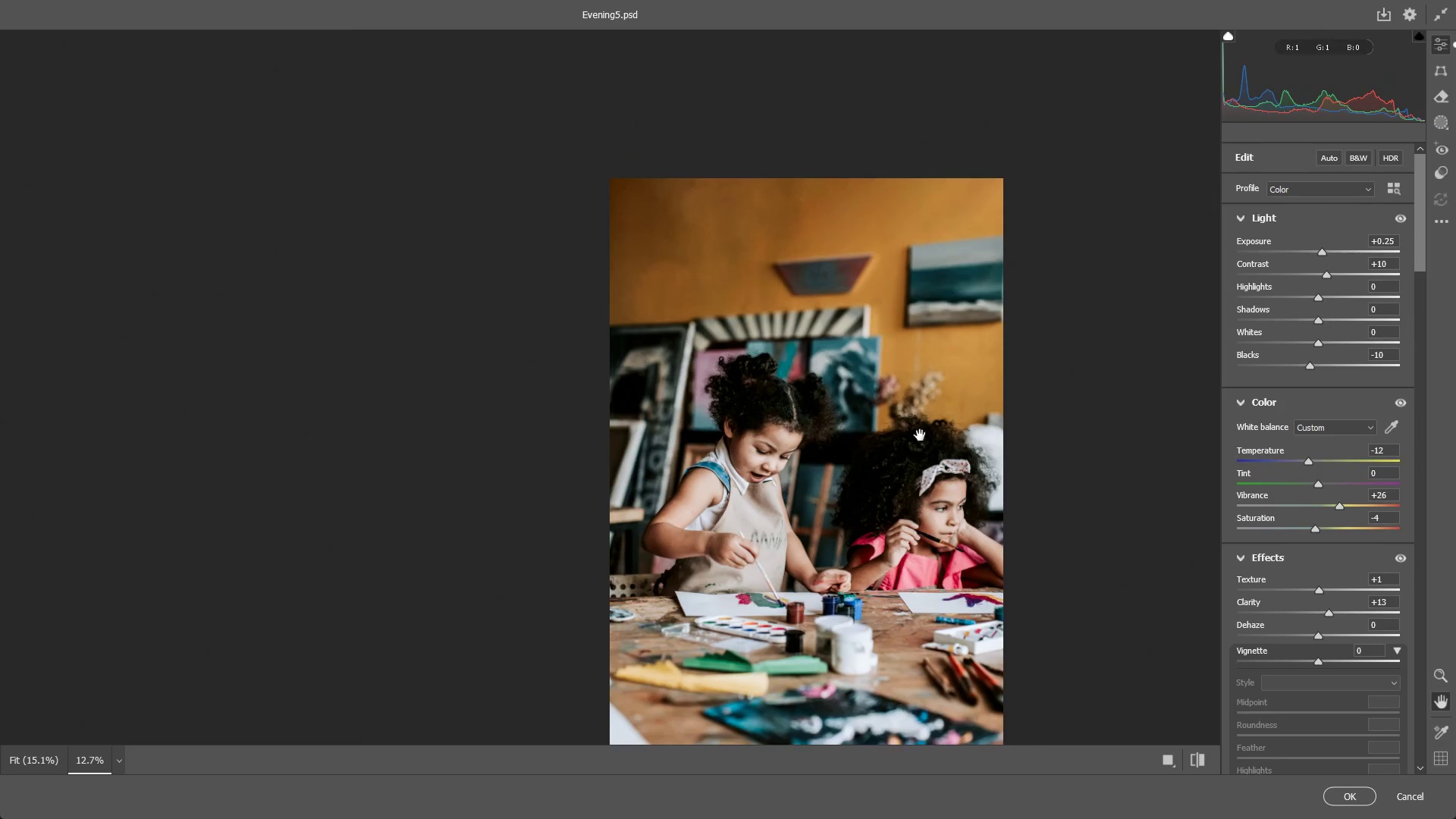 
left_click_drag(start_coordinate=[946, 554], to_coordinate=[953, 420])
 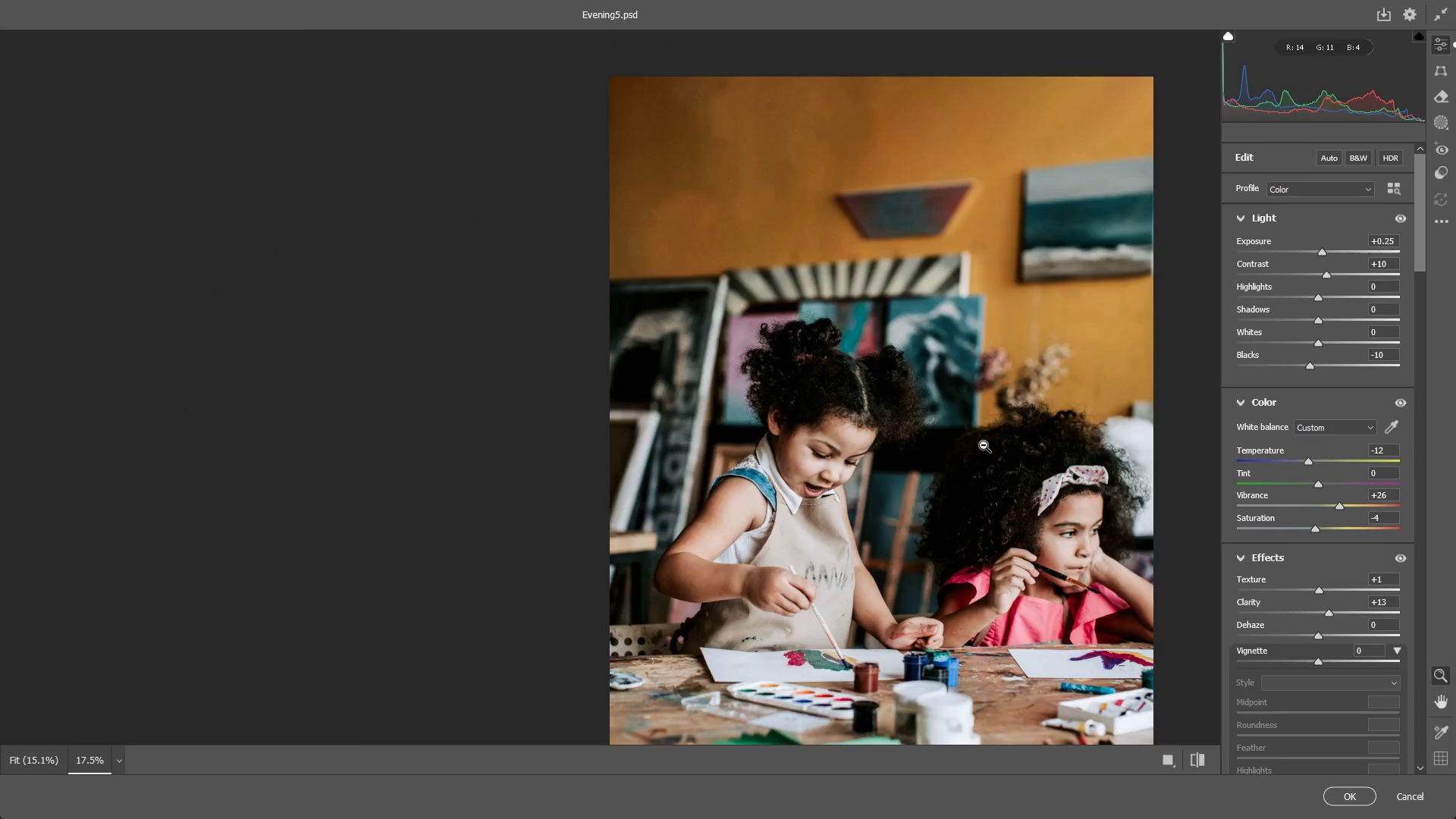 
left_click_drag(start_coordinate=[984, 445], to_coordinate=[947, 444])
 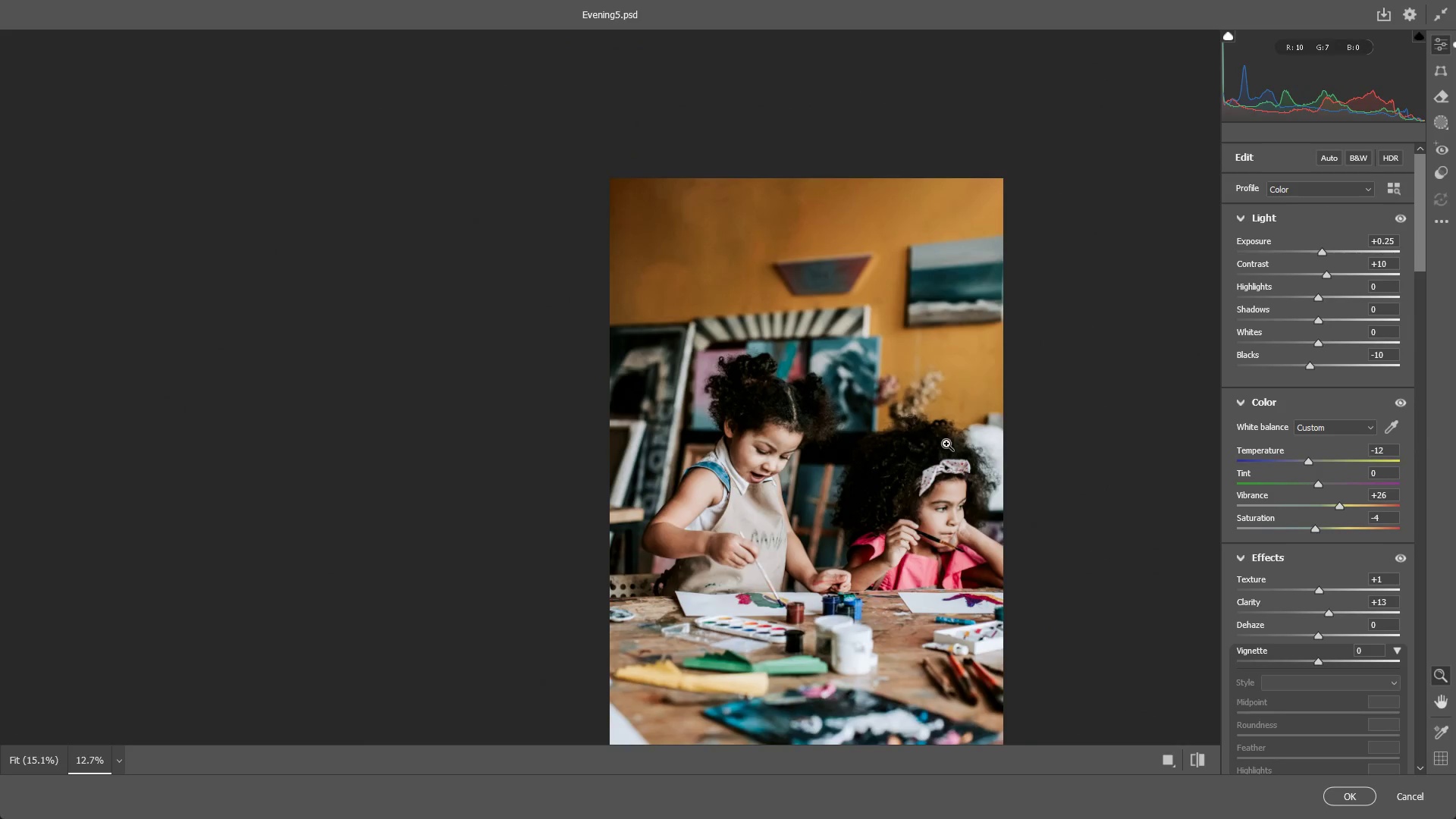 
hold_key(key=Space, duration=0.69)
 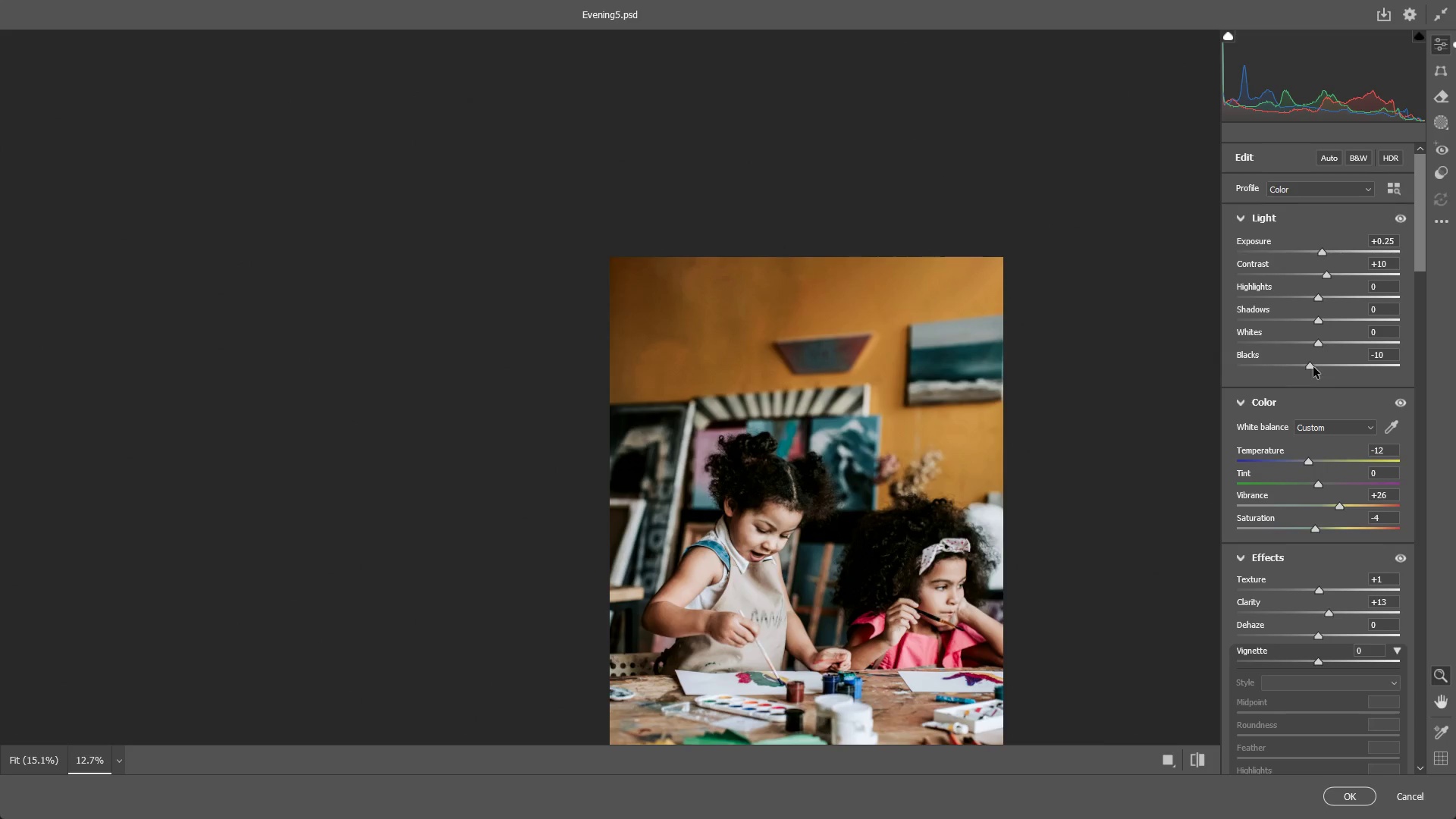 
left_click_drag(start_coordinate=[920, 435], to_coordinate=[943, 514])
 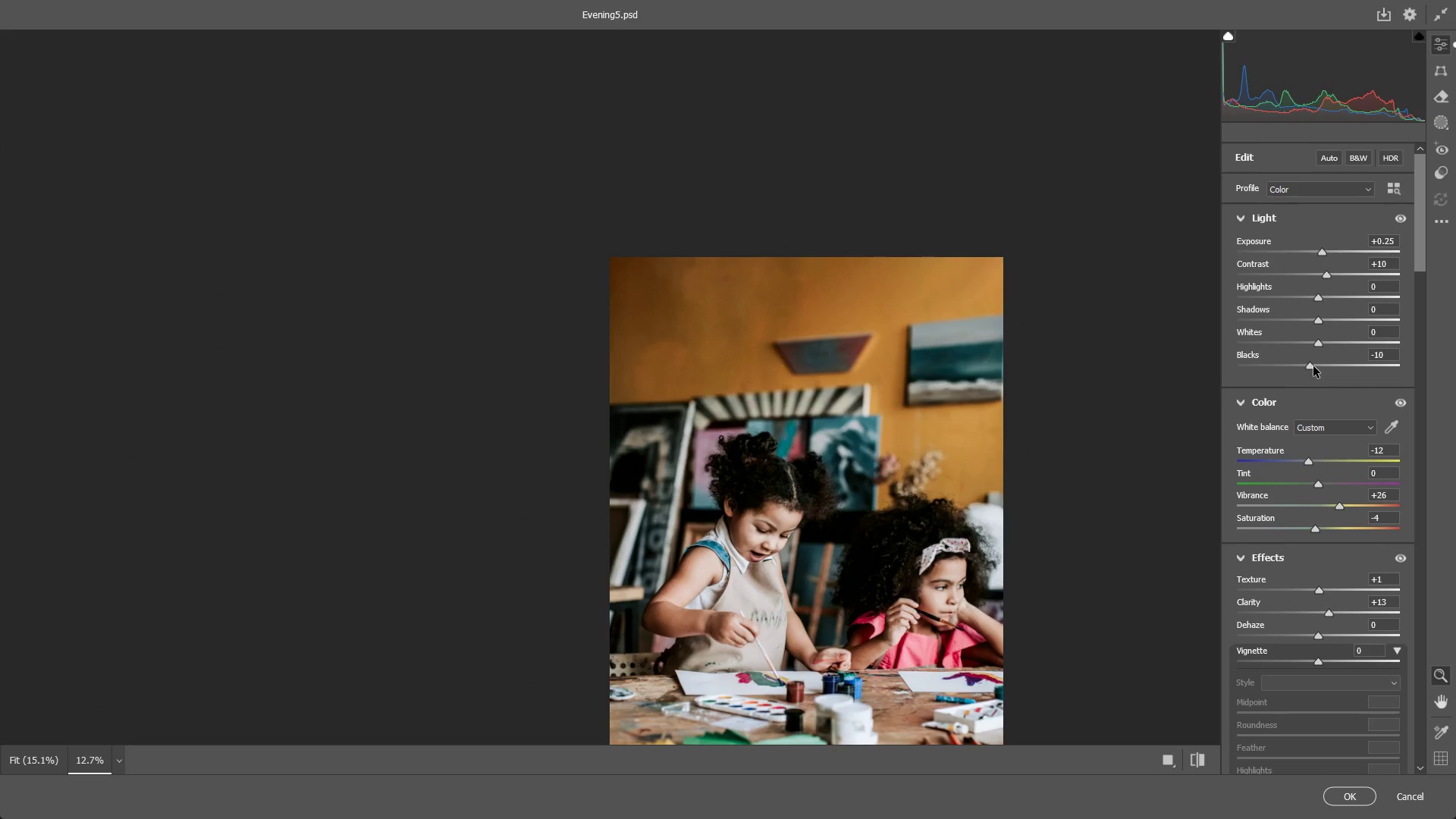 
left_click_drag(start_coordinate=[1313, 366], to_coordinate=[1305, 365])
 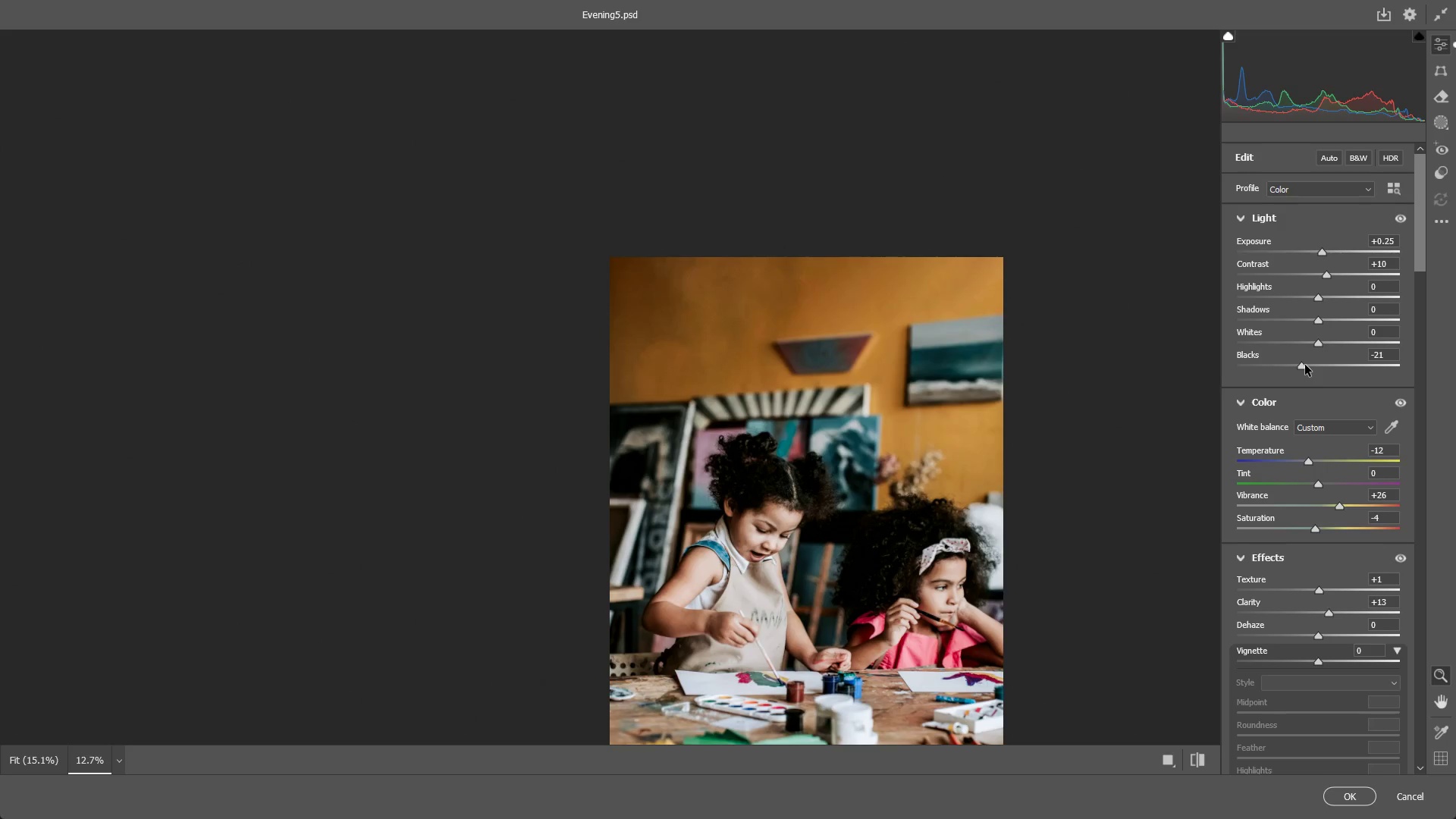 
key(Control+ControlLeft)
 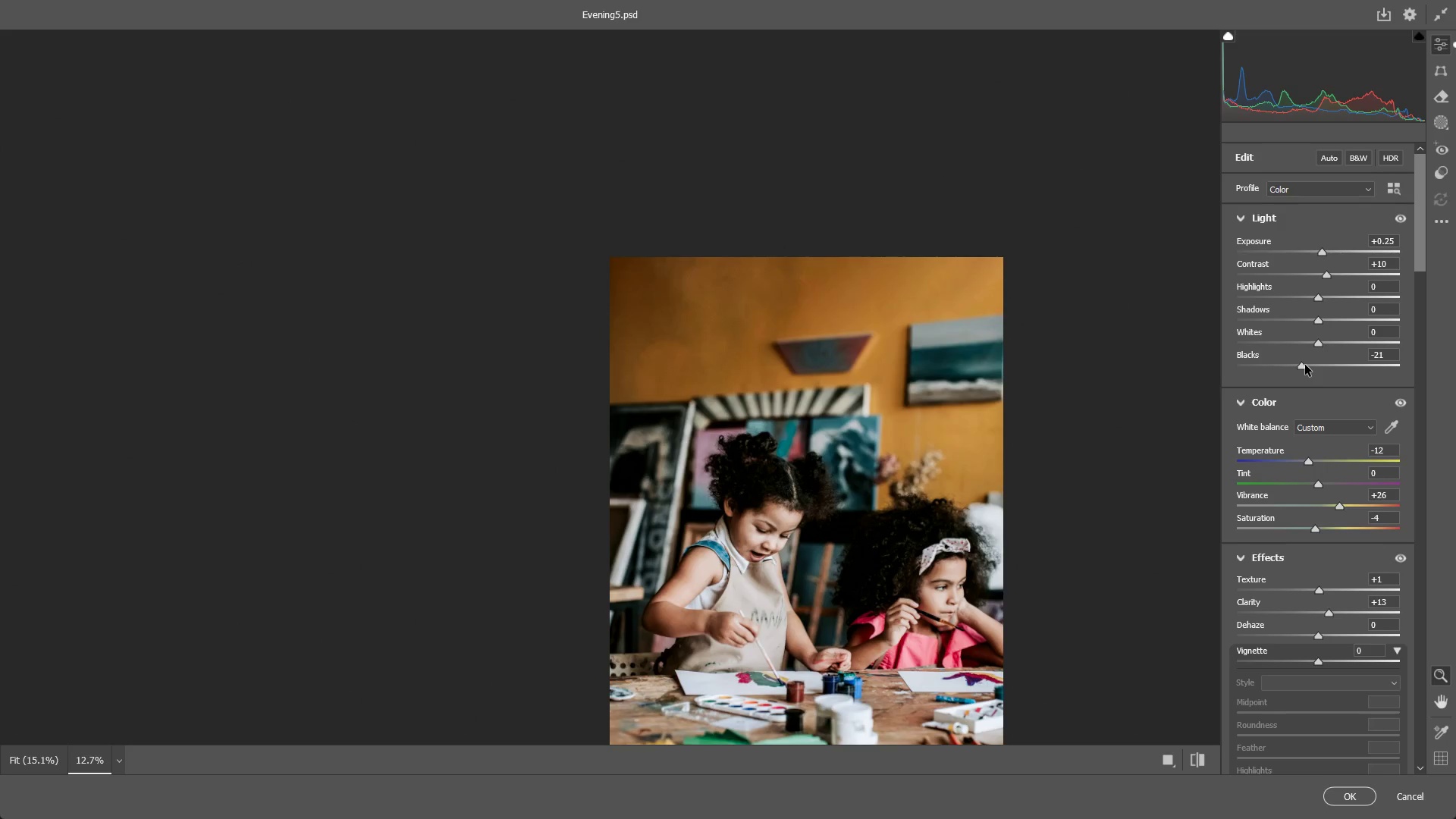 
key(Control+Z)
 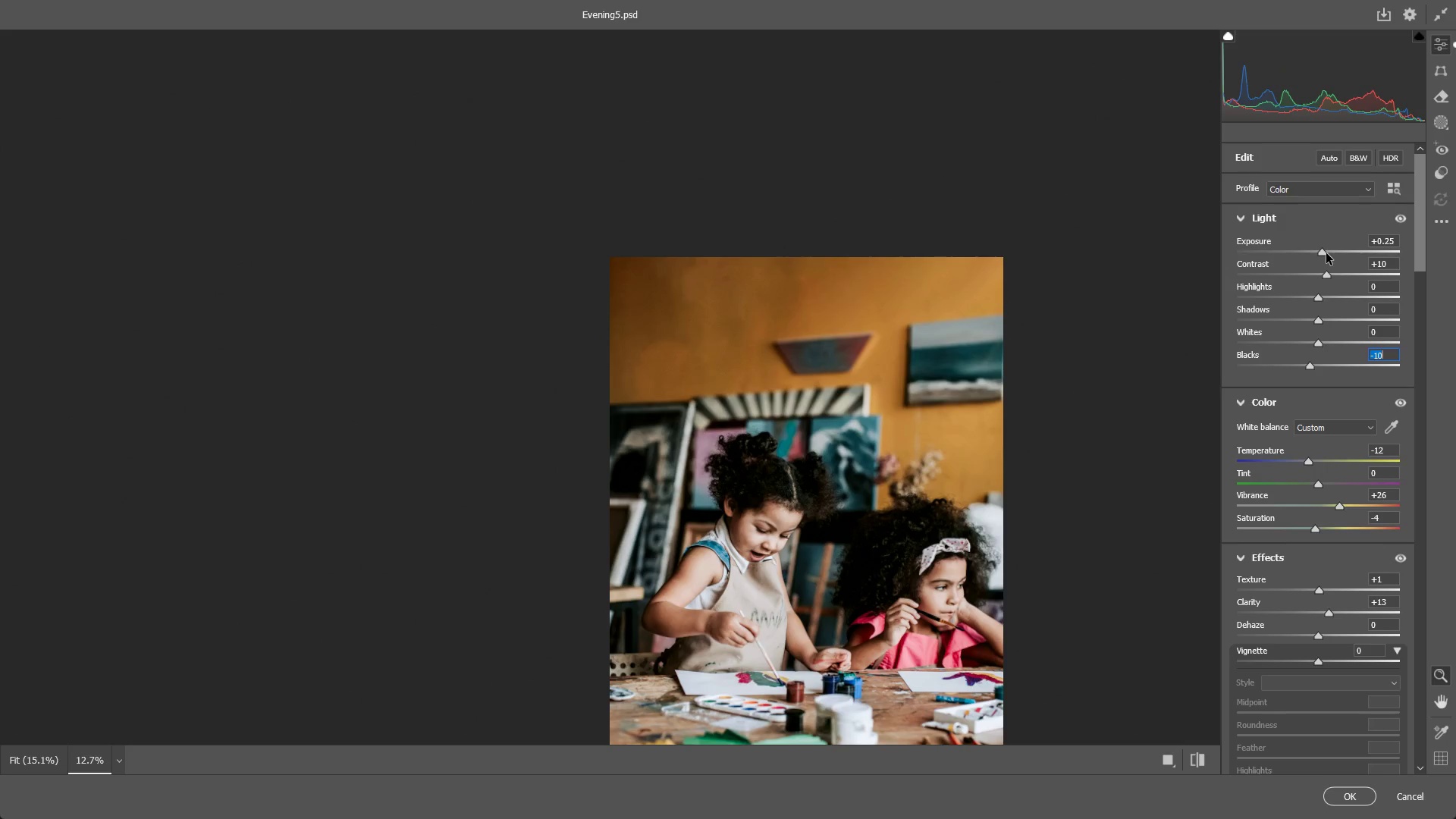 
left_click_drag(start_coordinate=[1322, 253], to_coordinate=[1314, 254])
 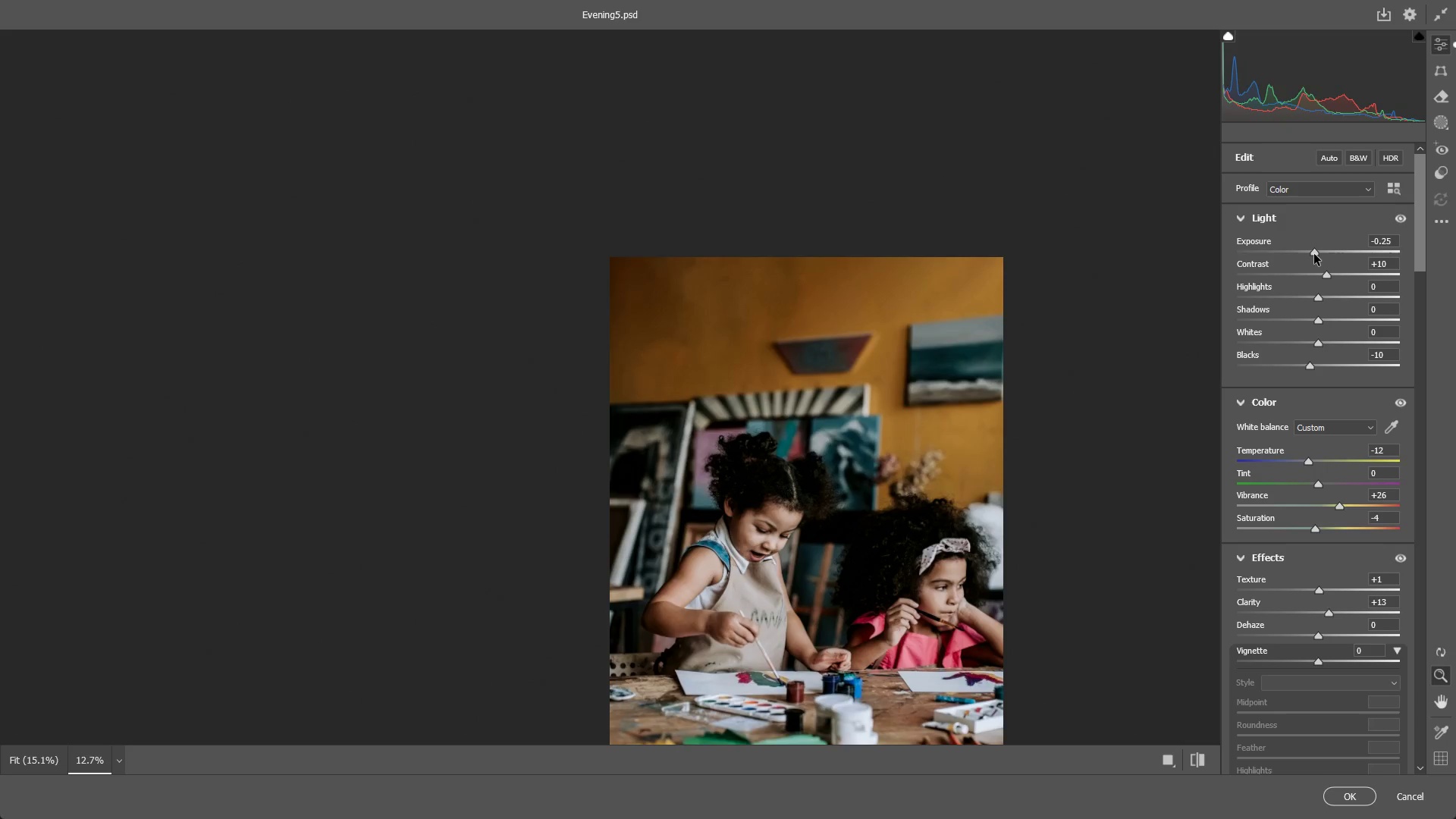 
key(Control+ControlLeft)
 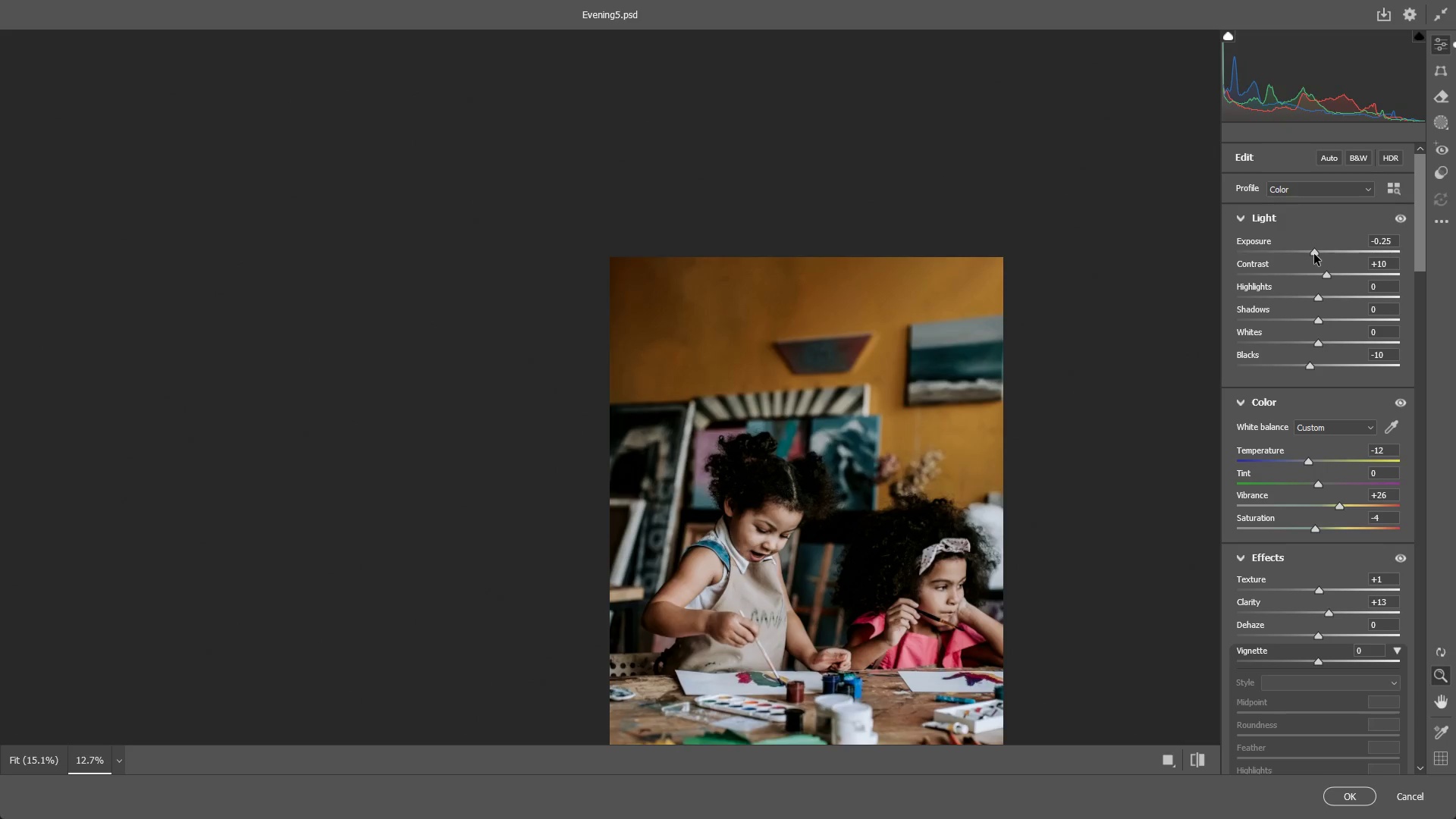 
key(Control+Z)
 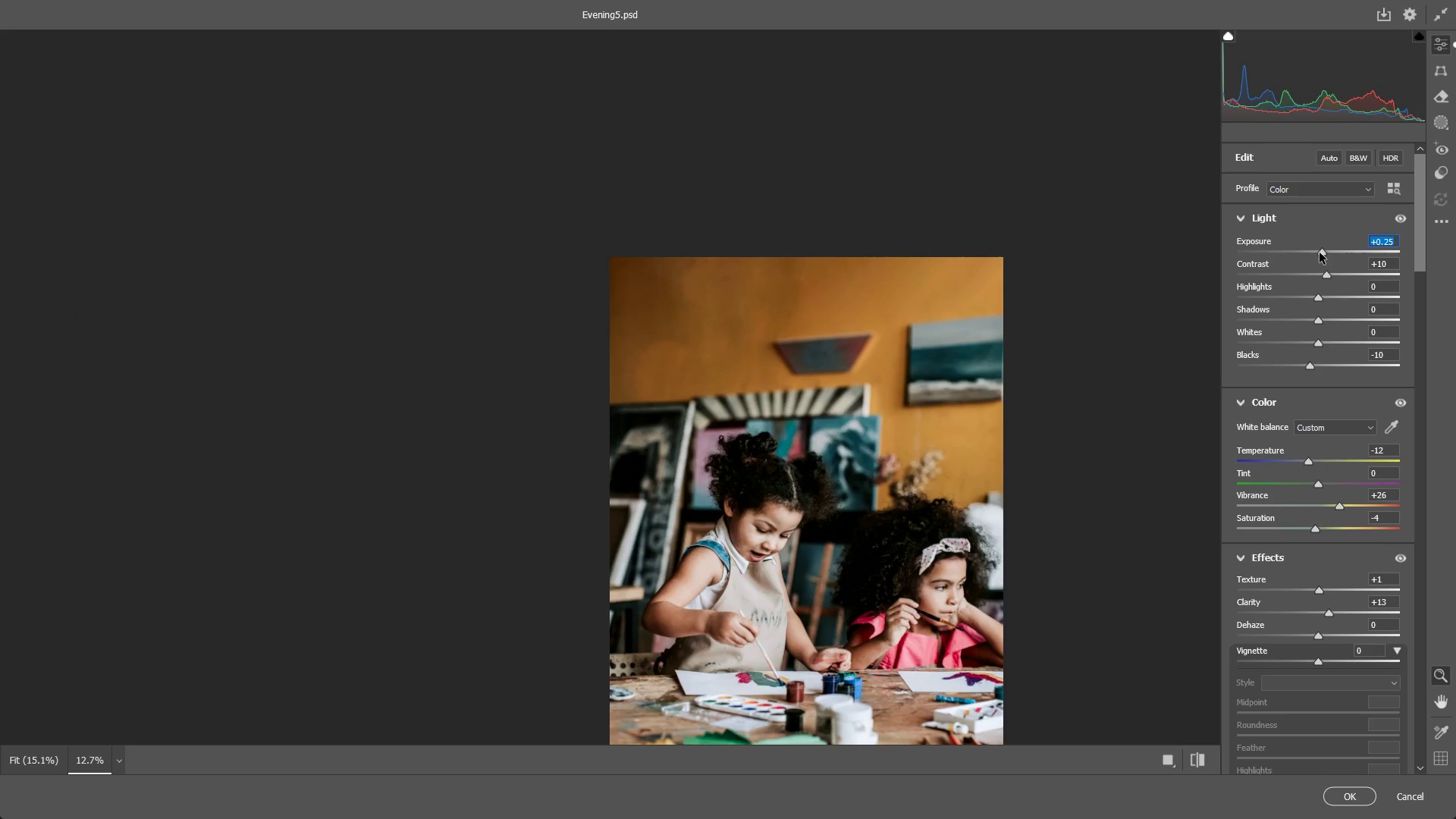 
left_click_drag(start_coordinate=[1320, 253], to_coordinate=[1323, 253])
 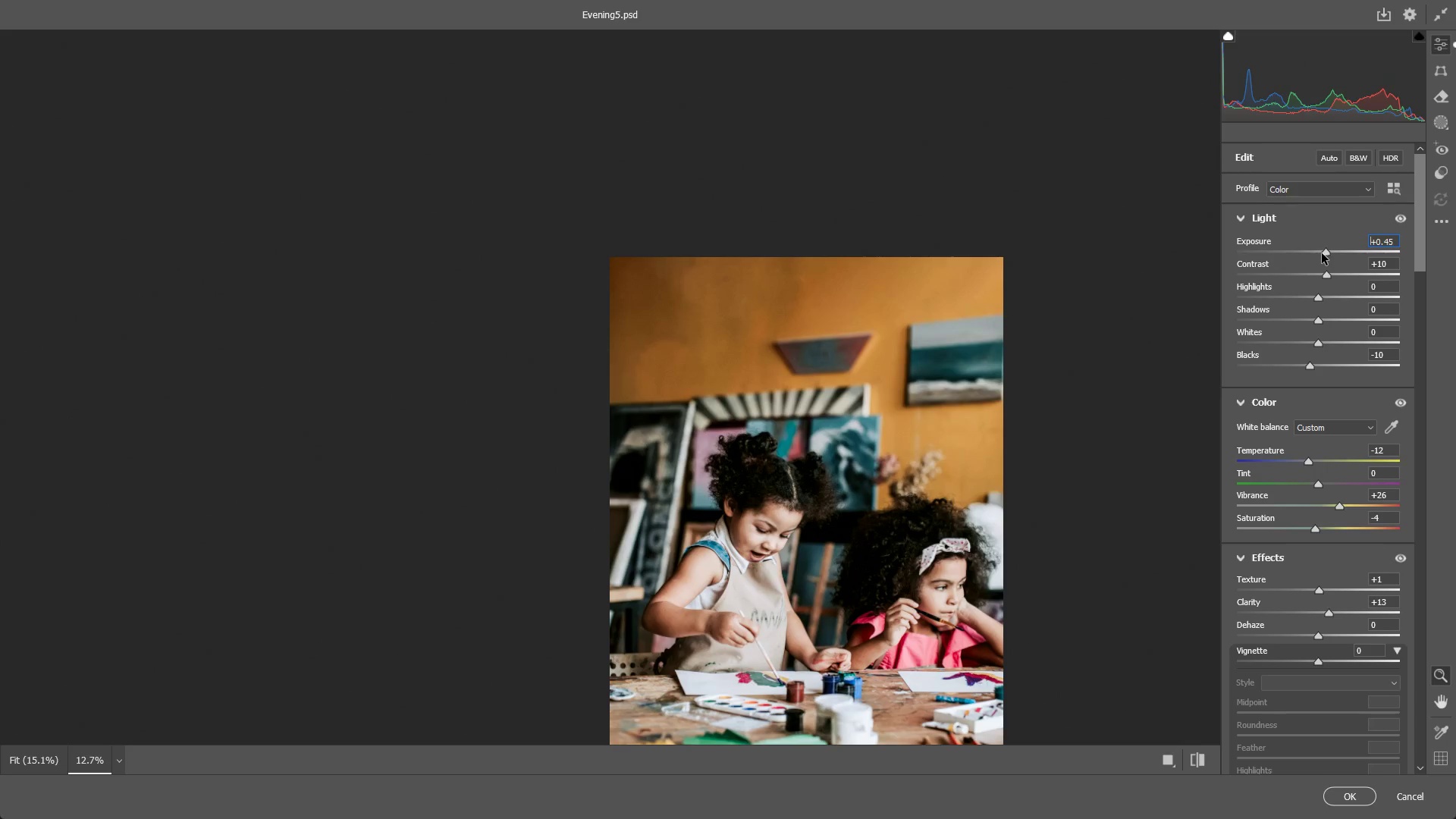 
key(Control+ControlLeft)
 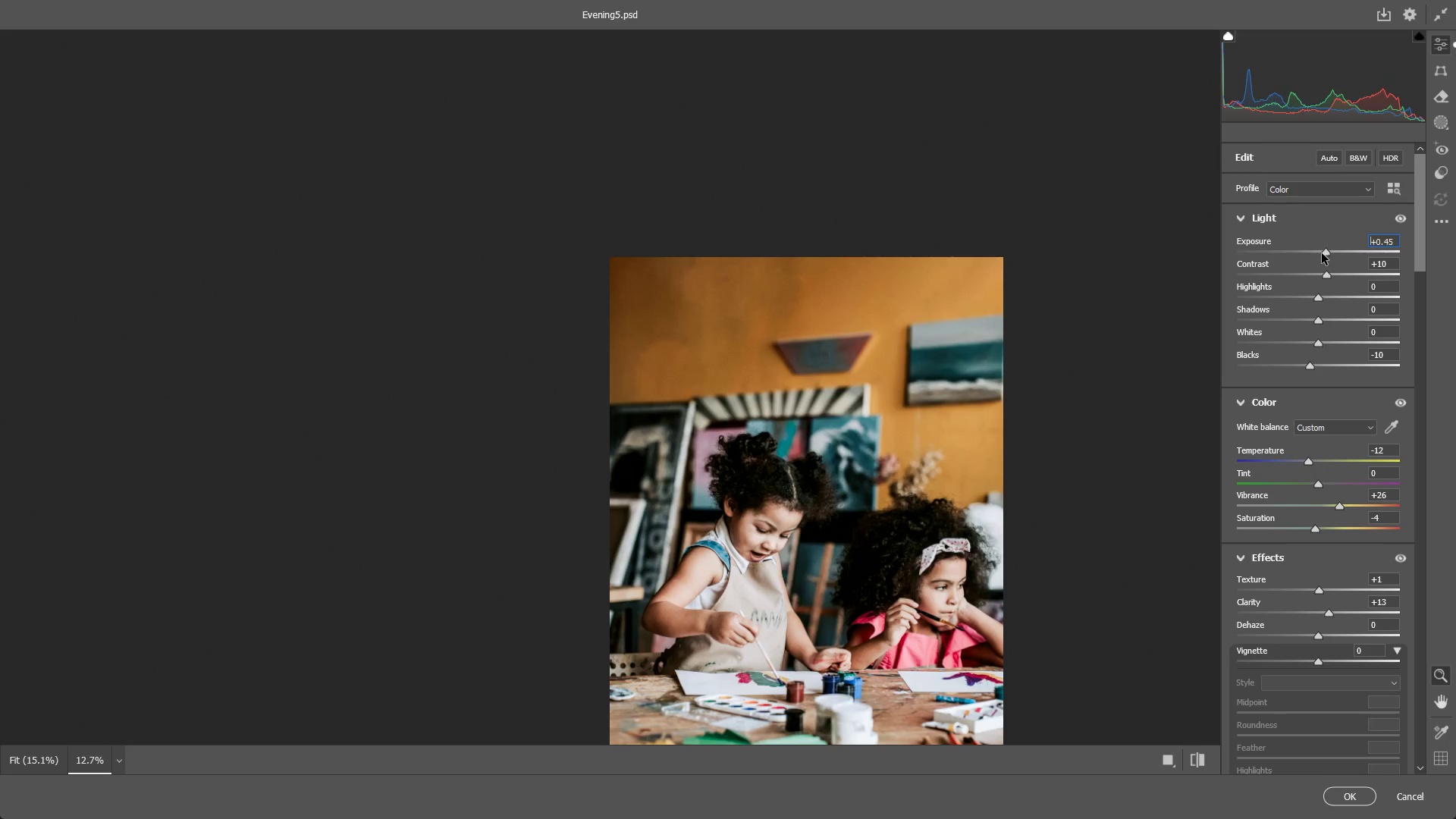 
key(Control+Z)
 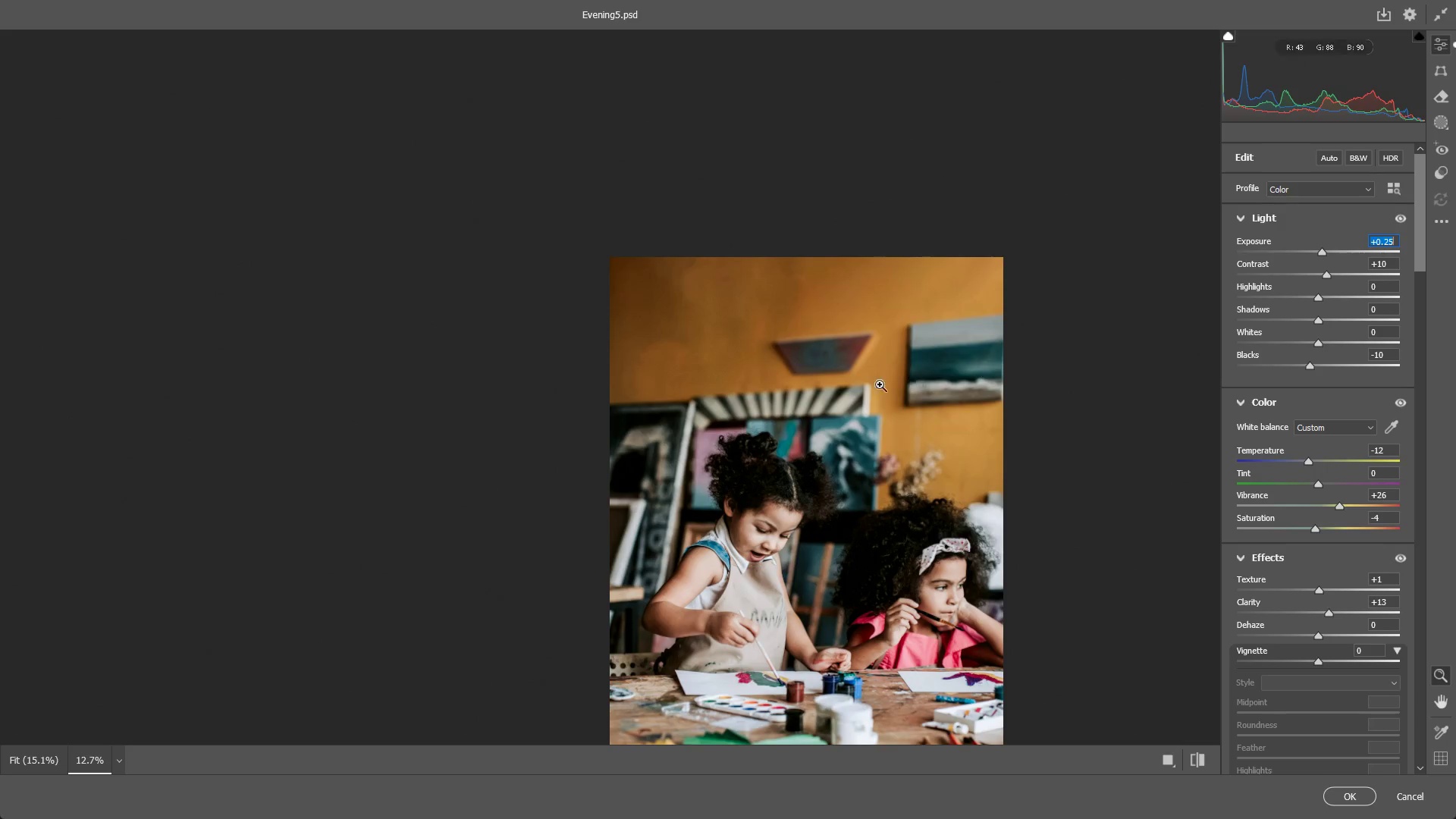 
left_click_drag(start_coordinate=[846, 393], to_coordinate=[910, 375])
 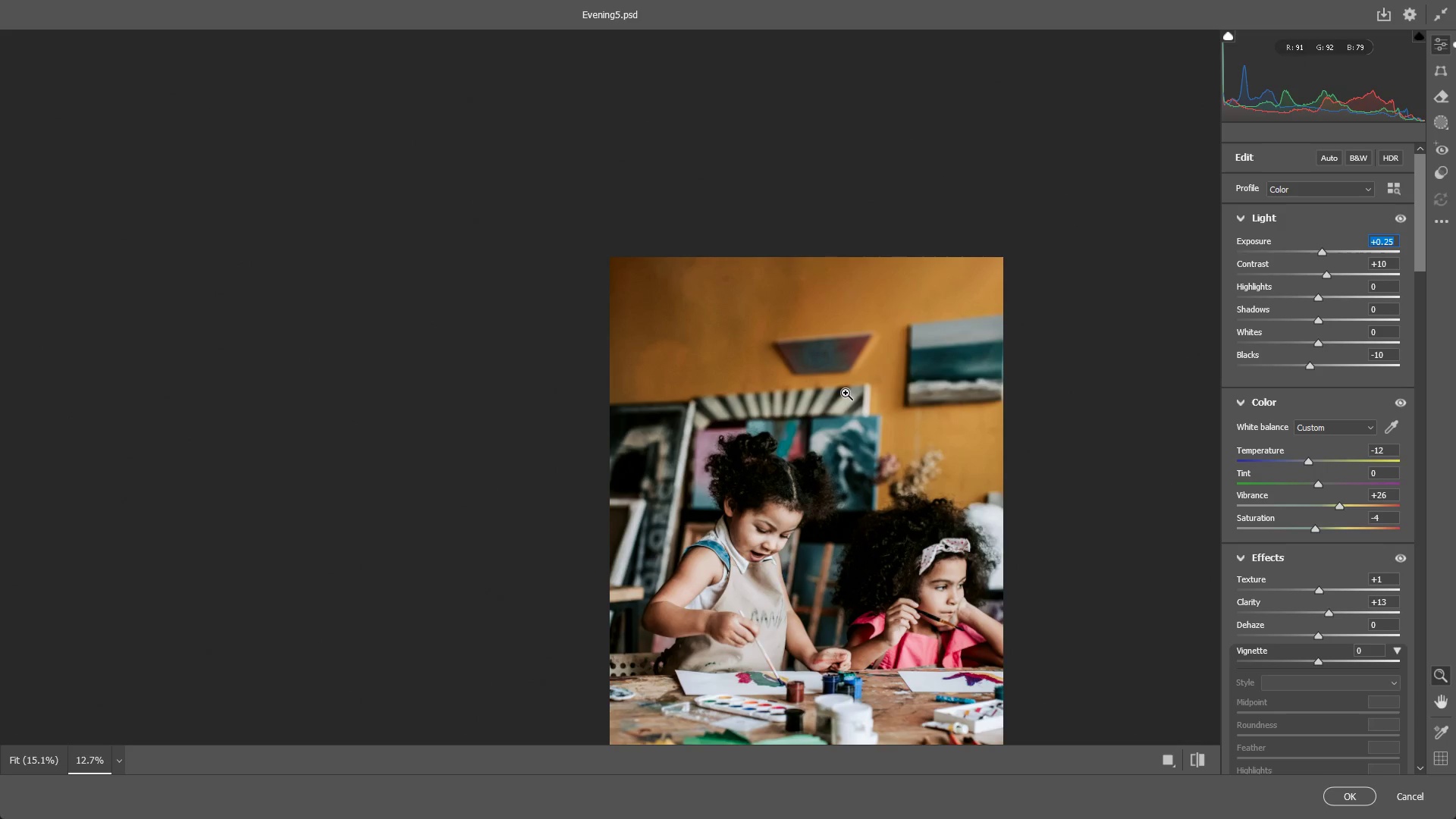 
left_click_drag(start_coordinate=[803, 400], to_coordinate=[815, 404])
 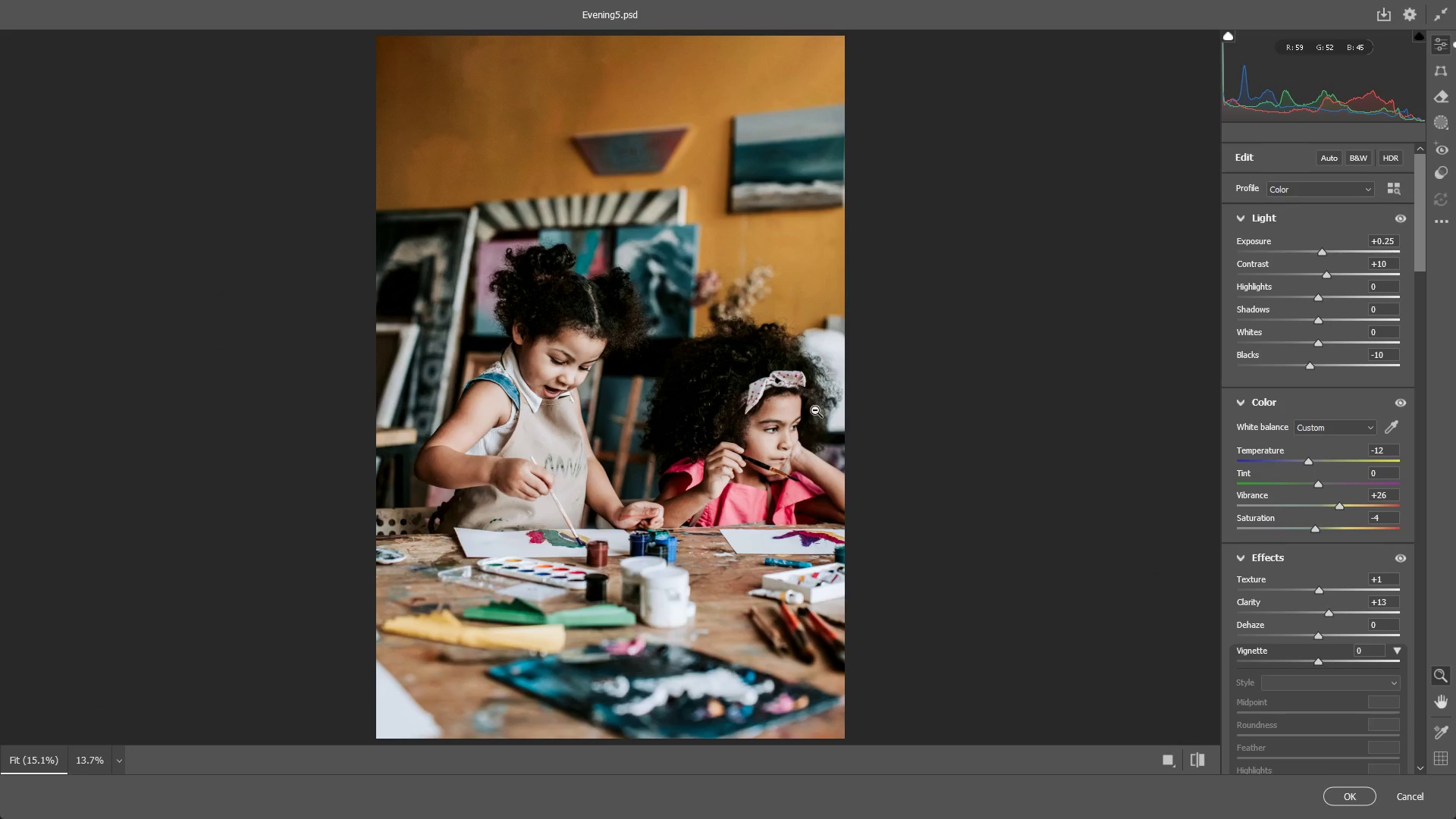 
wait(13.98)
 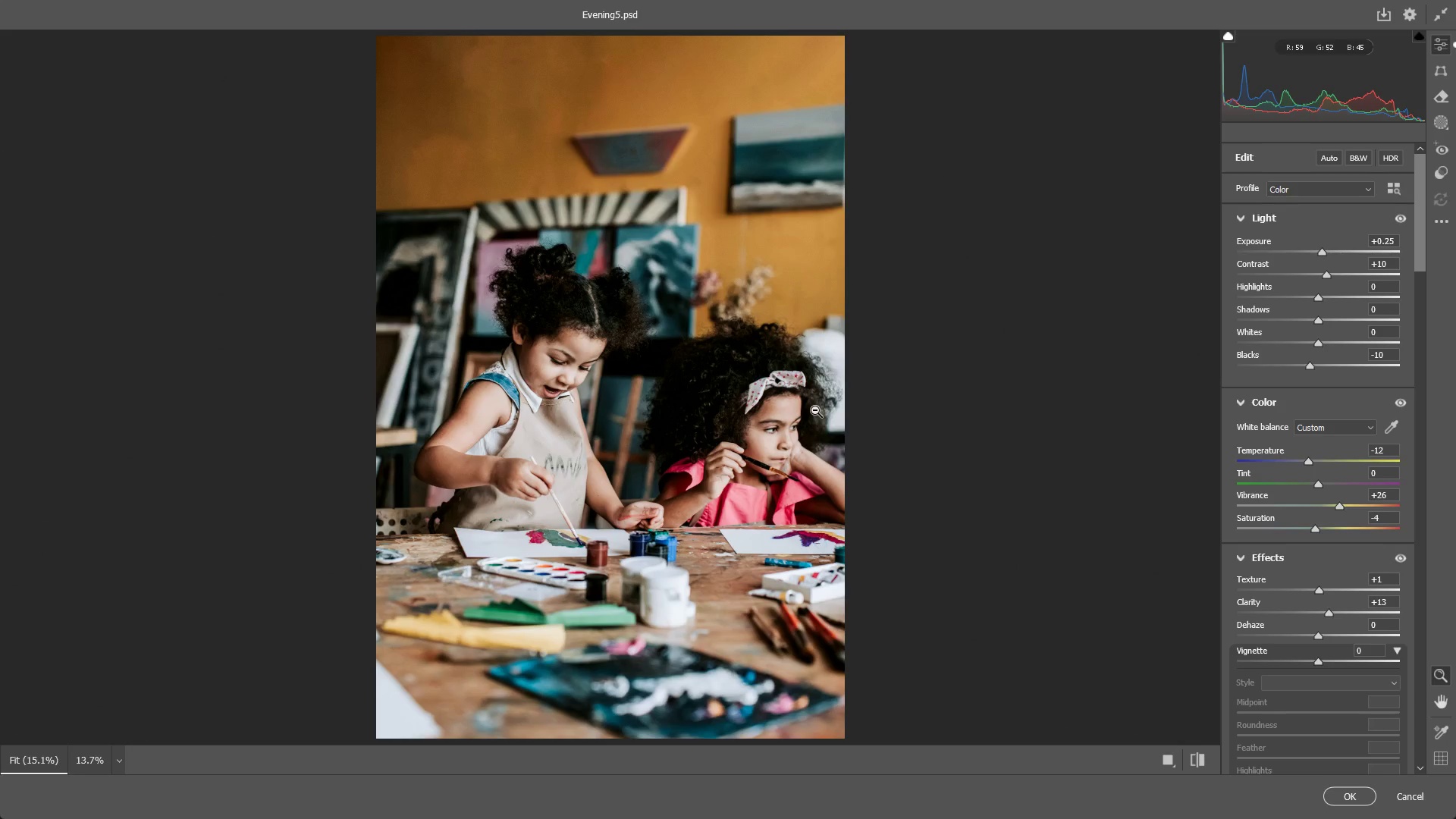 
left_click_drag(start_coordinate=[639, 360], to_coordinate=[613, 365])
 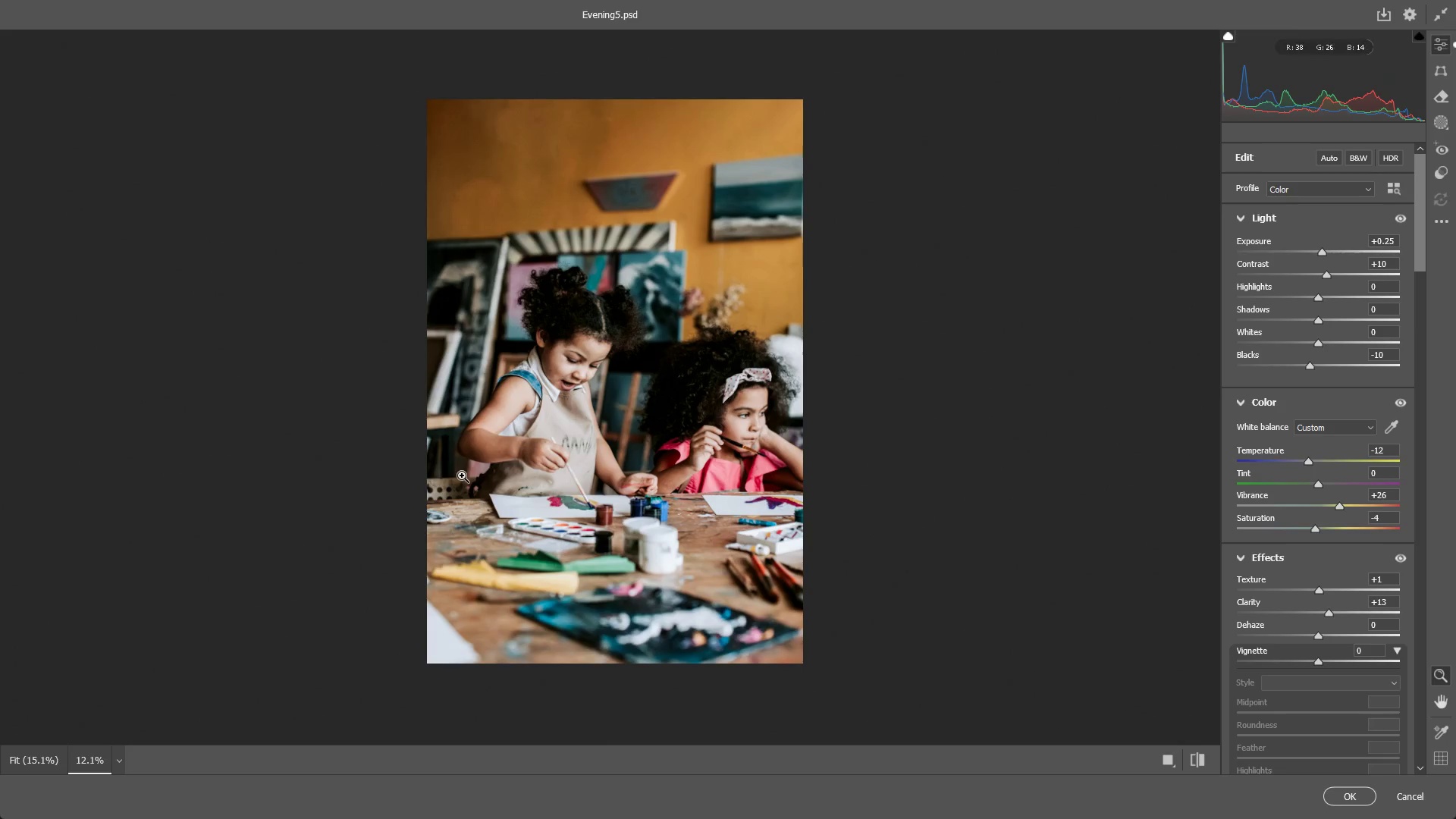 
left_click_drag(start_coordinate=[569, 312], to_coordinate=[577, 306])
 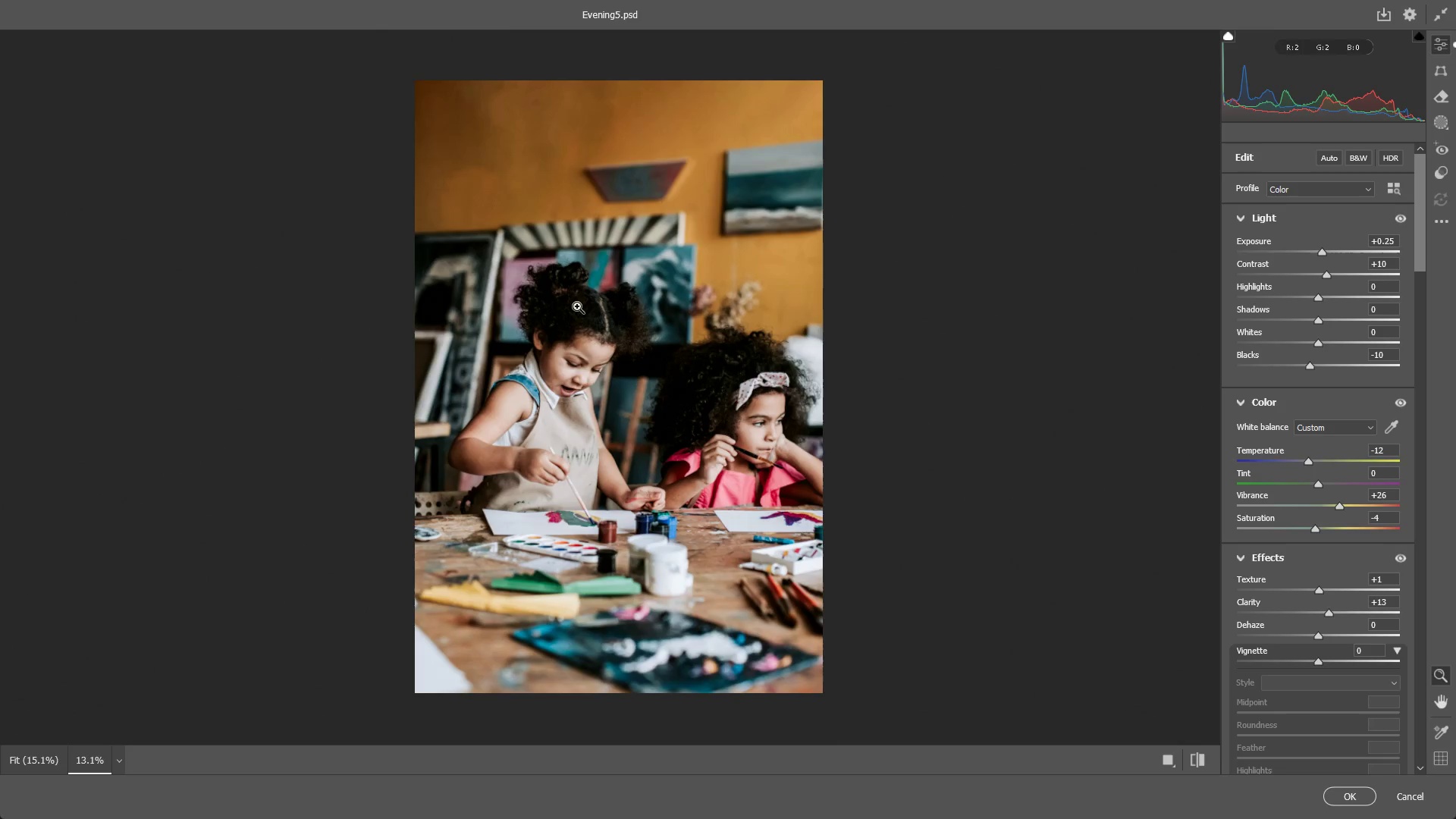 
hold_key(key=Space, duration=0.59)
 